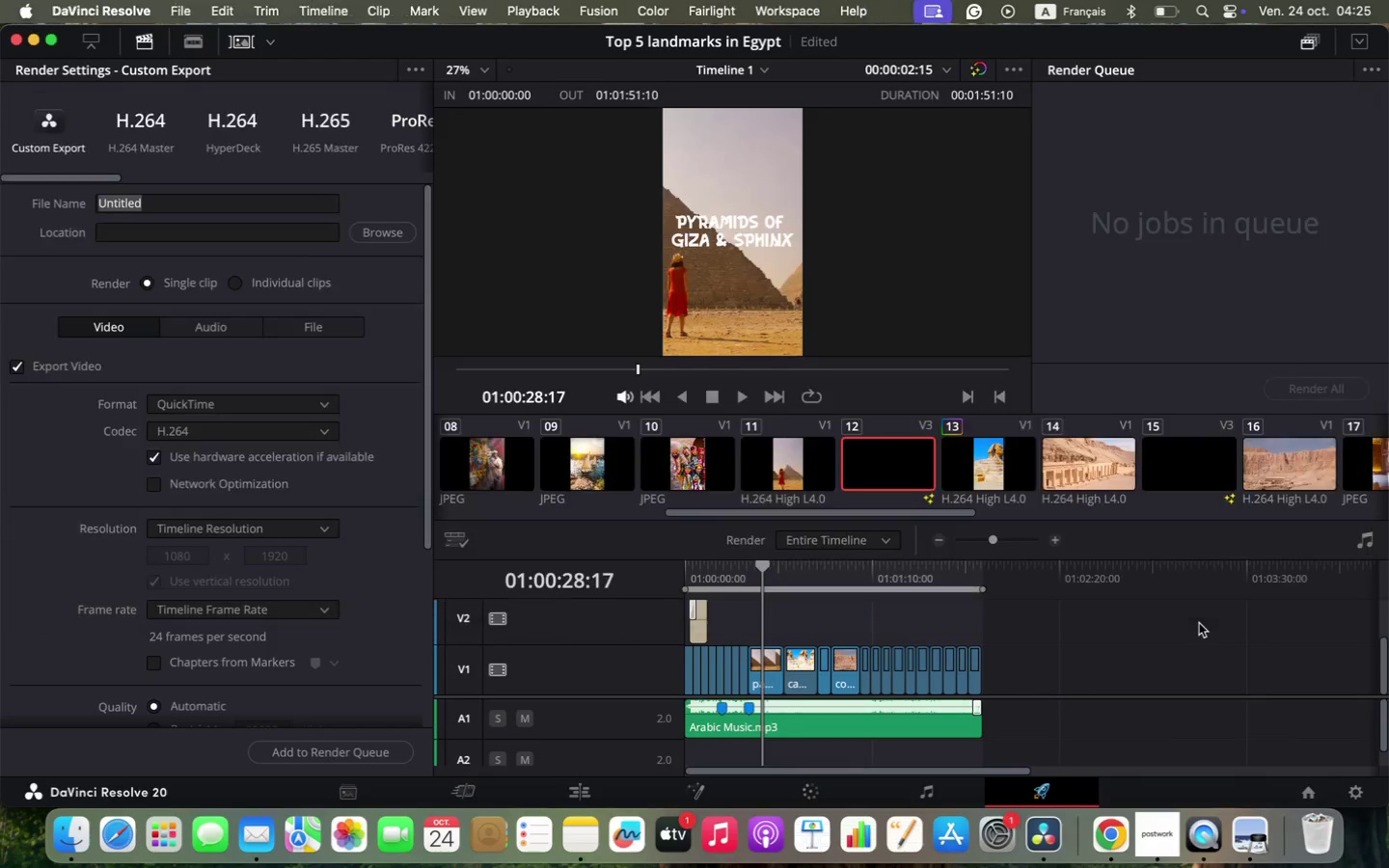 
key(Meta+V)
 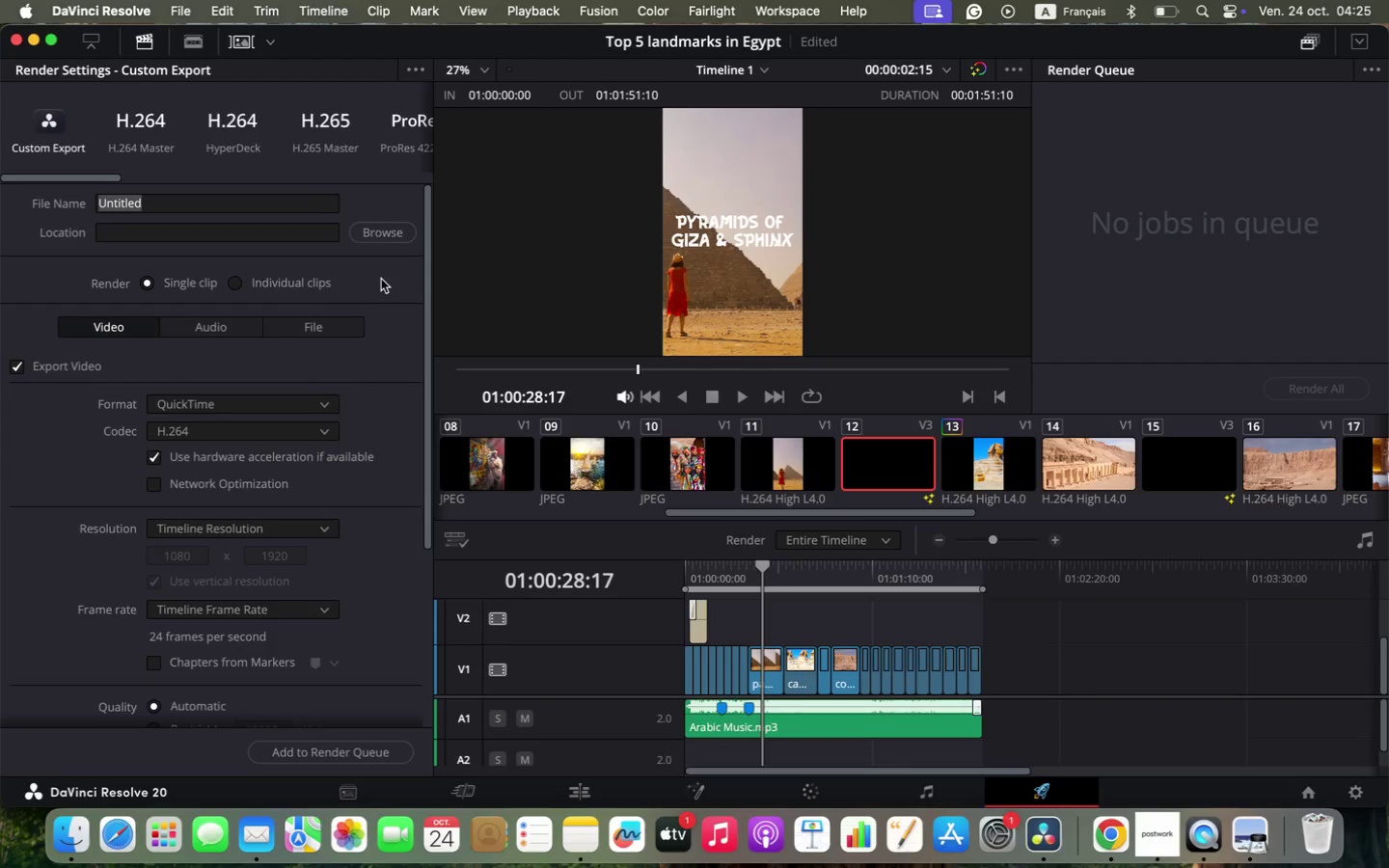 
left_click([280, 208])
 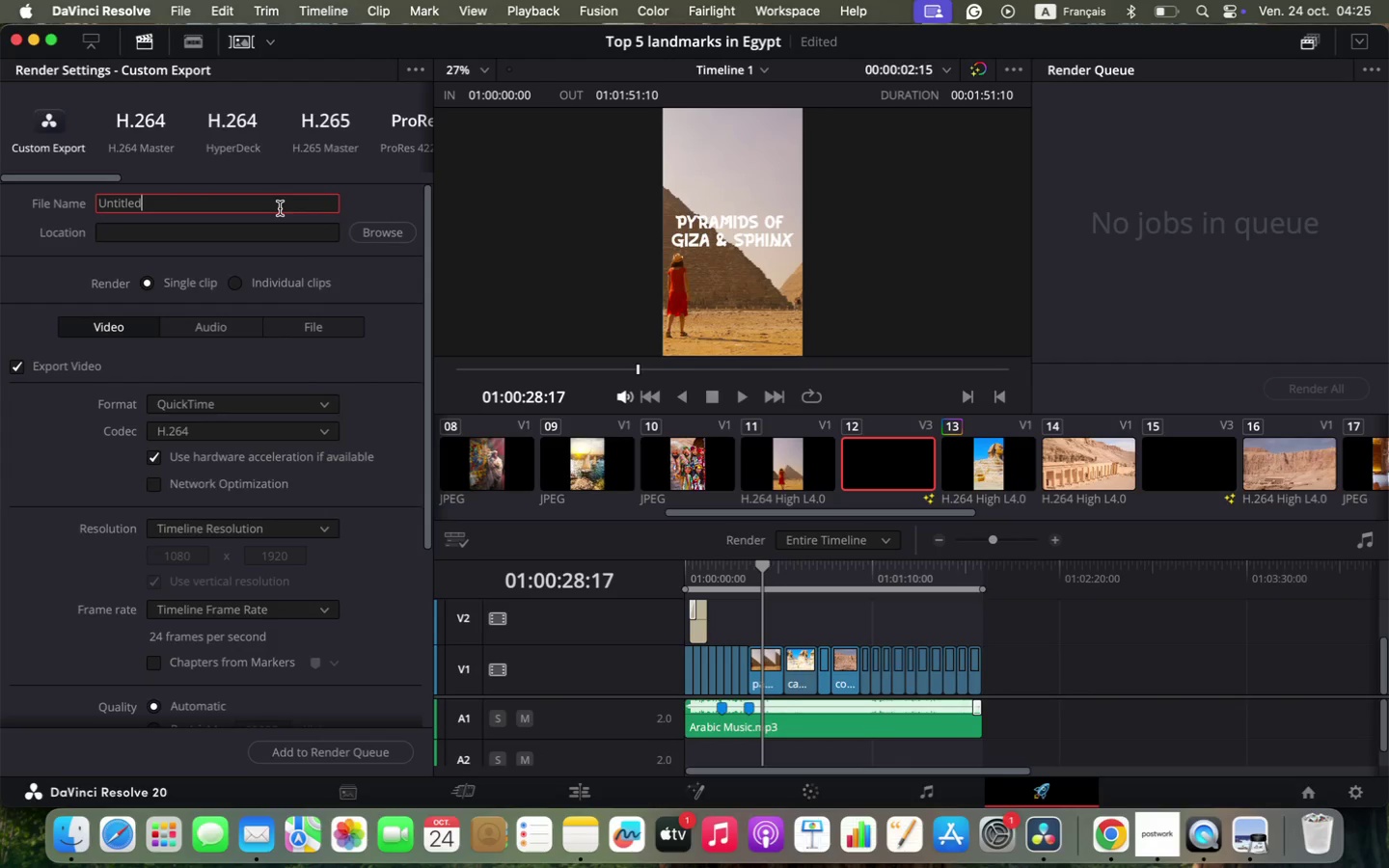 
key(Meta+V)
 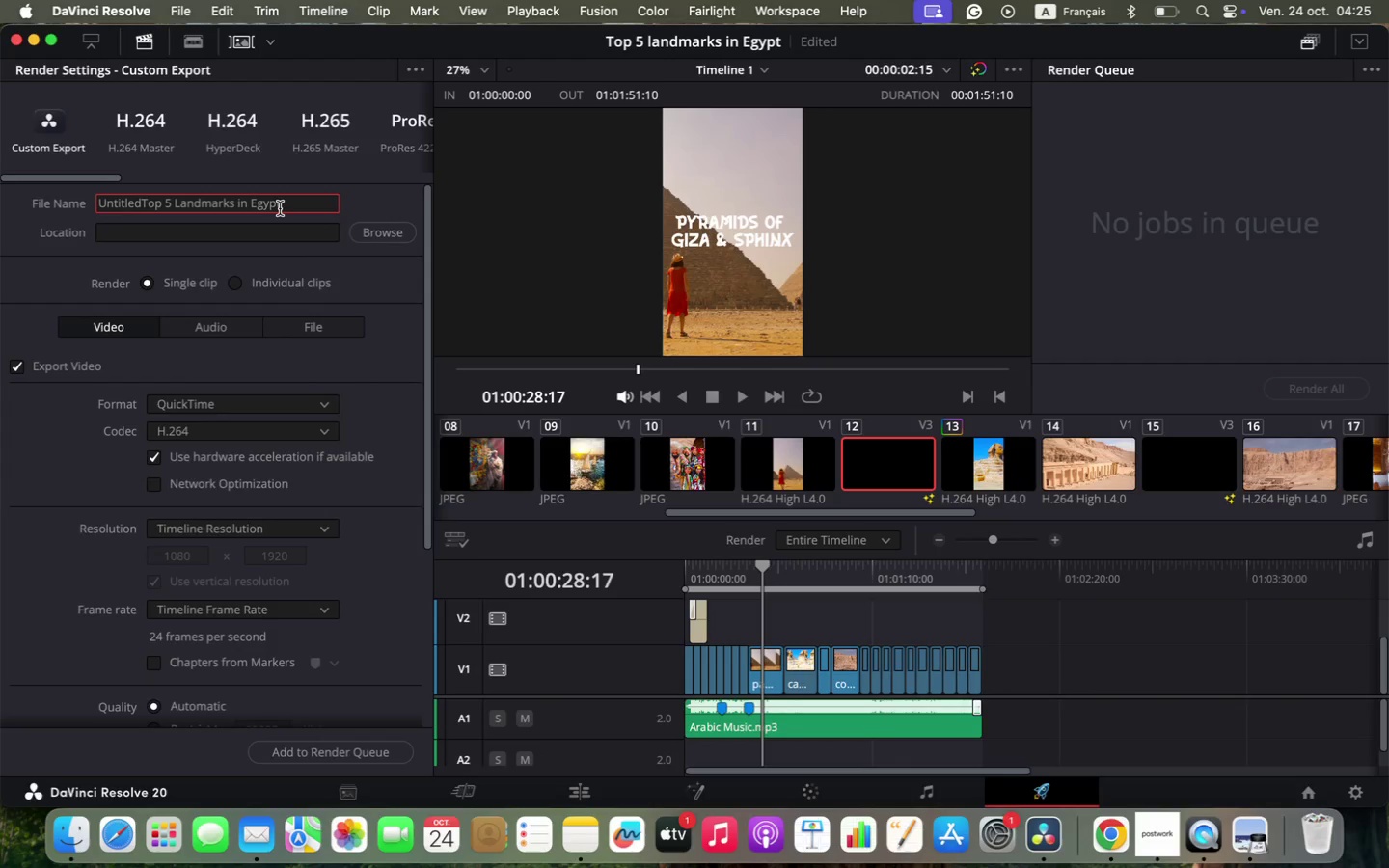 
double_click([280, 208])
 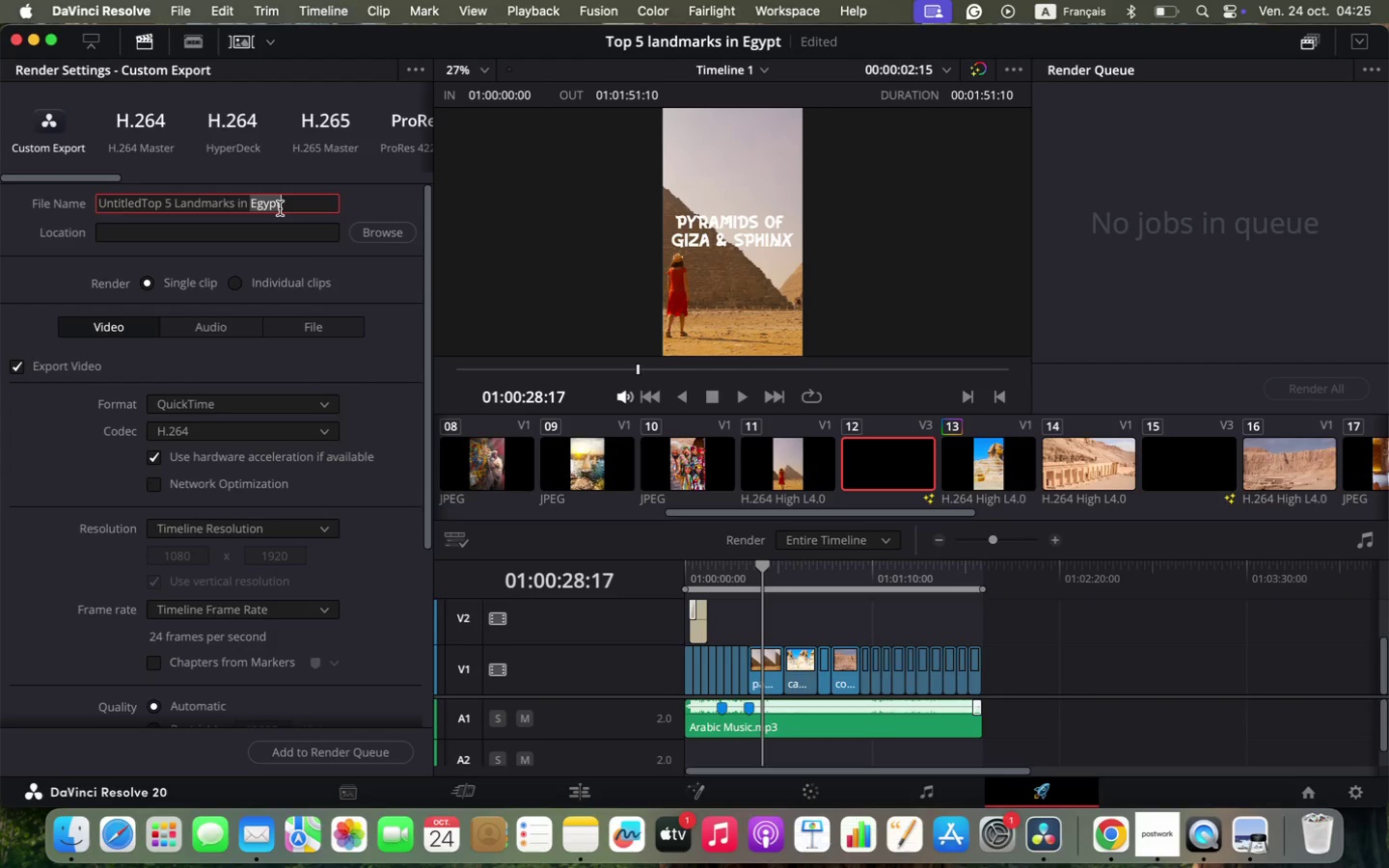 
triple_click([280, 208])
 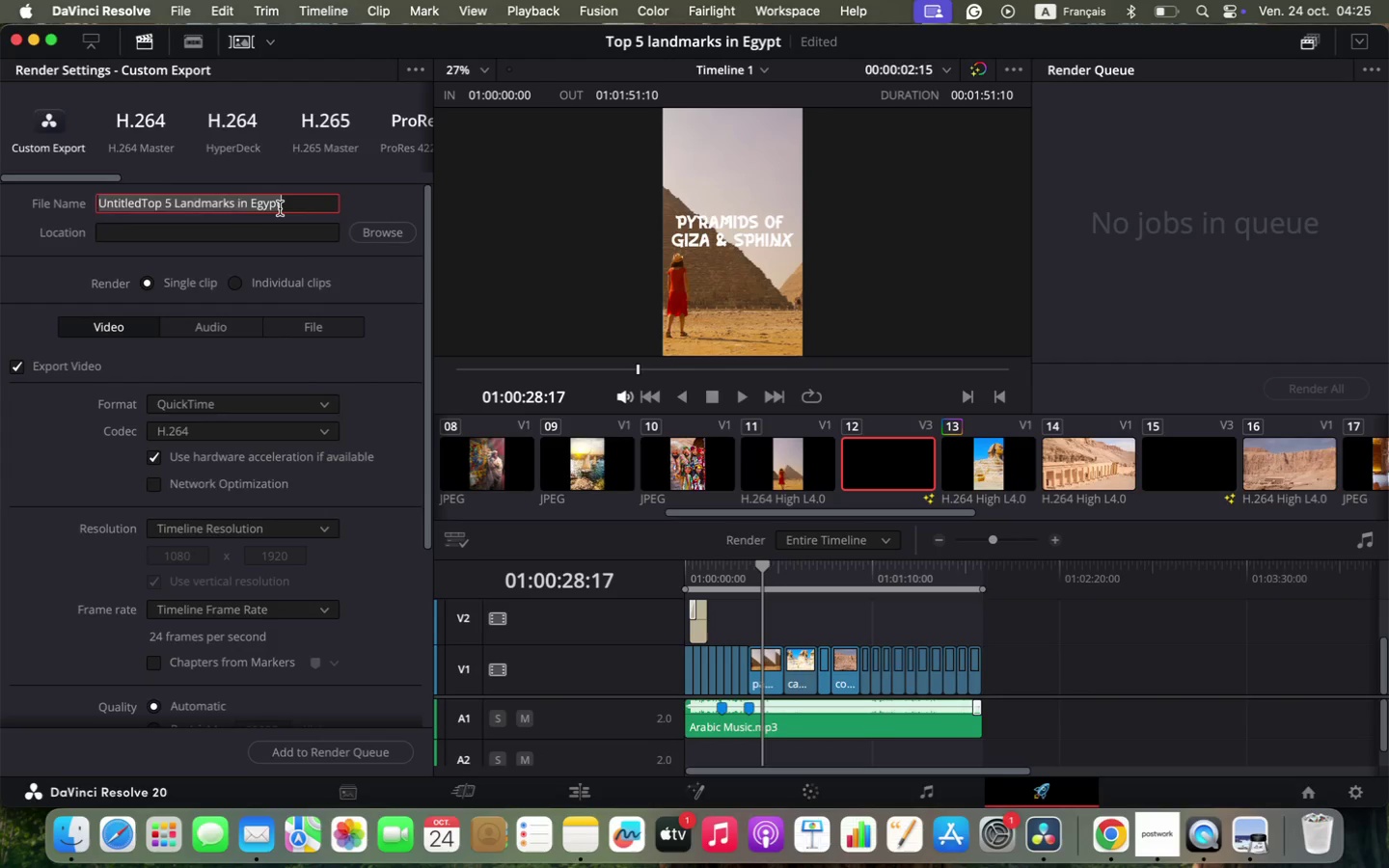 
triple_click([280, 208])
 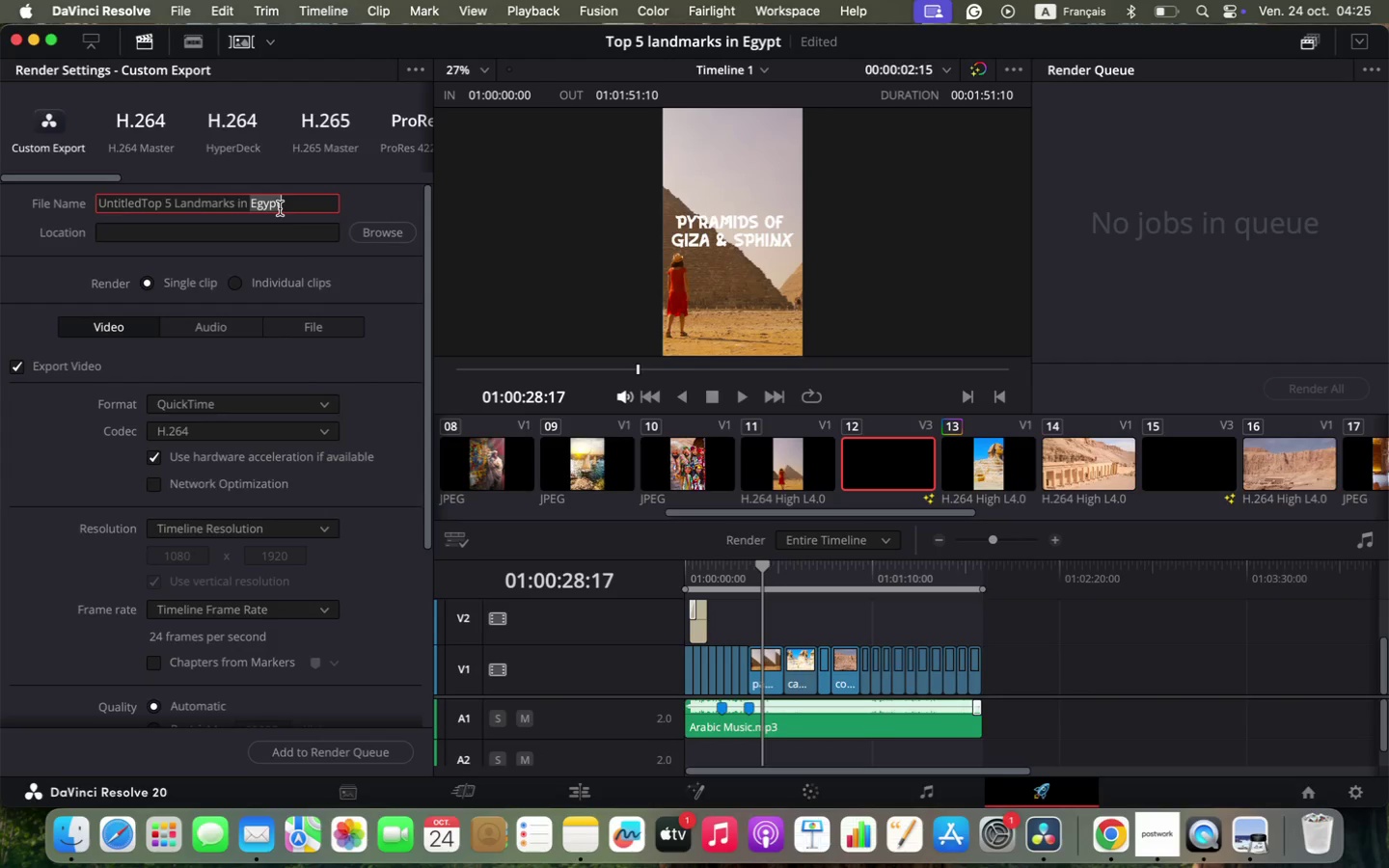 
key(Meta+V)
 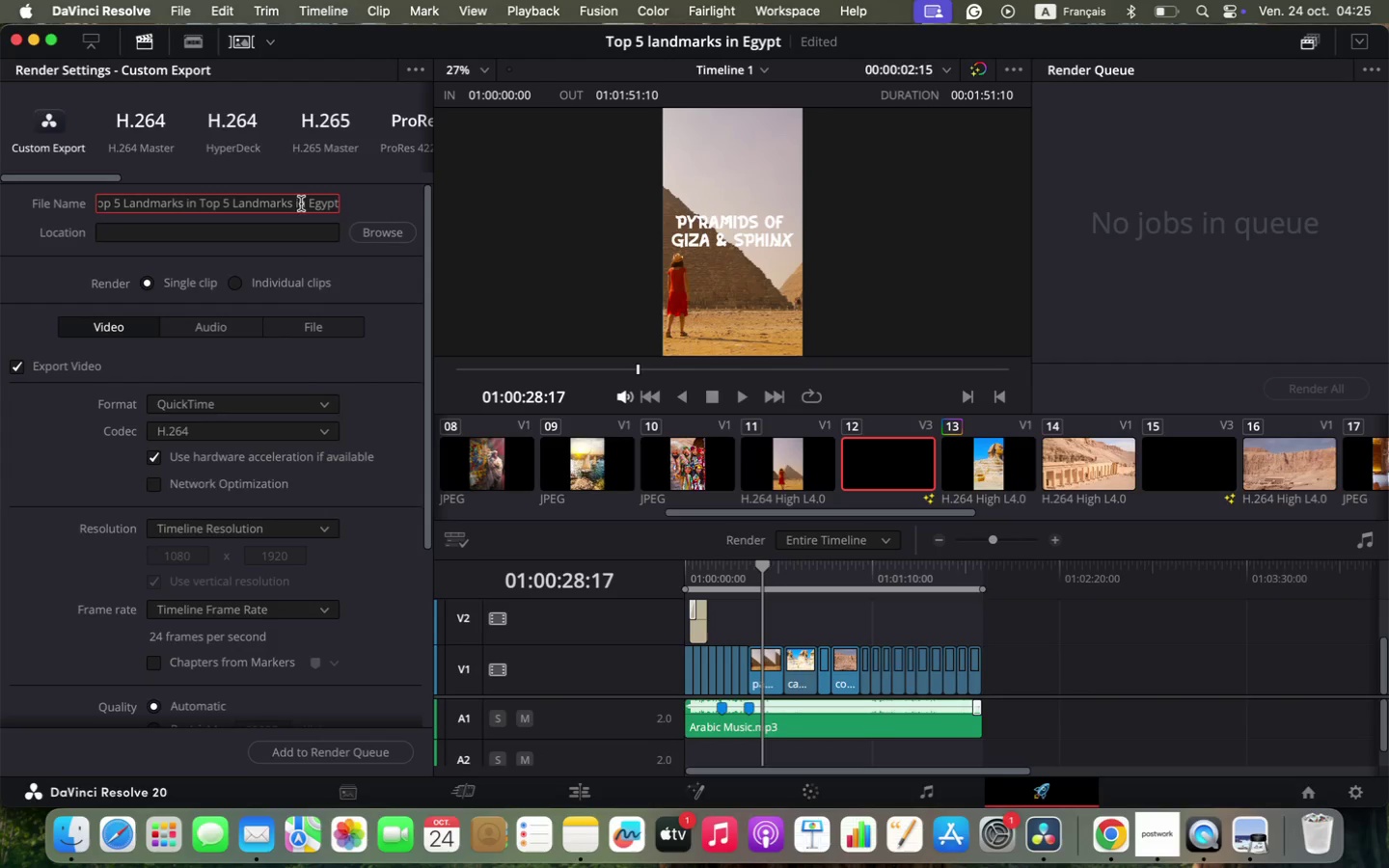 
double_click([301, 203])
 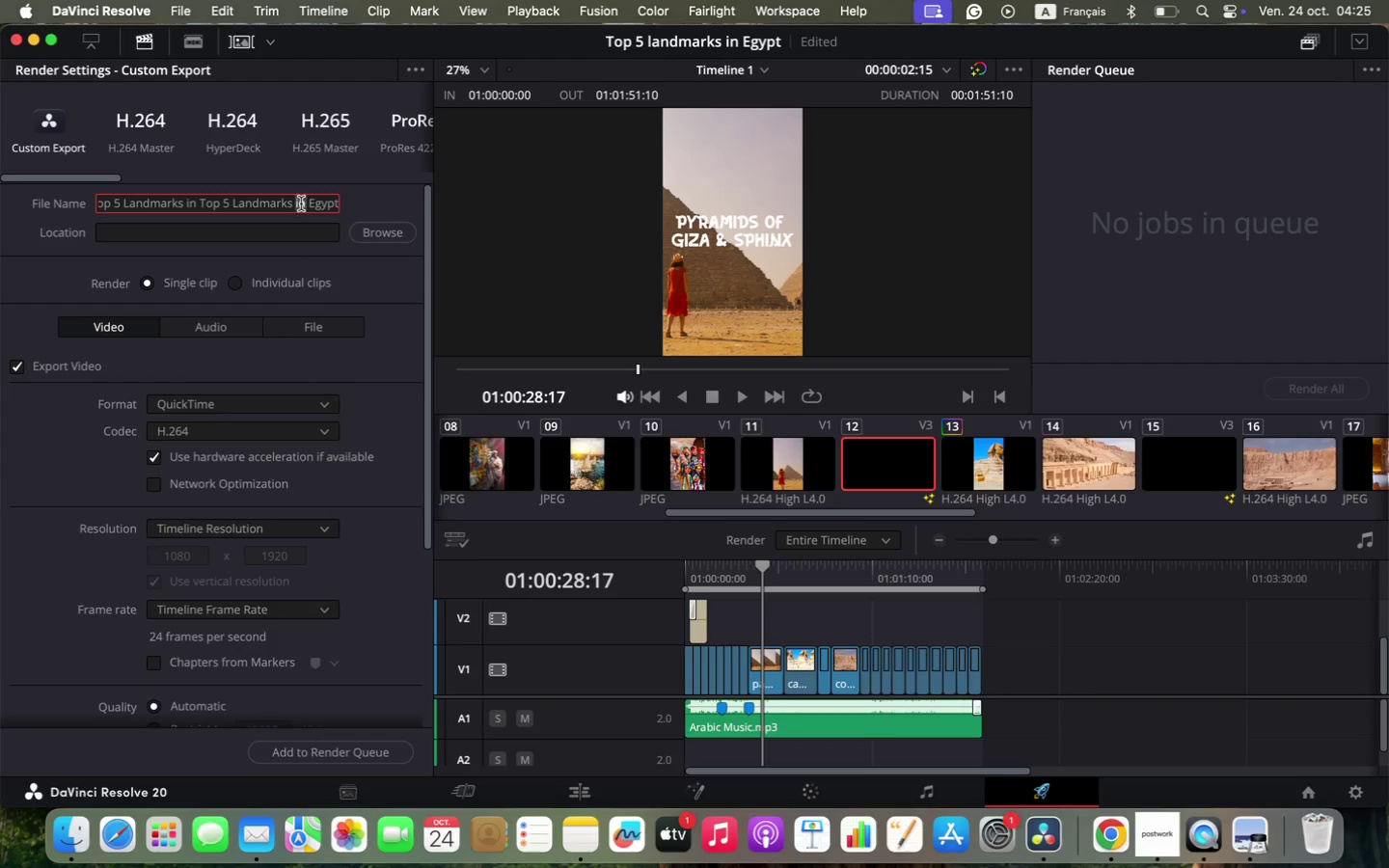 
key(Meta+CommandLeft)
 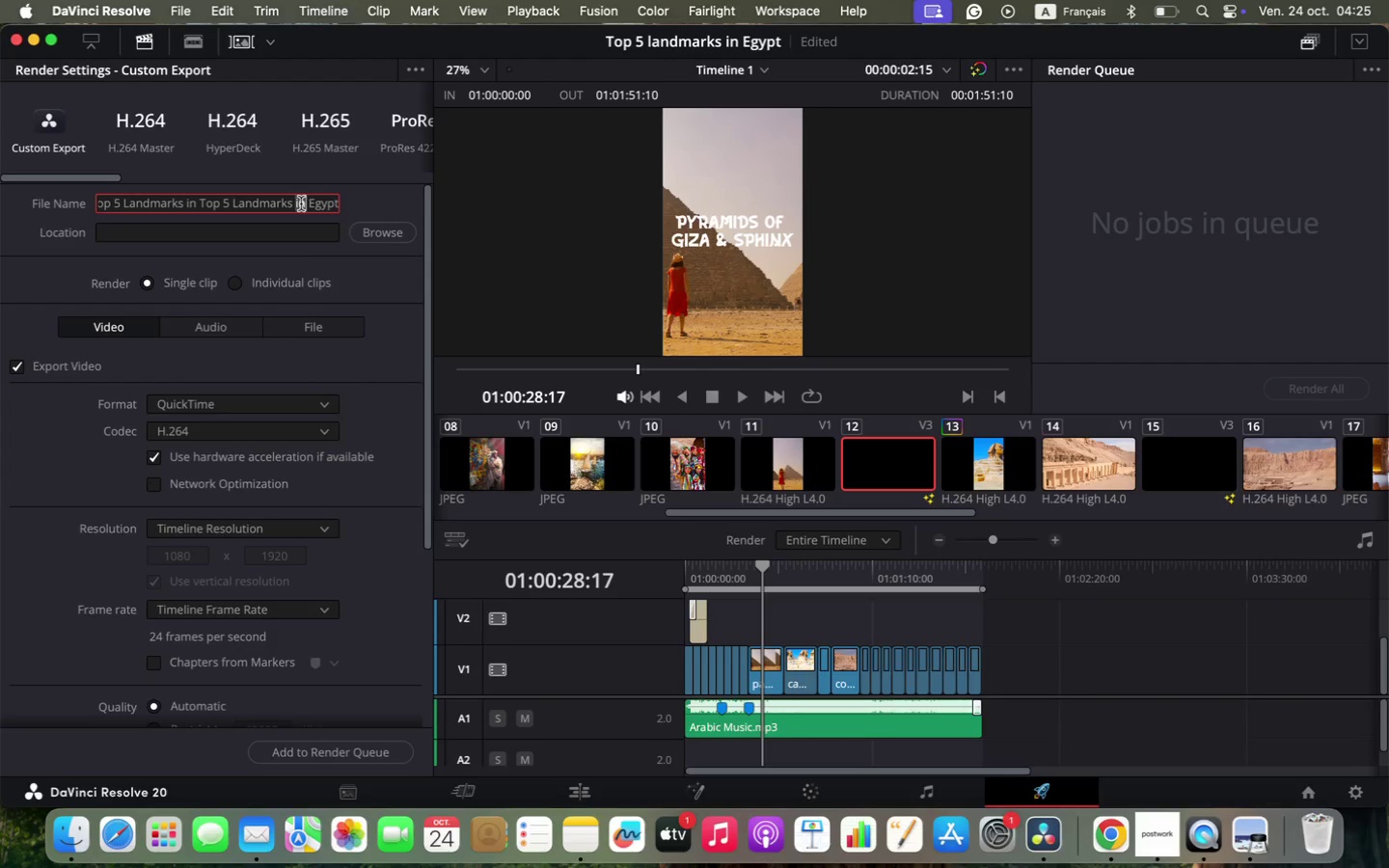 
triple_click([301, 203])
 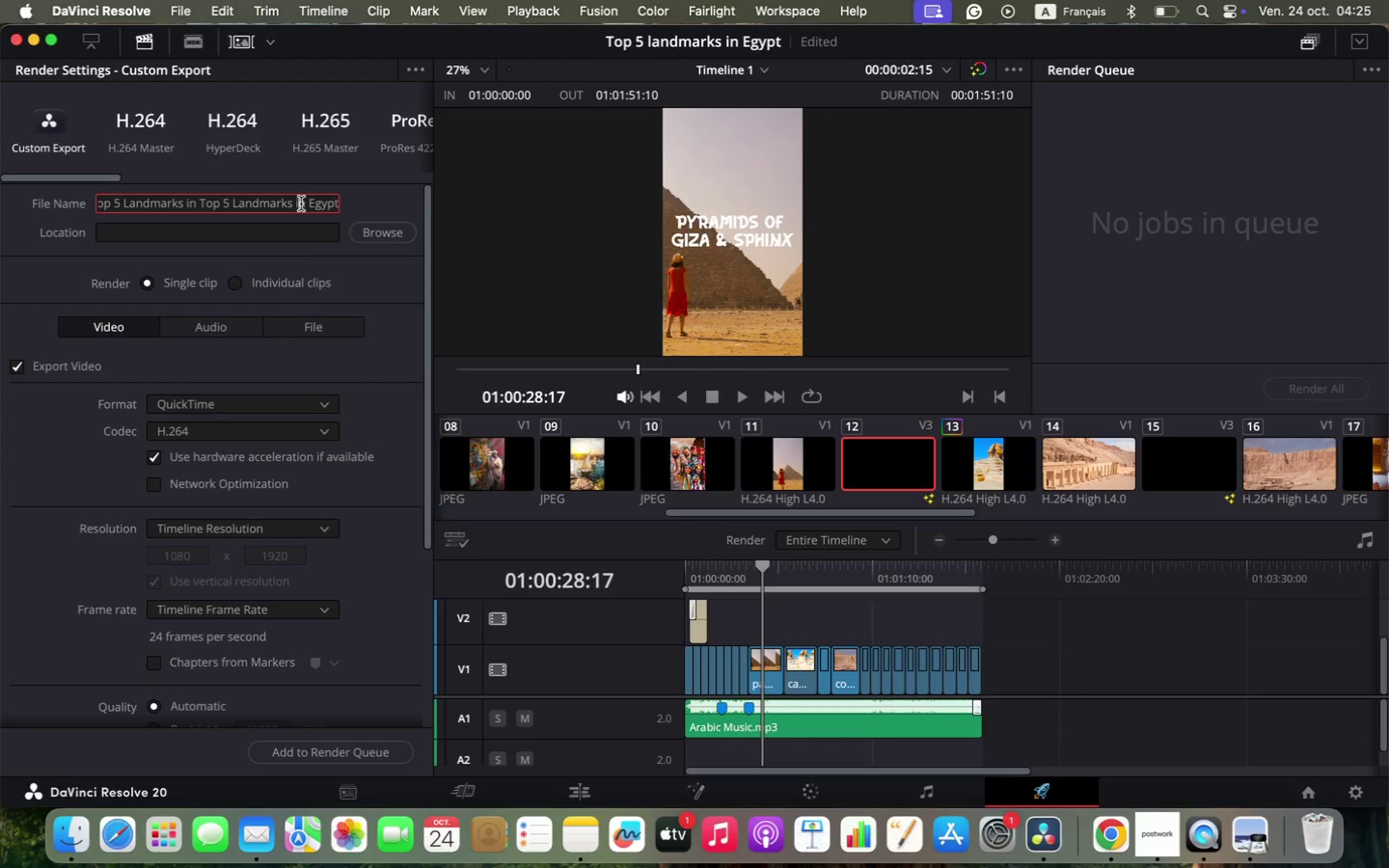 
triple_click([301, 203])
 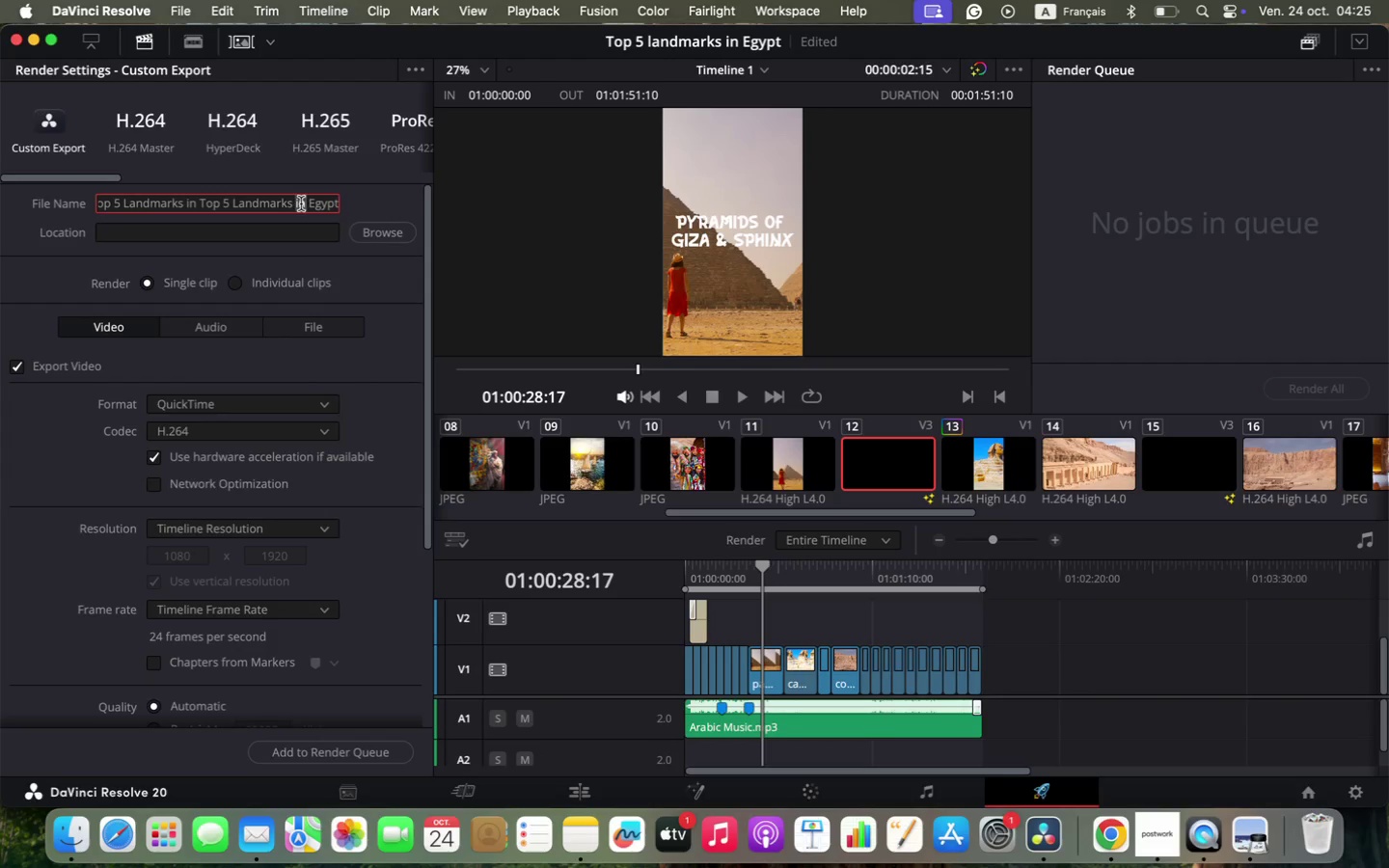 
triple_click([301, 203])
 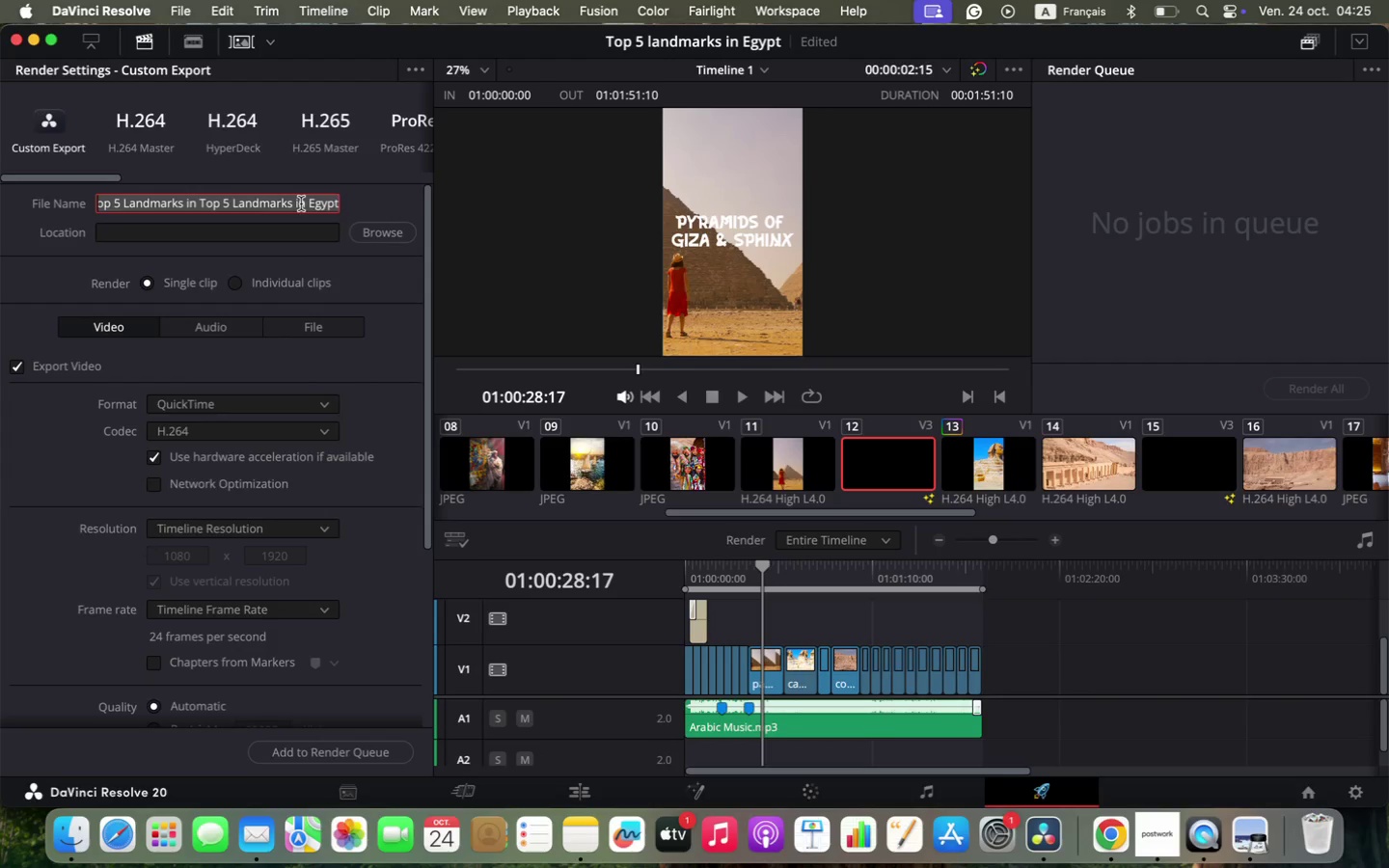 
key(Backspace)
 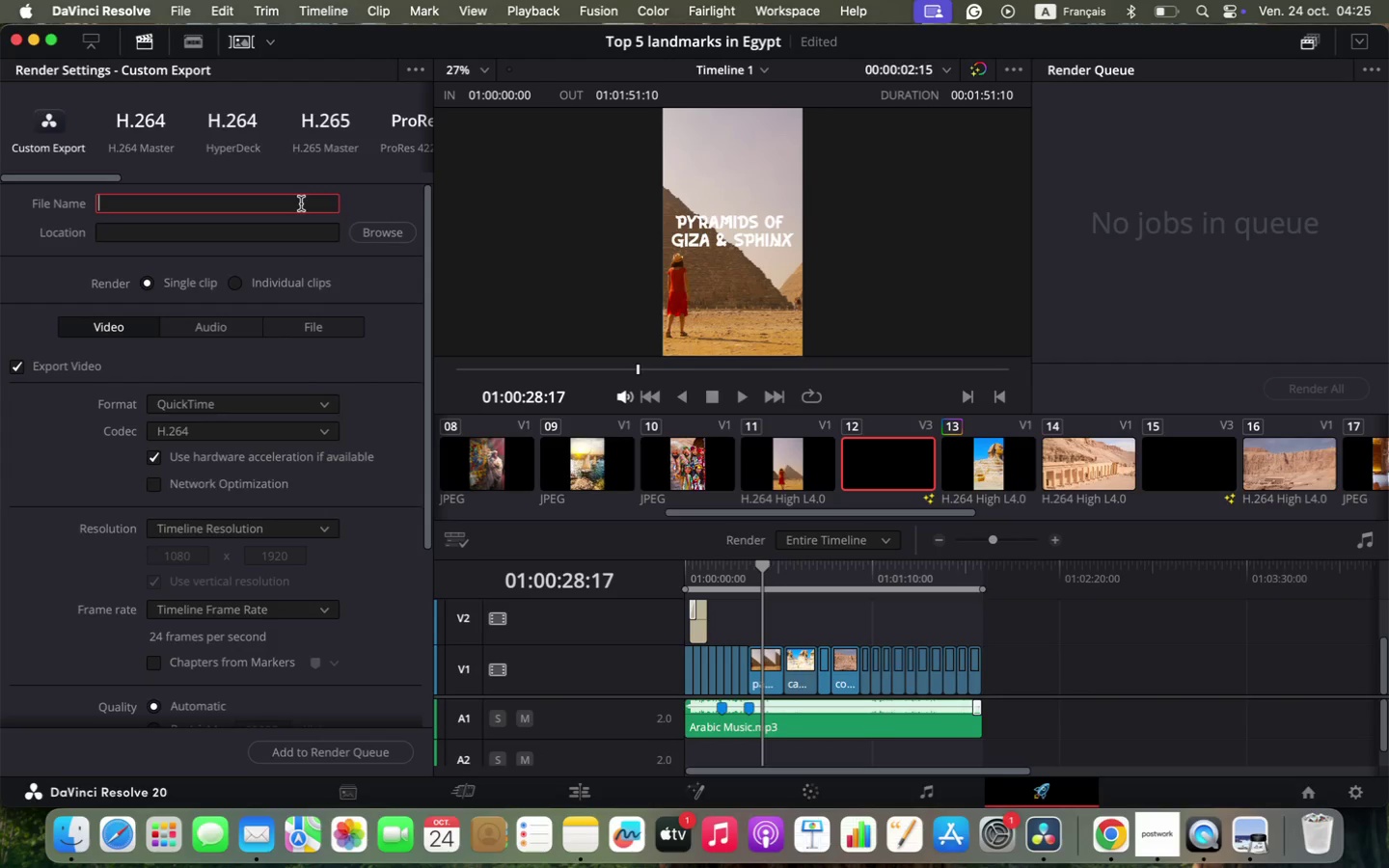 
key(Meta+V)
 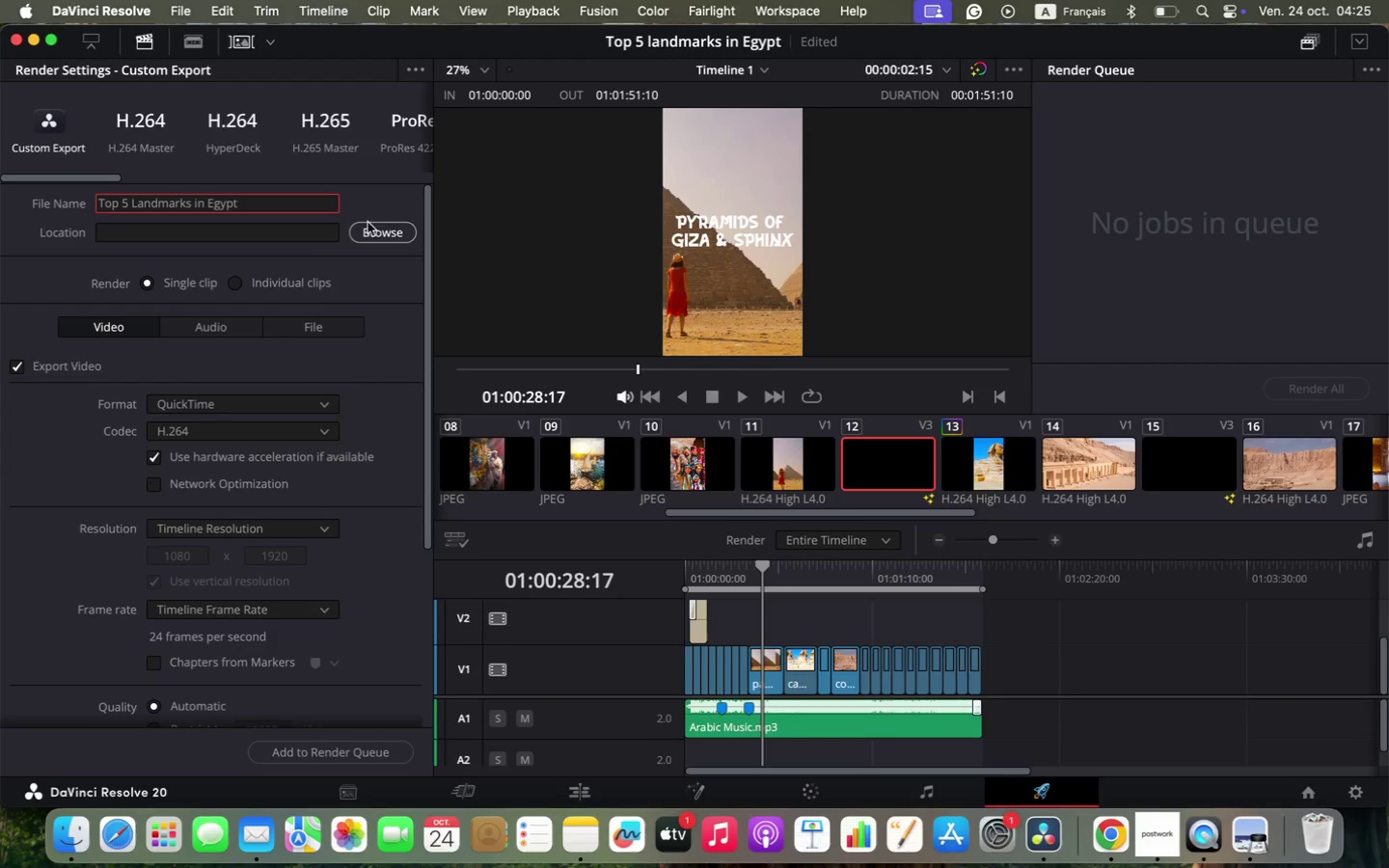 
left_click([369, 226])
 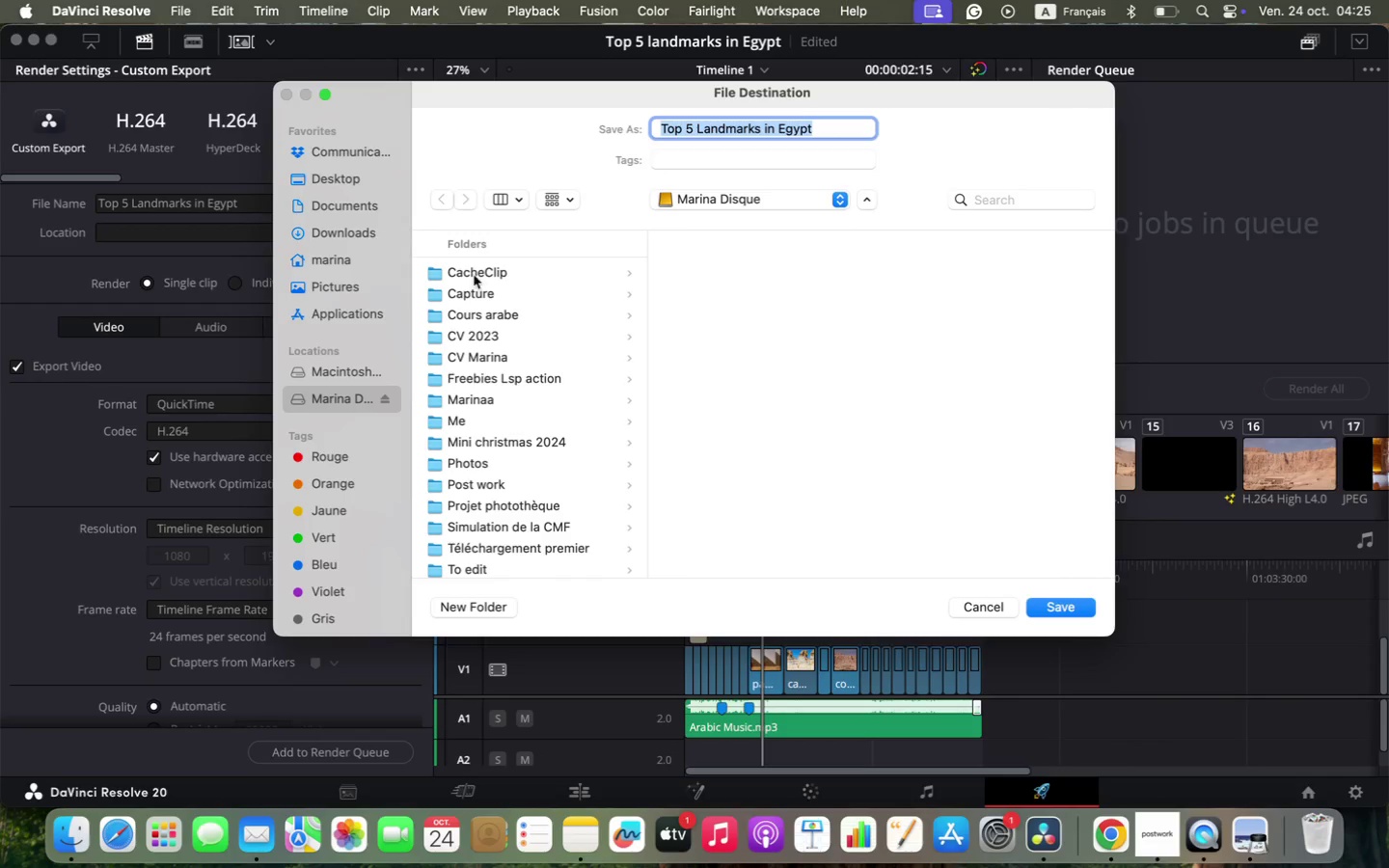 
left_click([837, 190])
 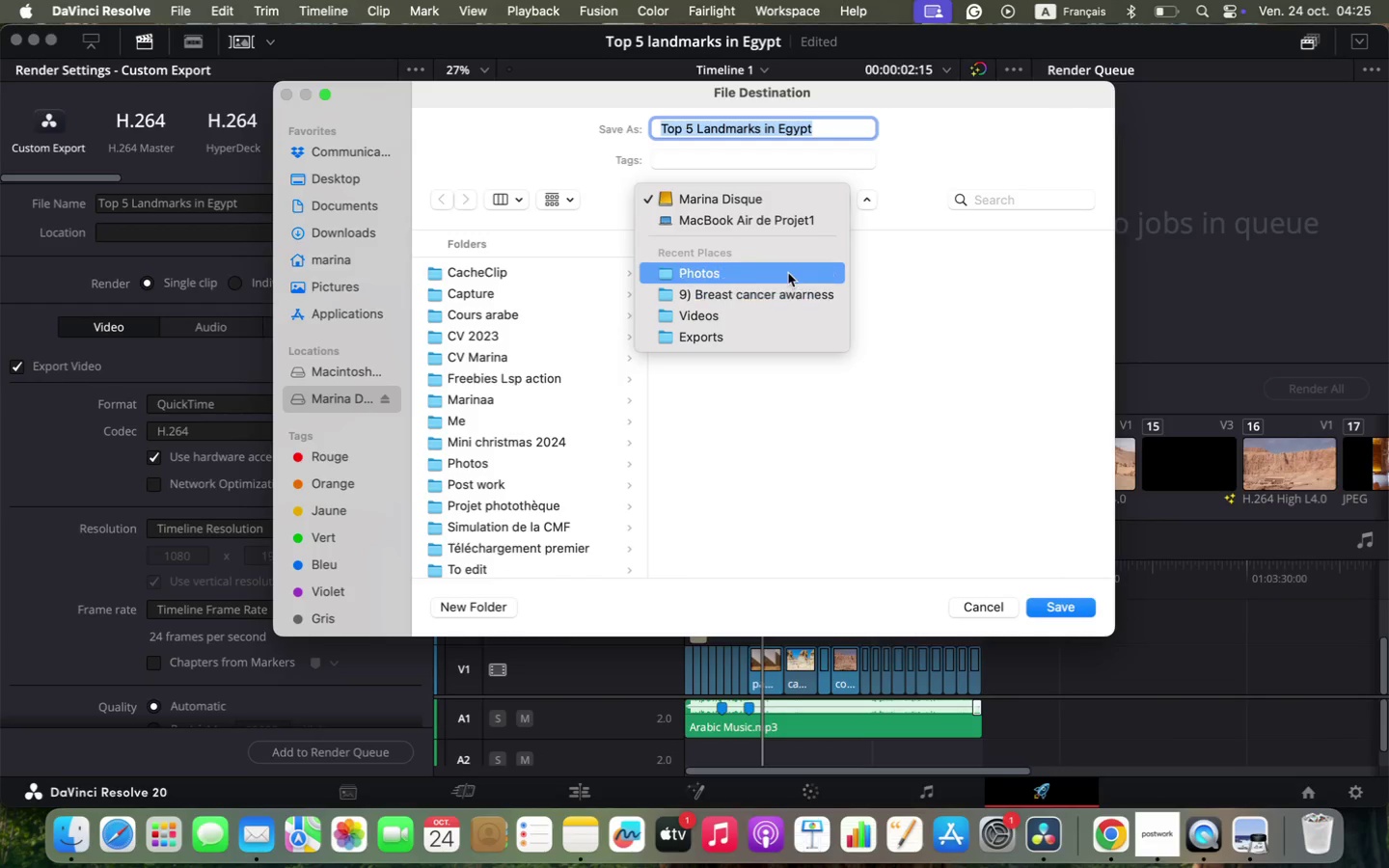 
left_click([788, 272])
 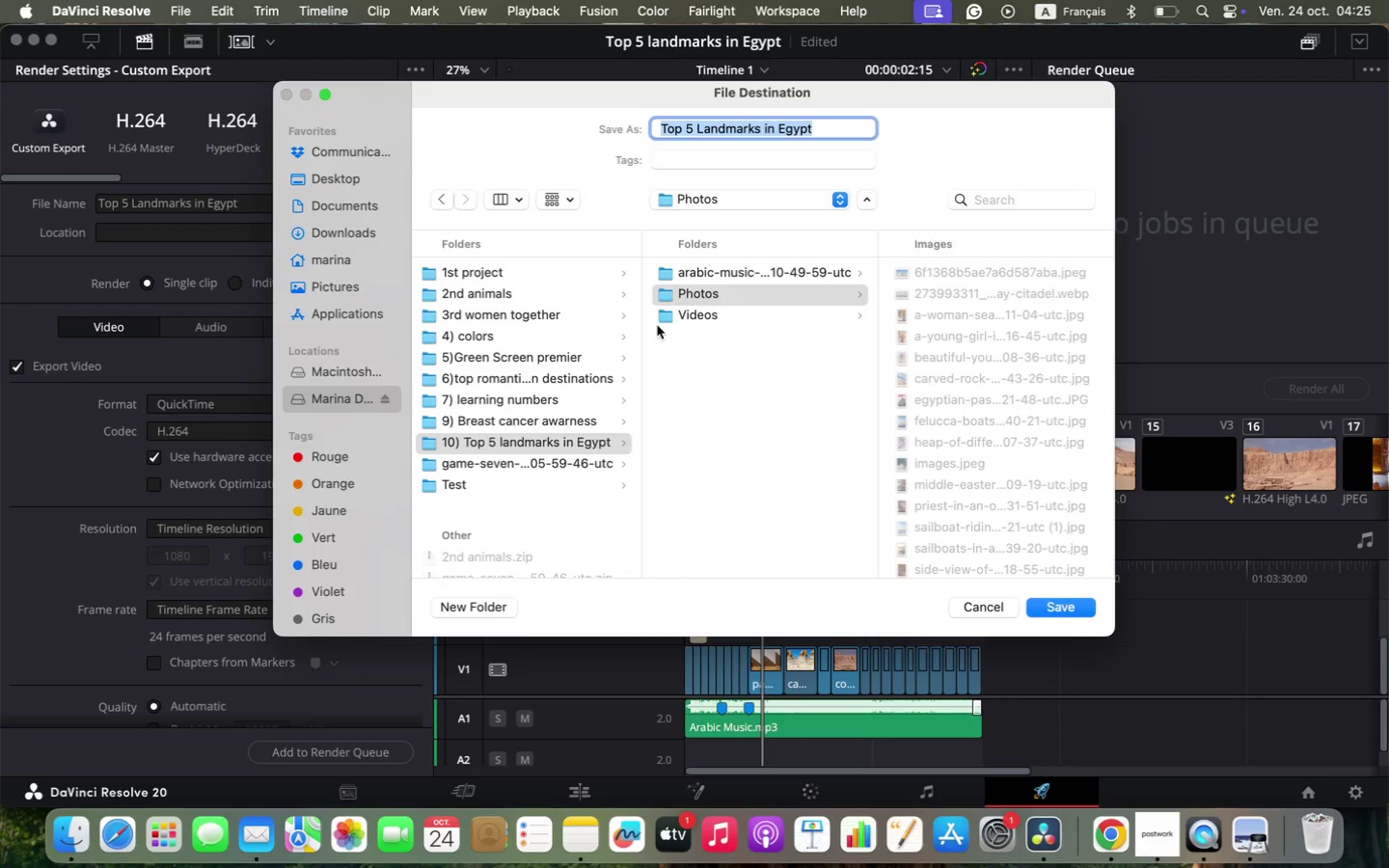 
left_click([509, 435])
 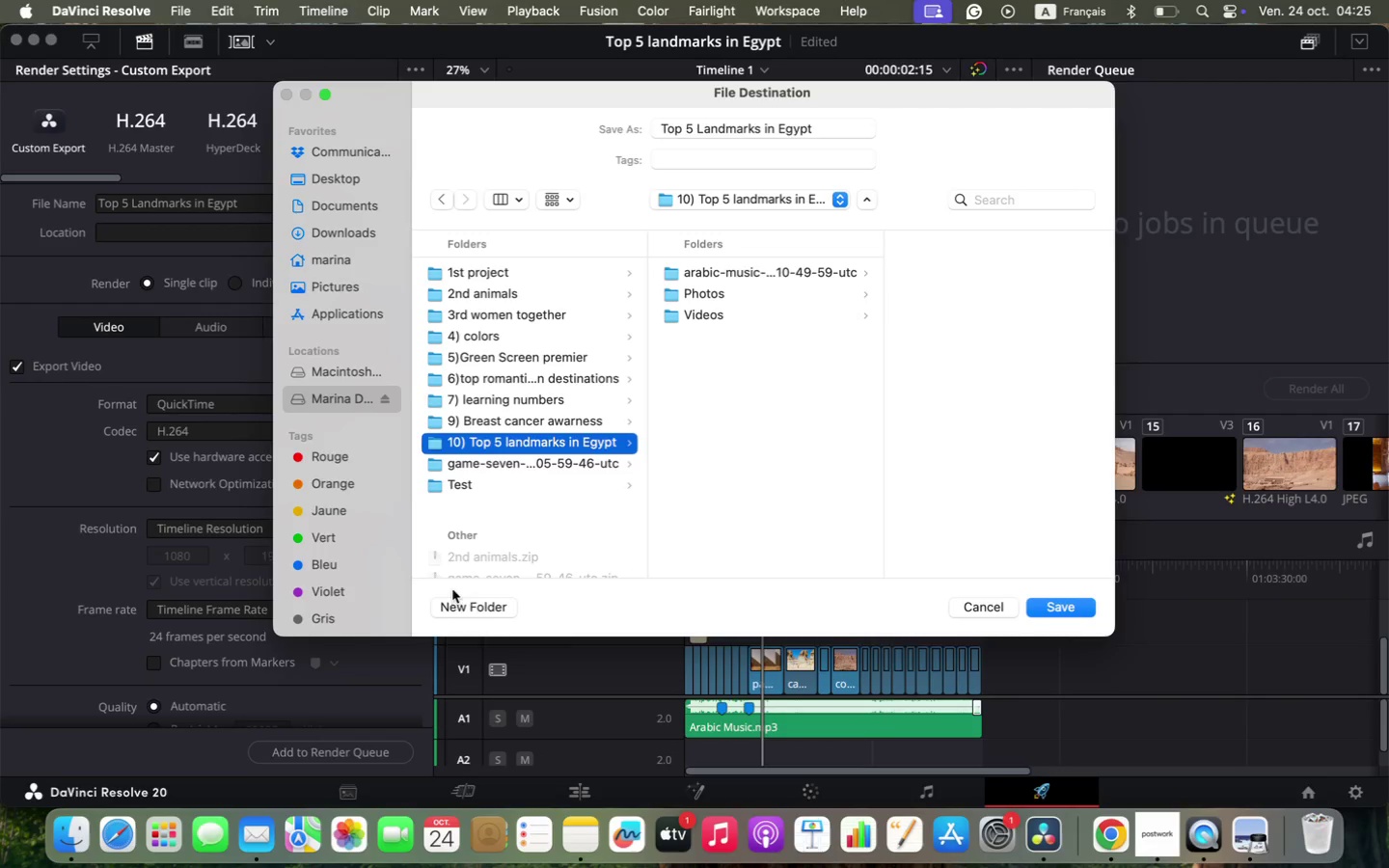 
left_click([462, 610])
 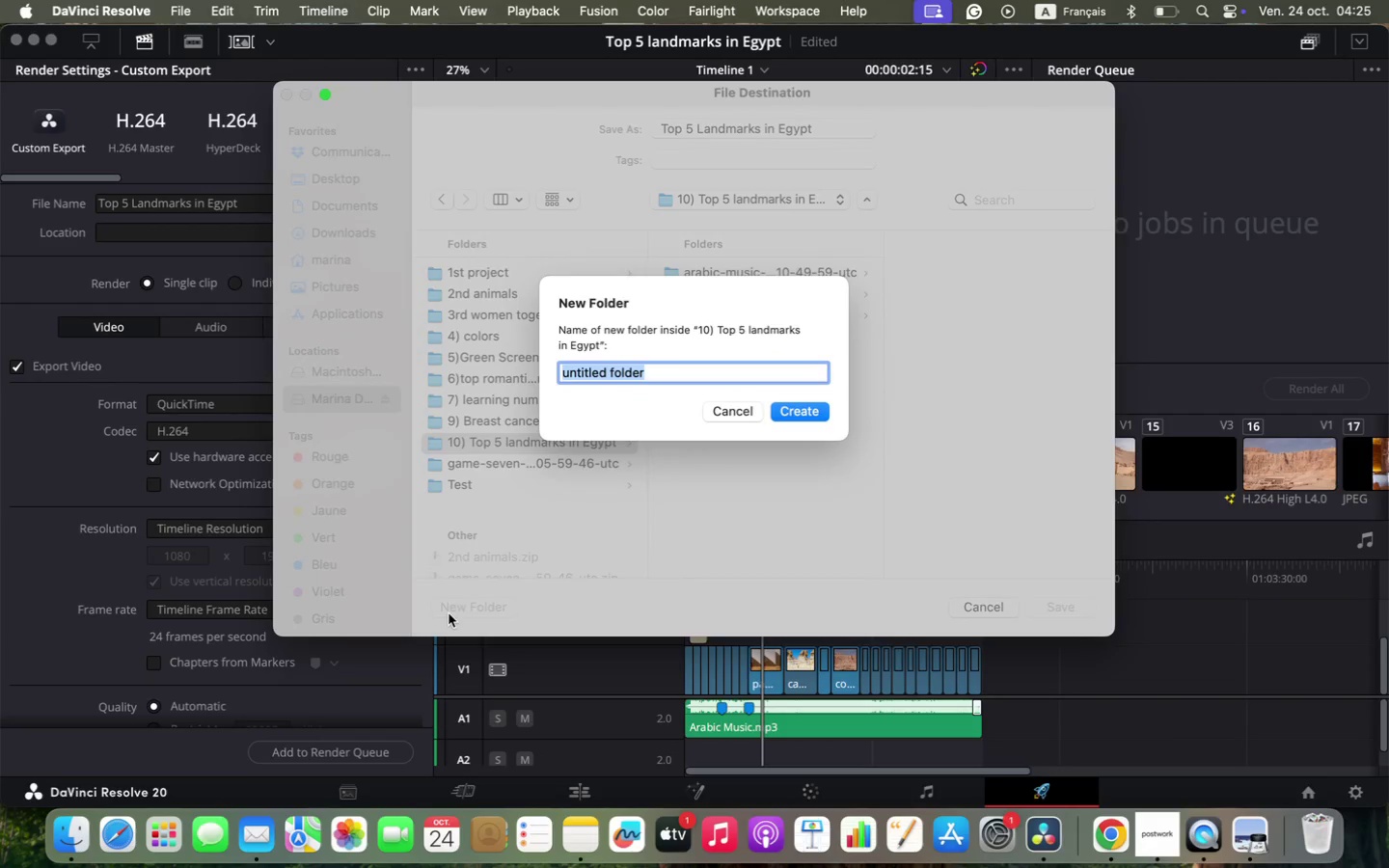 
type(Export)
 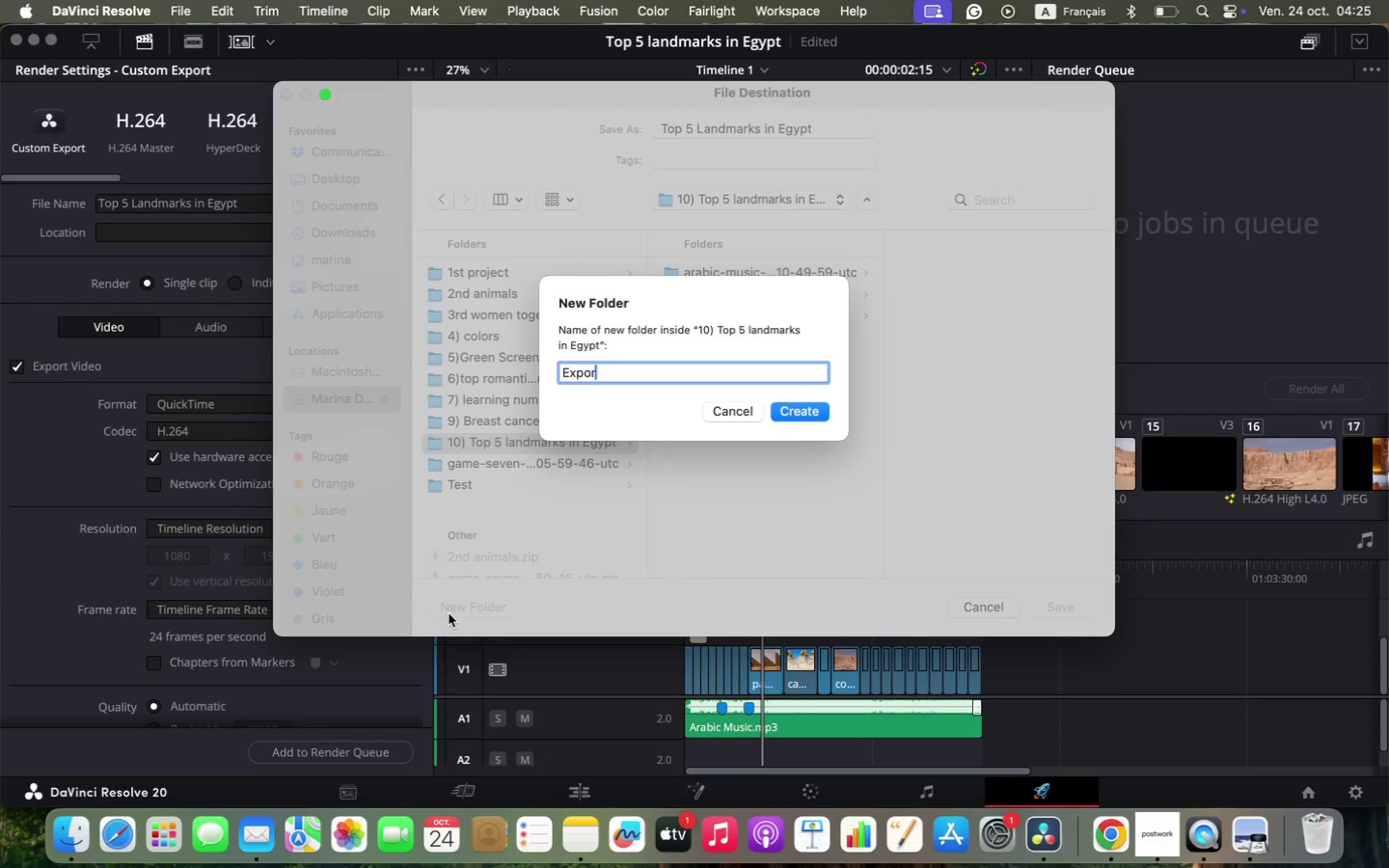 
hold_key(key=Enter, duration=0.38)
 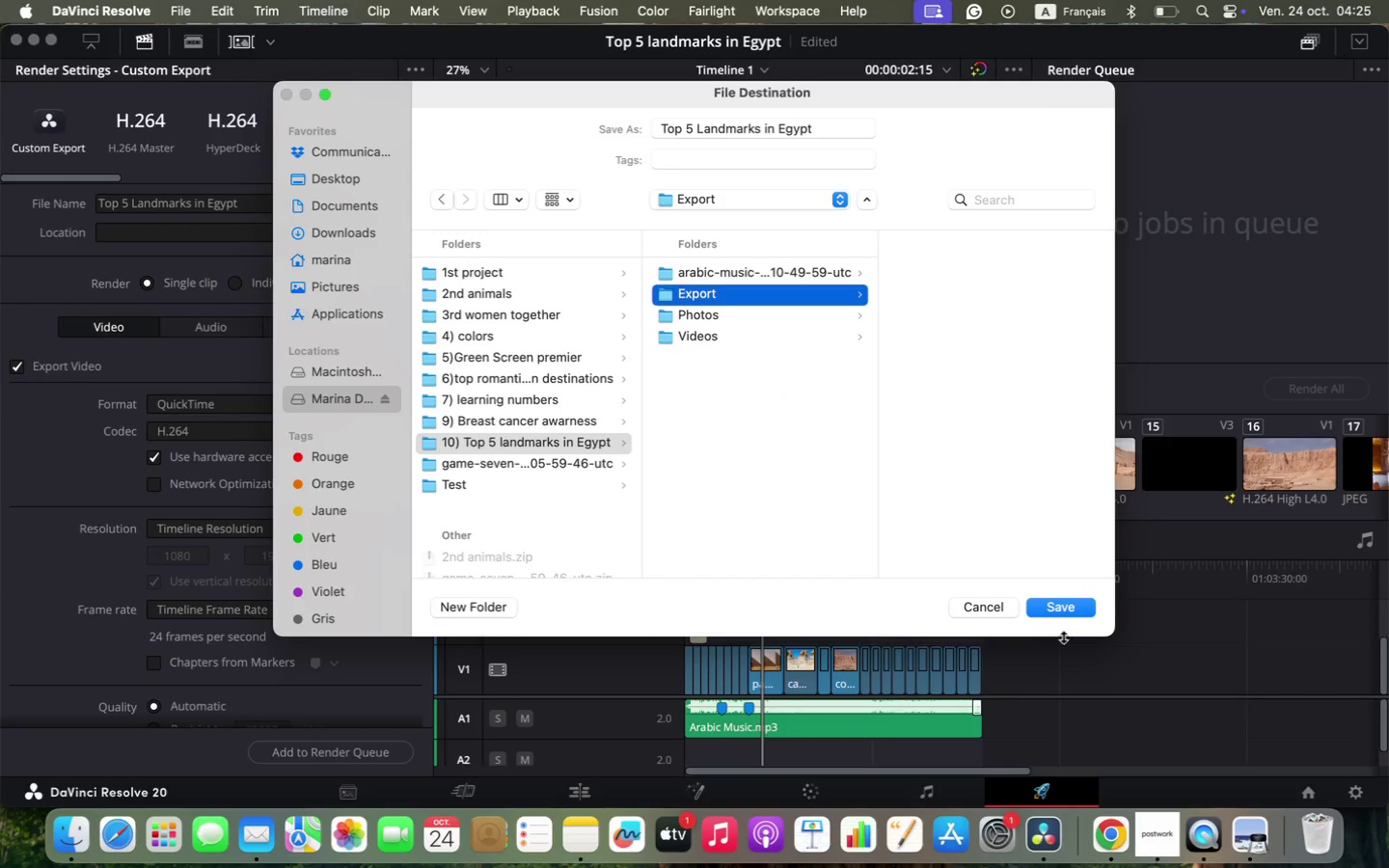 
left_click([1057, 604])
 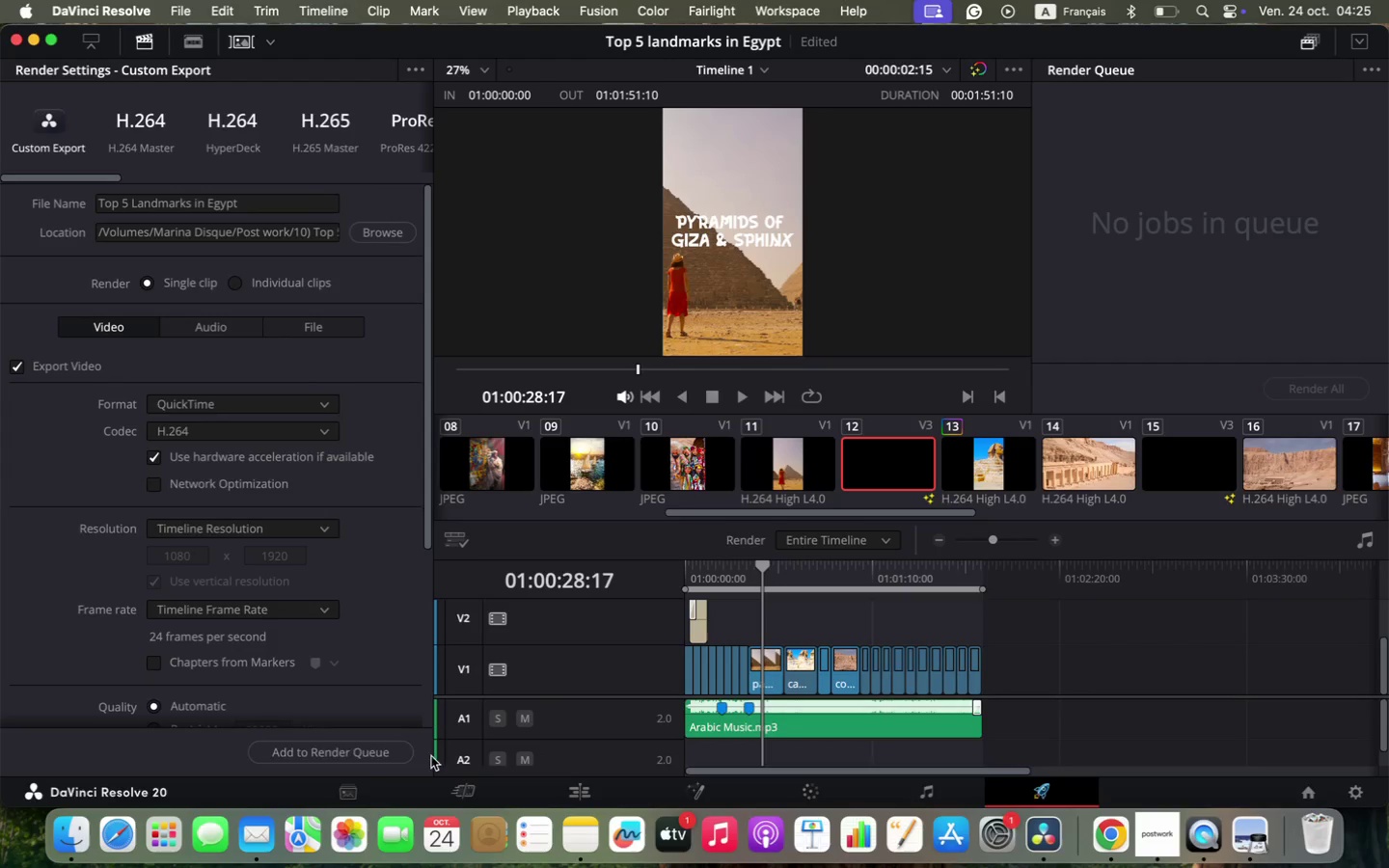 
left_click([359, 762])
 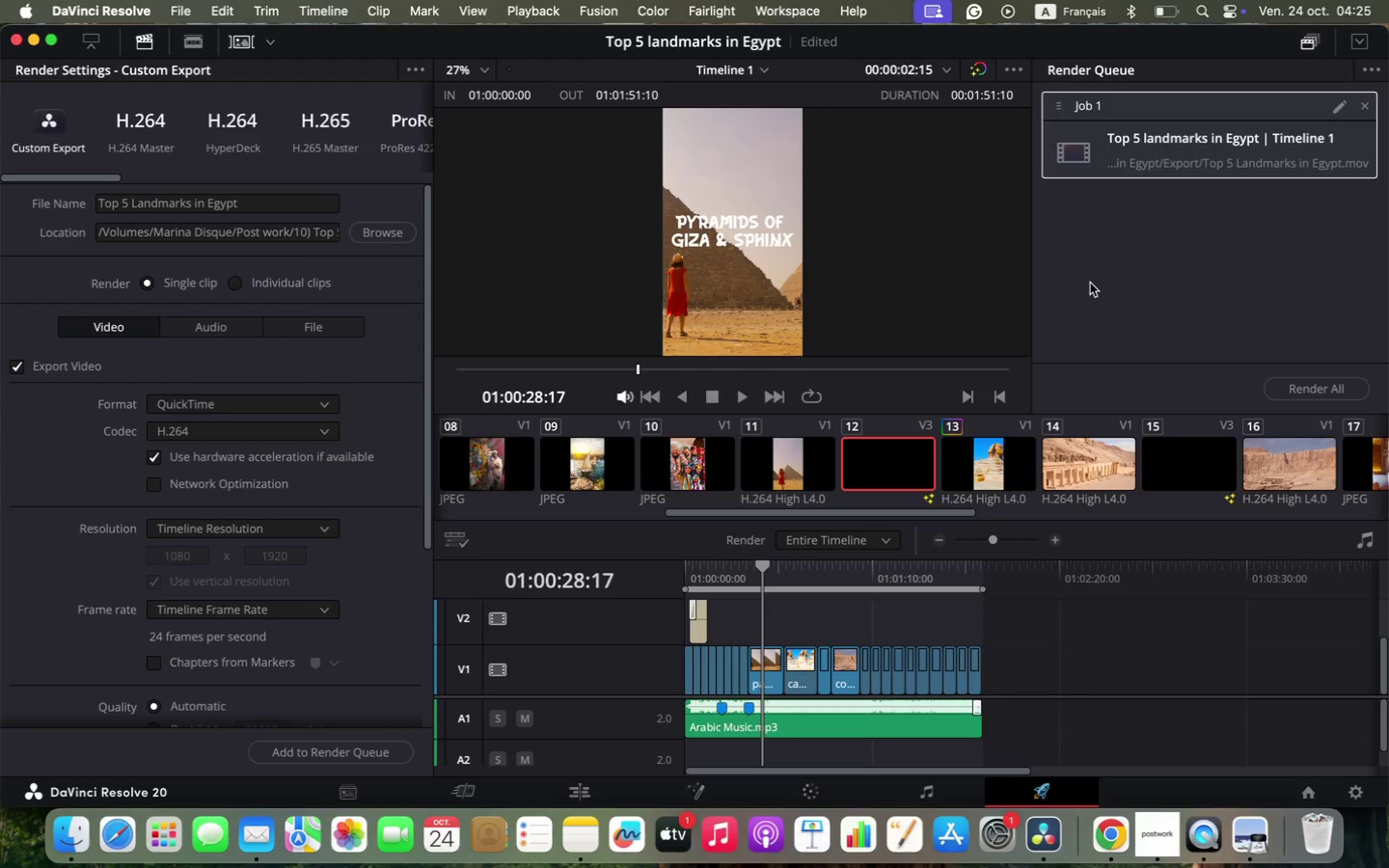 
left_click([1317, 384])
 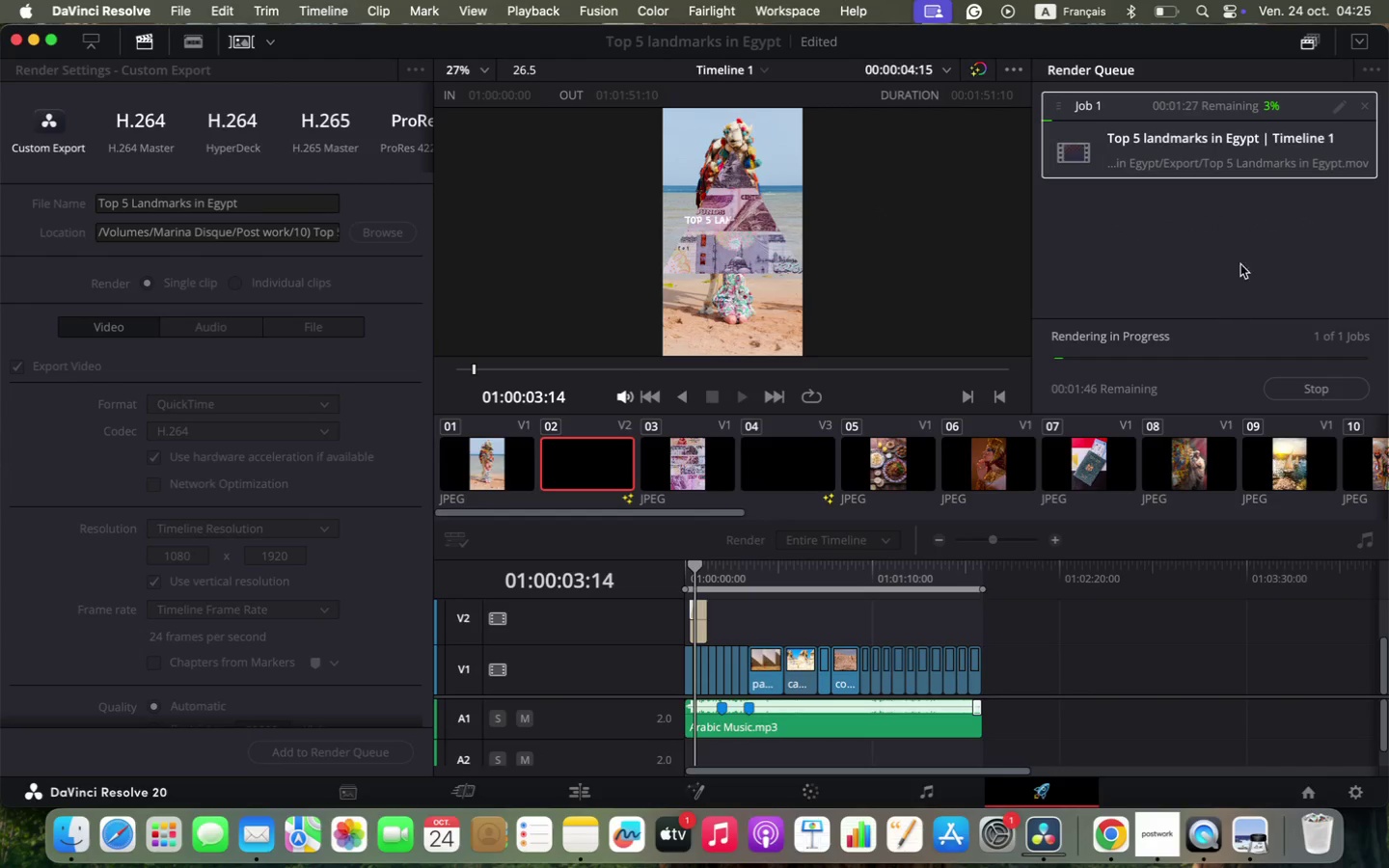 
wait(5.09)
 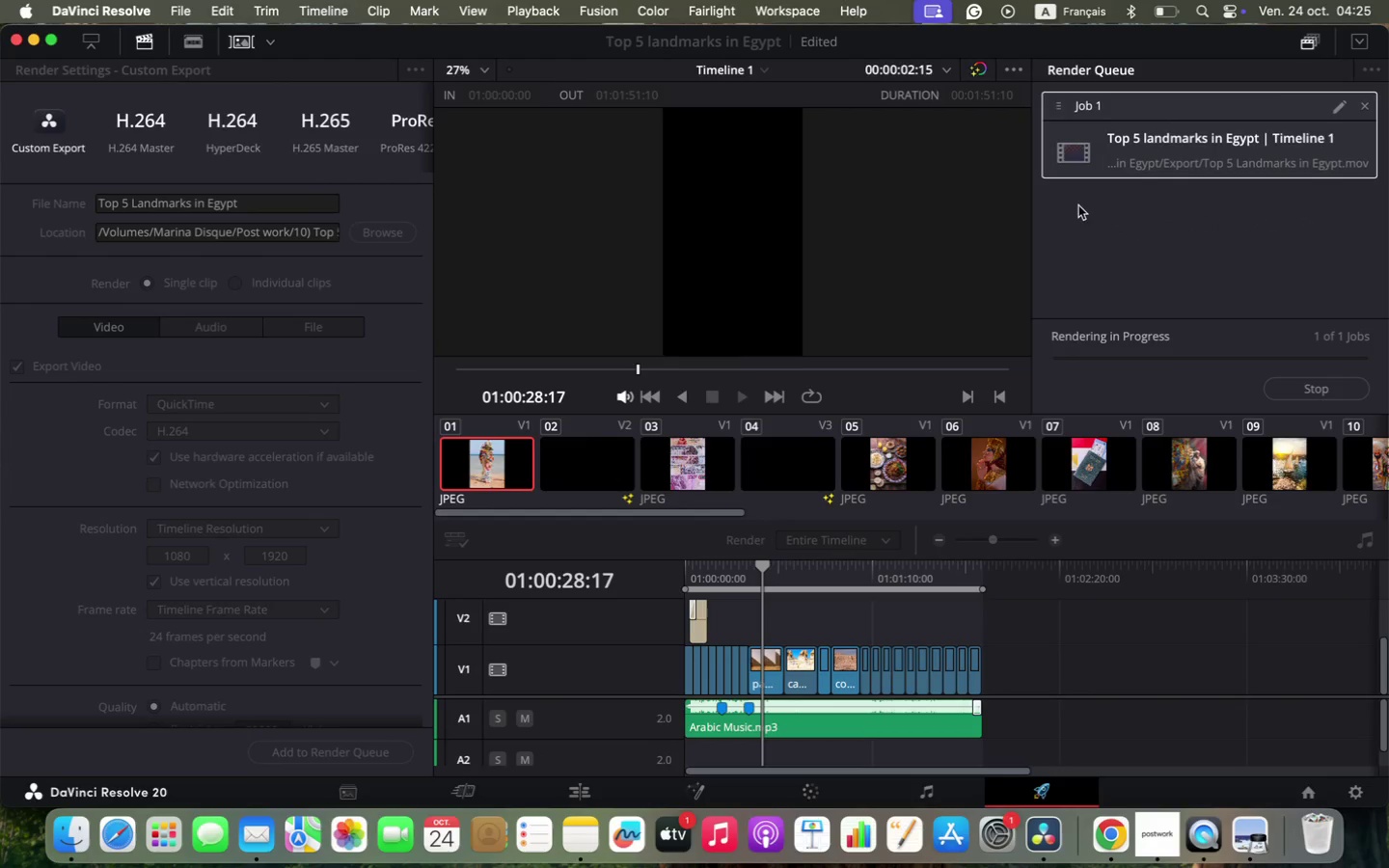 
left_click([35, 39])
 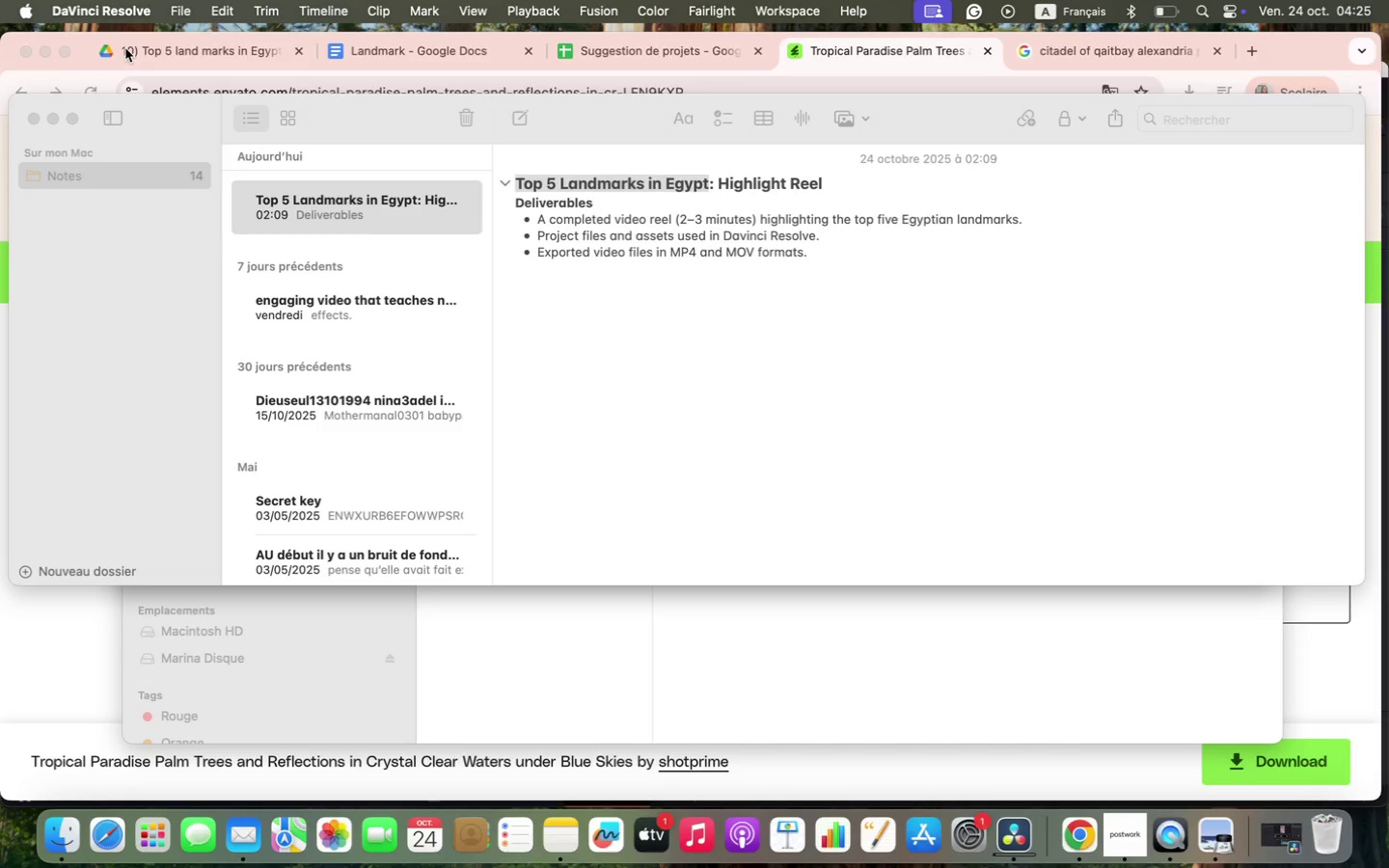 
left_click([242, 27])
 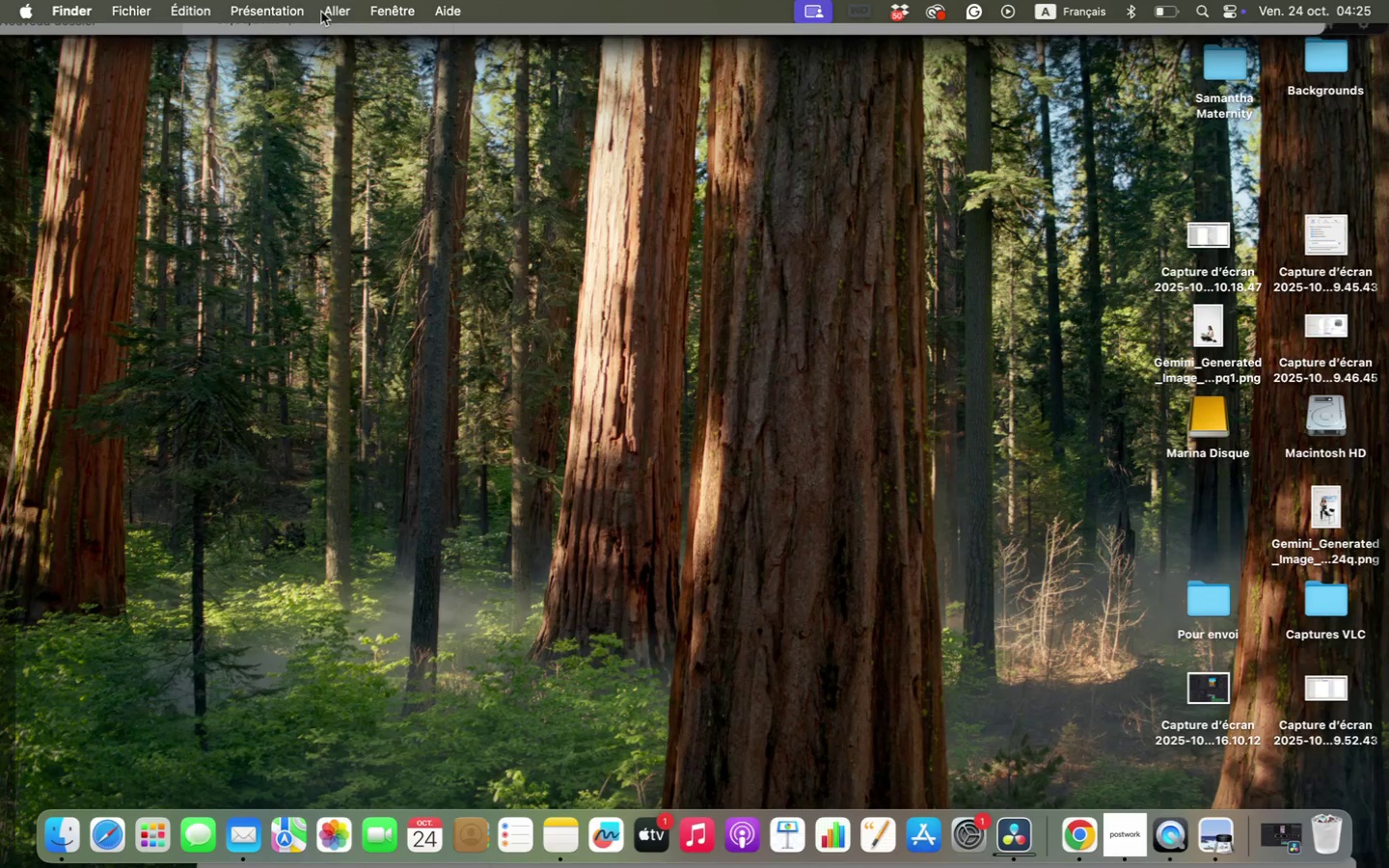 
left_click([330, 8])
 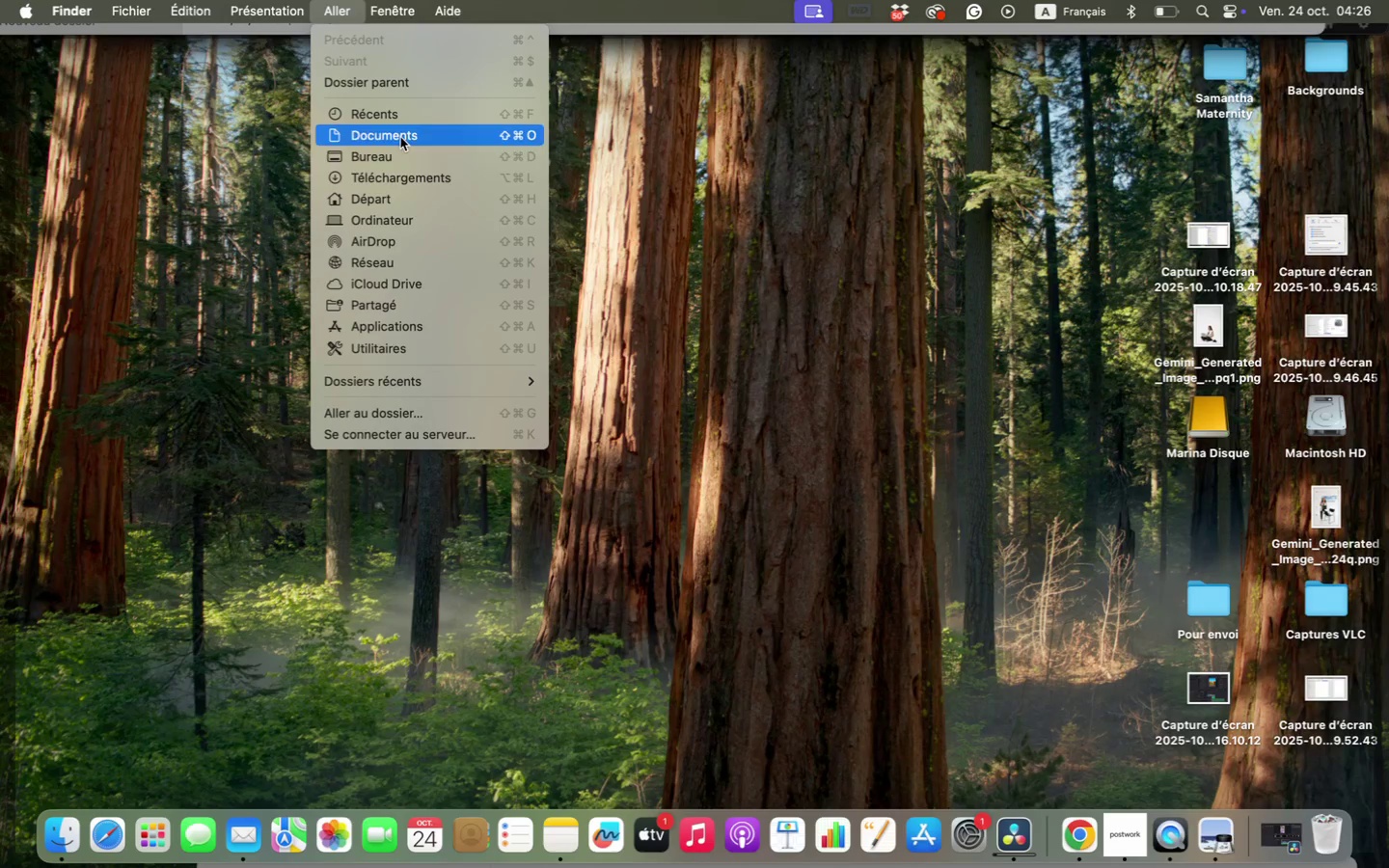 
left_click([378, 337])
 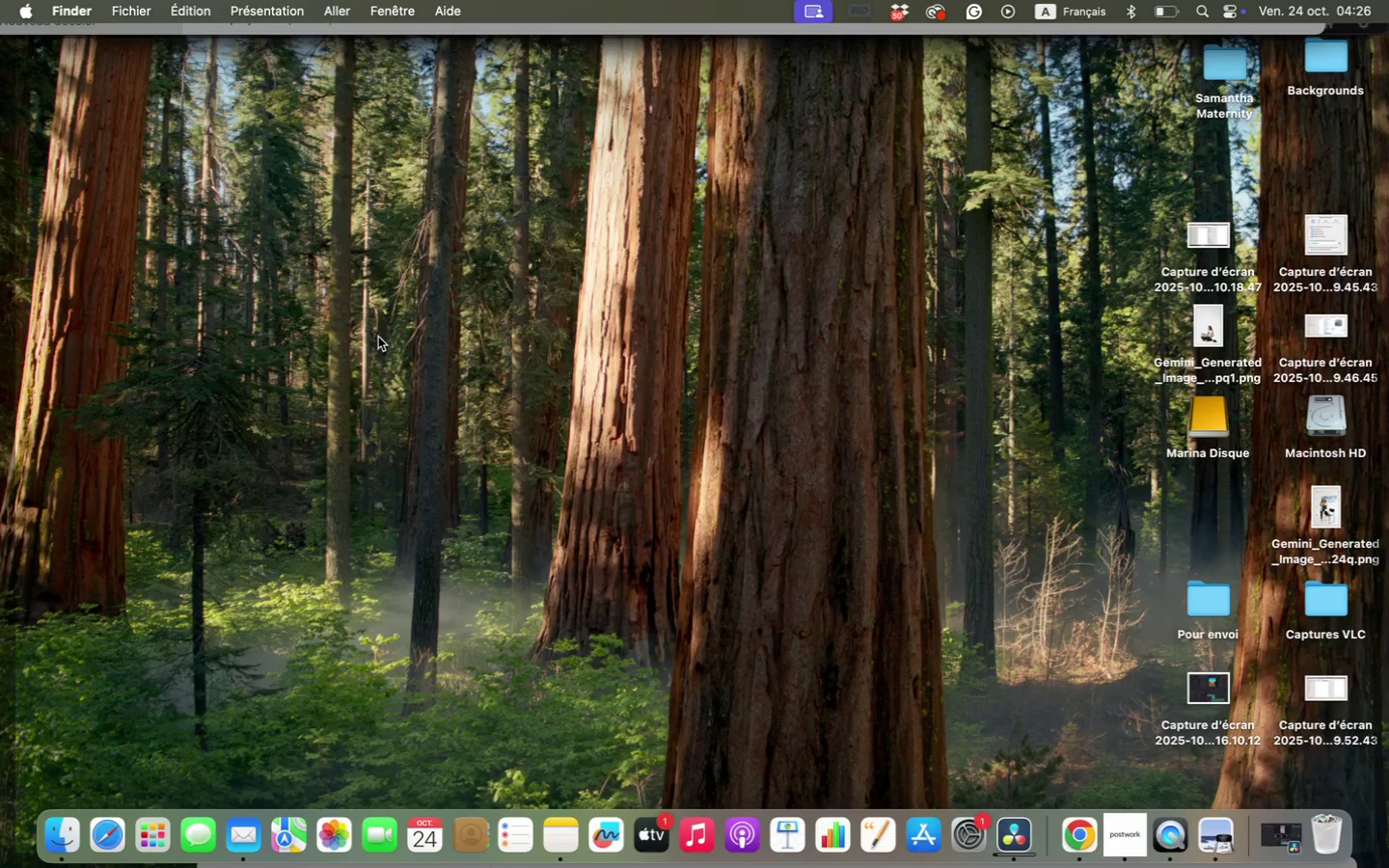 
type(hh)
 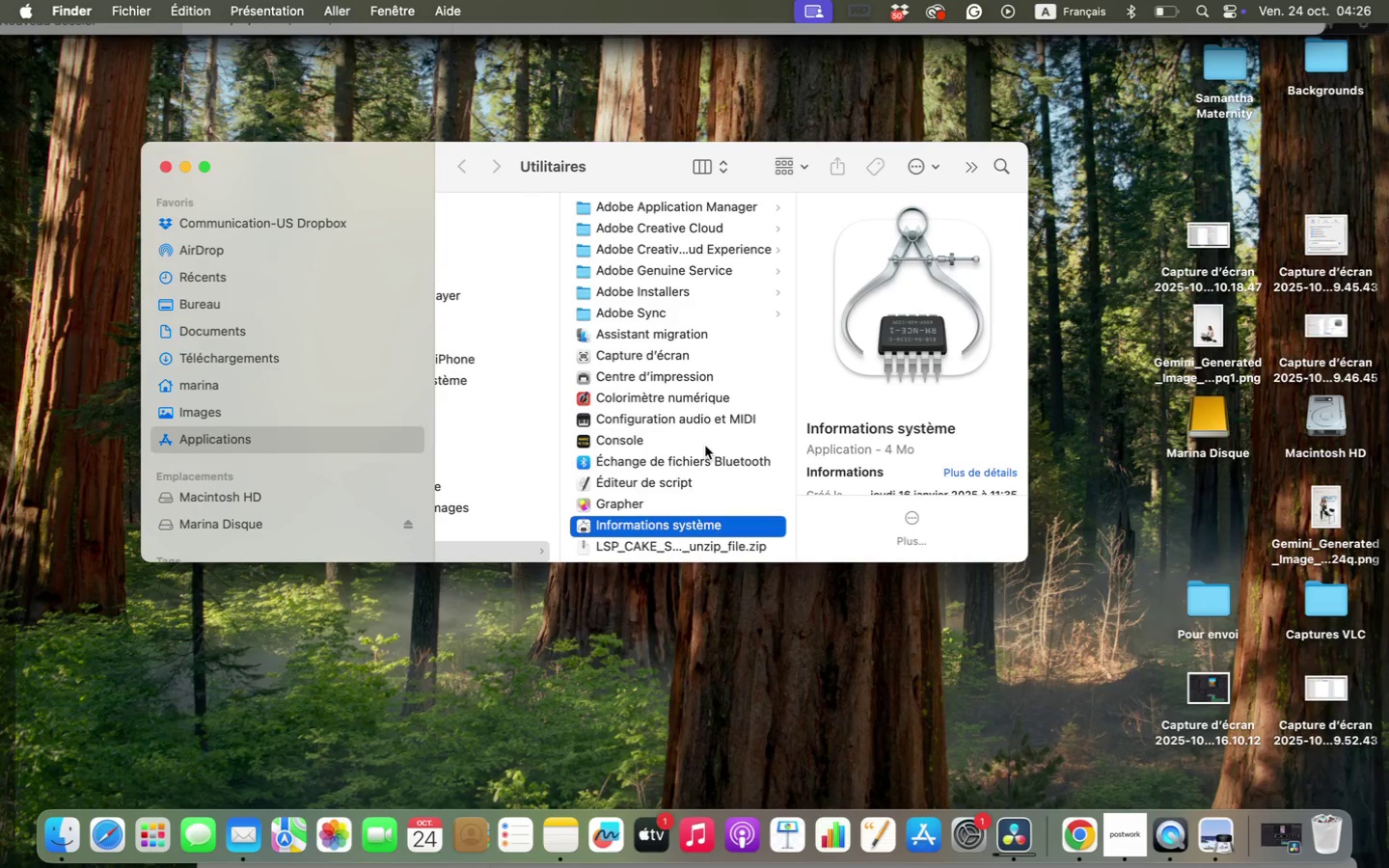 
scroll: coordinate [705, 446], scroll_direction: up, amount: 3.0
 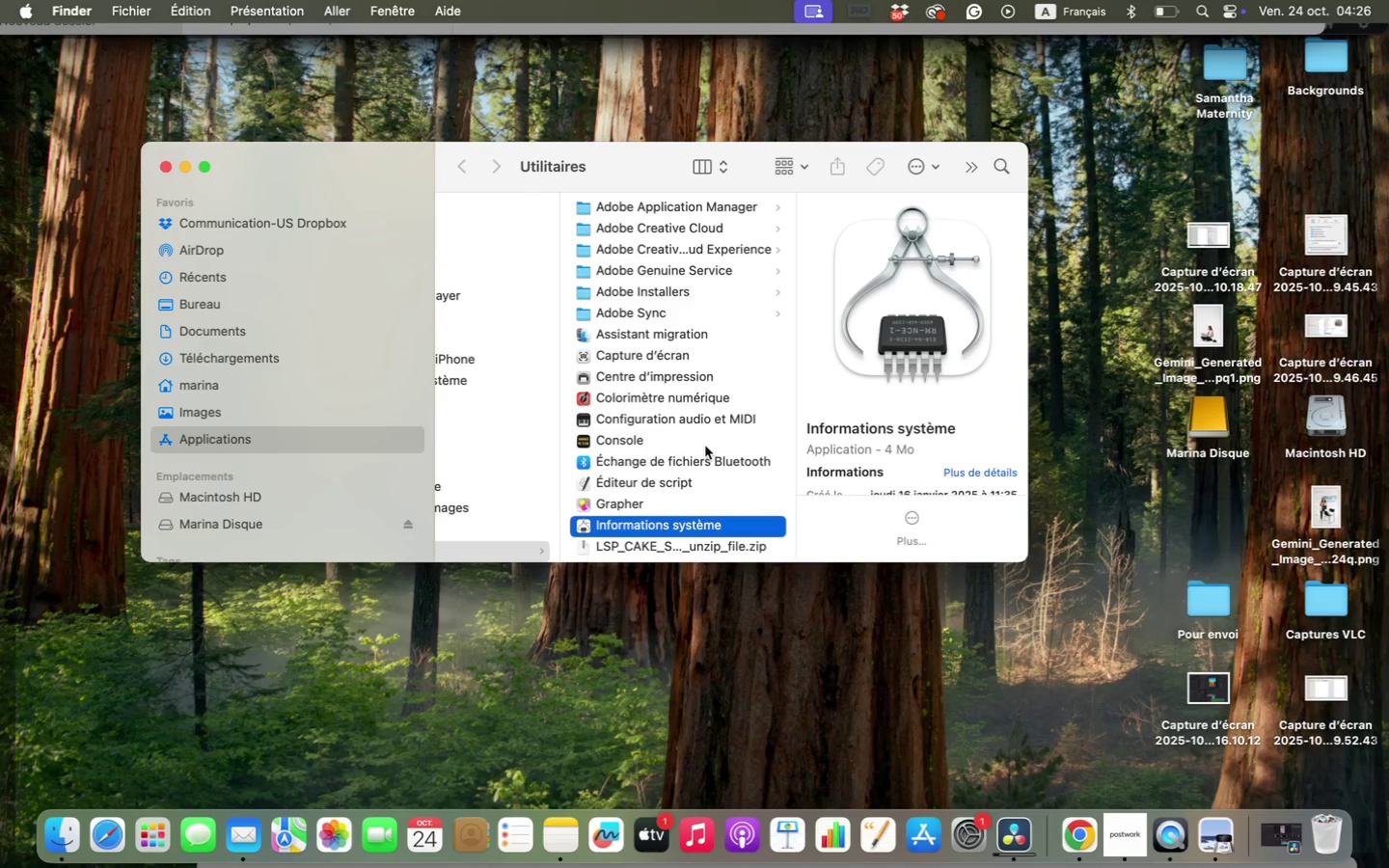 
scroll: coordinate [468, 423], scroll_direction: down, amount: 4.0
 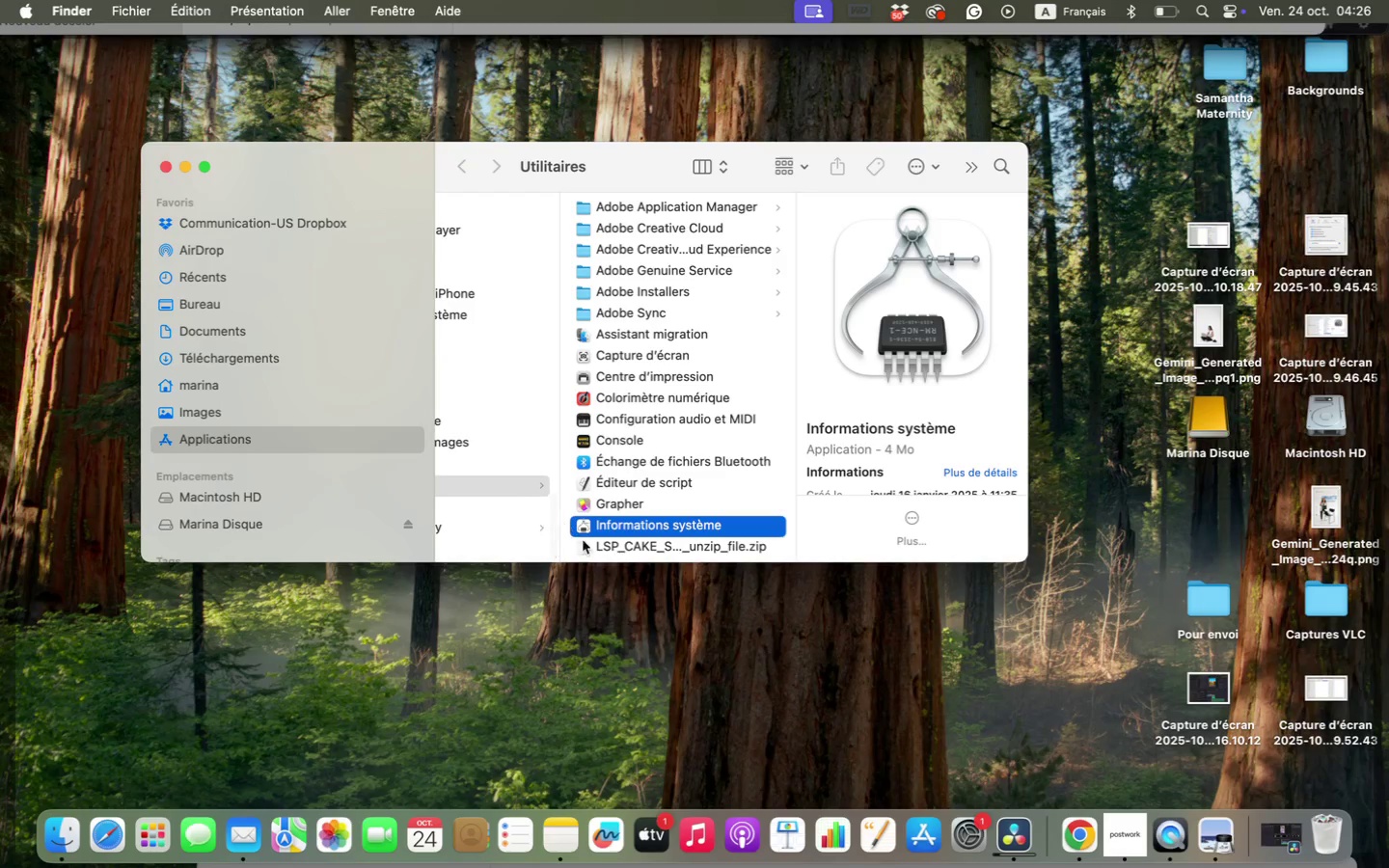 
left_click([497, 399])
 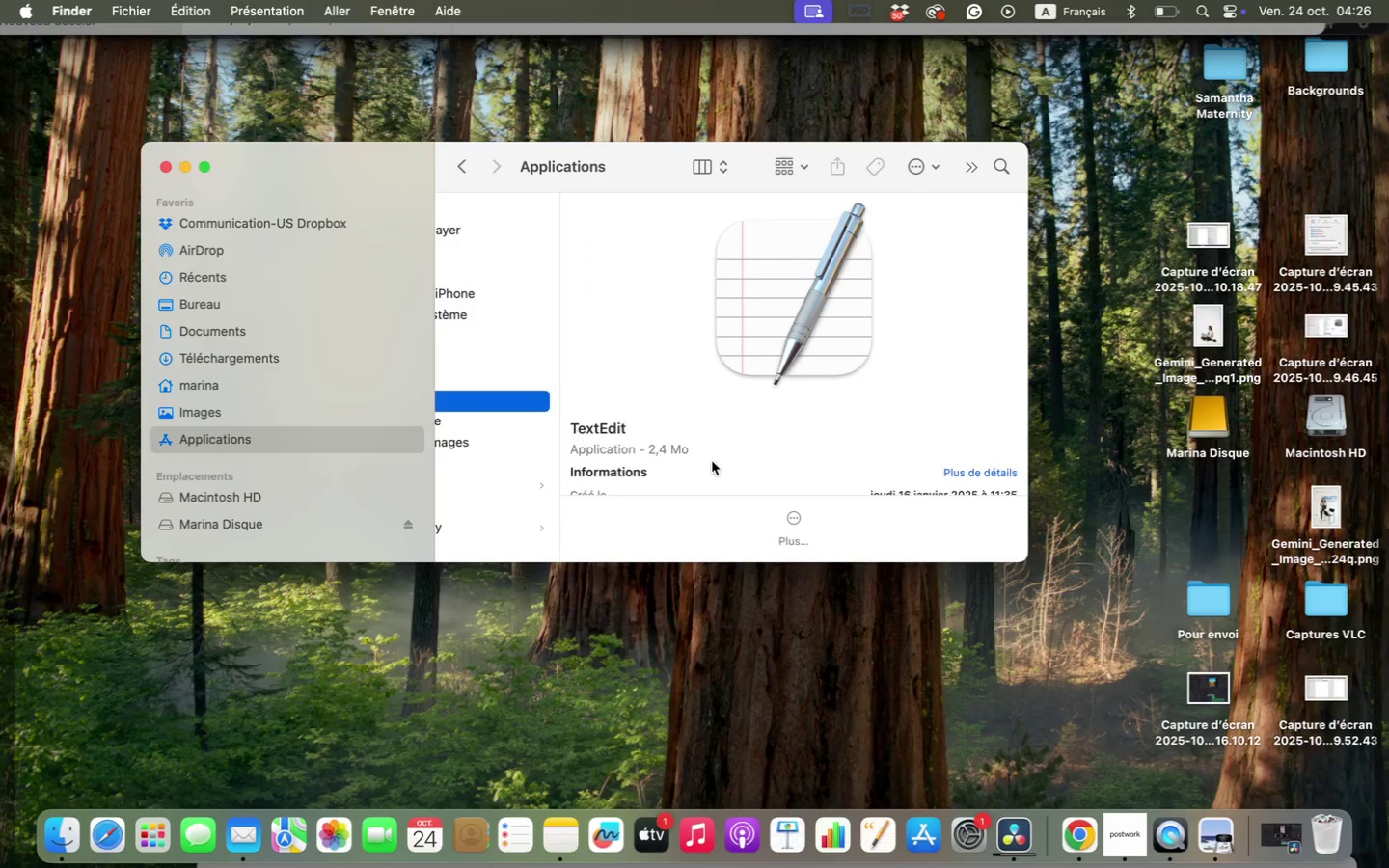 
left_click_drag(start_coordinate=[560, 280], to_coordinate=[727, 291])
 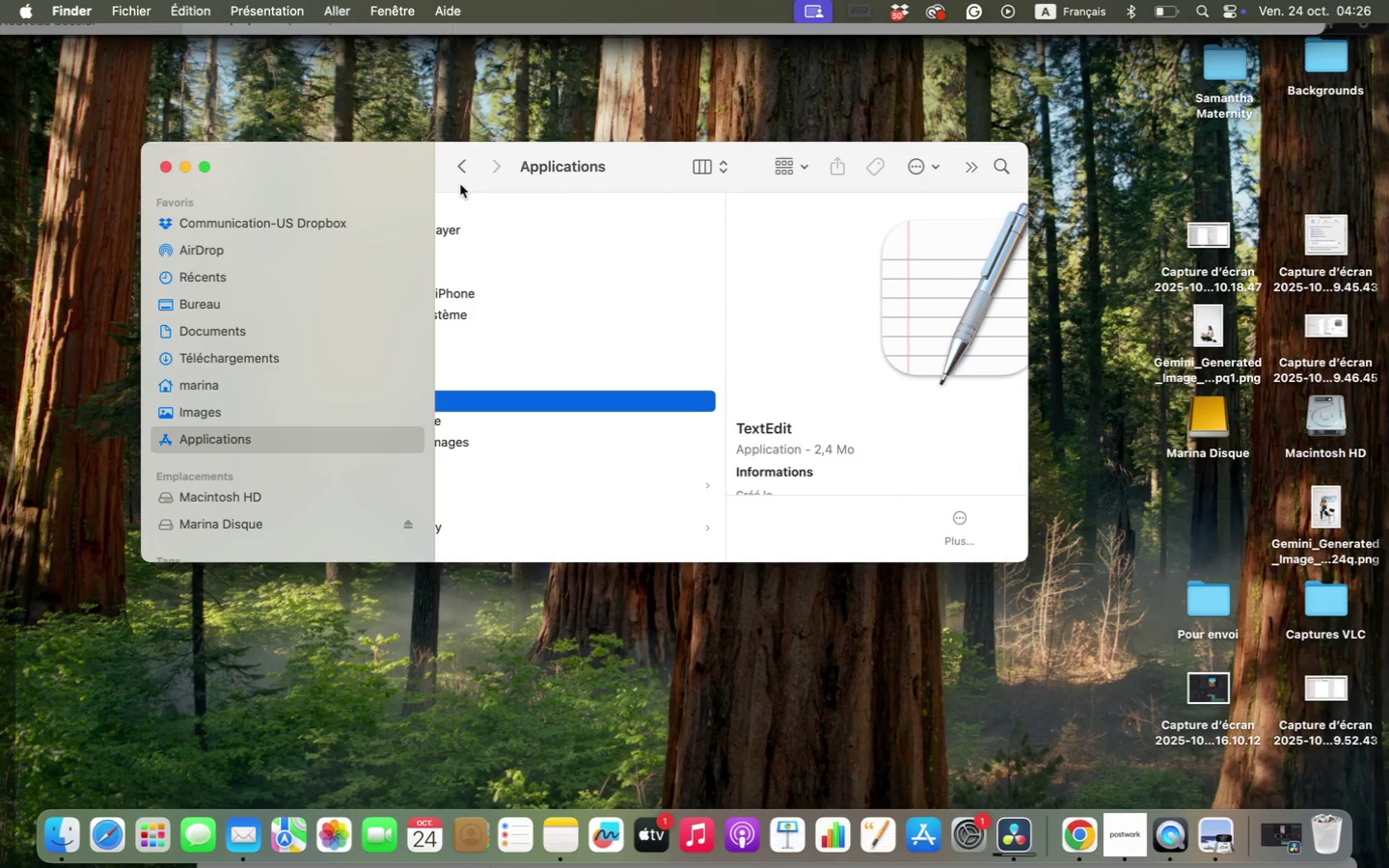 
left_click([467, 169])
 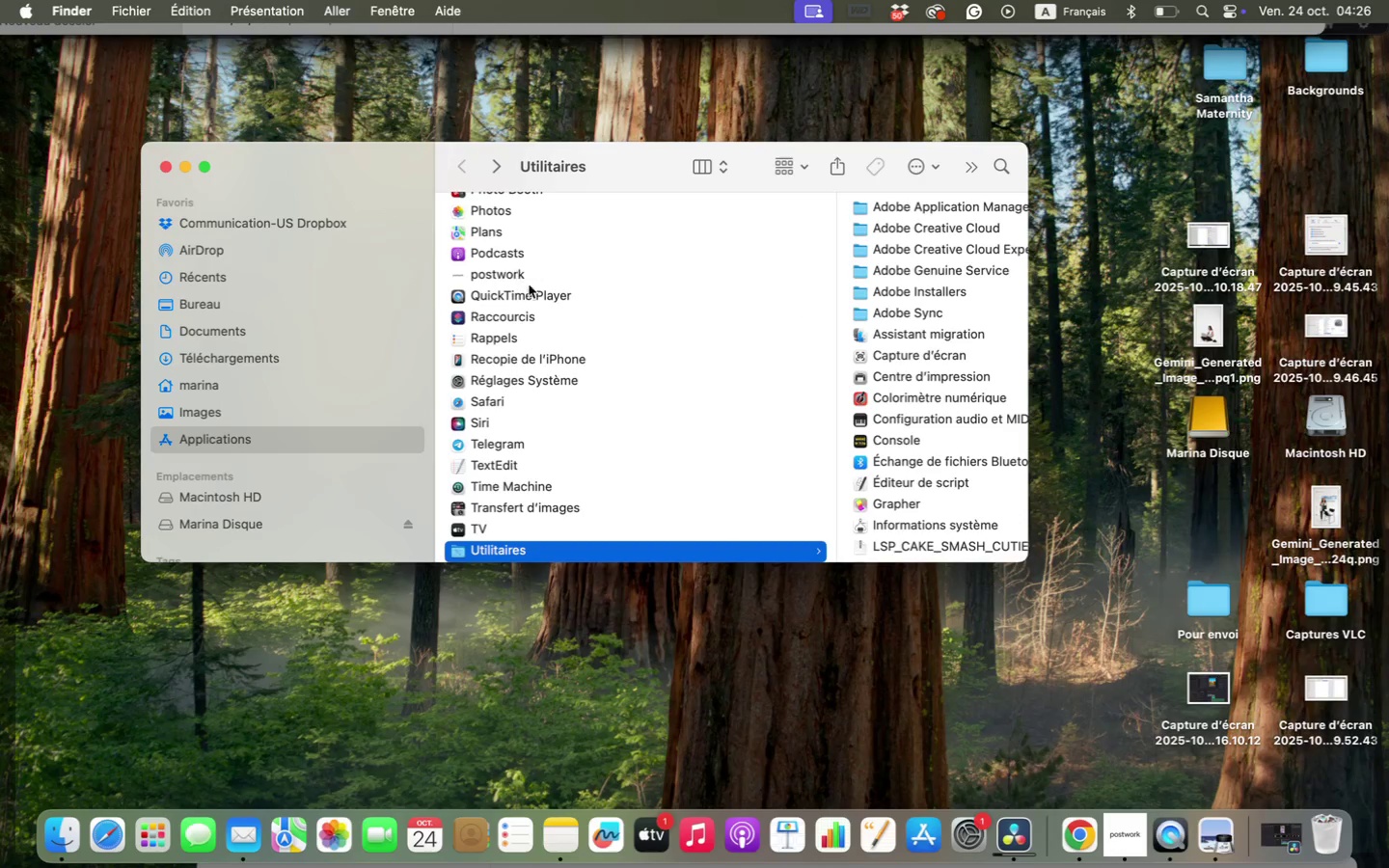 
hold_key(key=H, duration=0.4)
 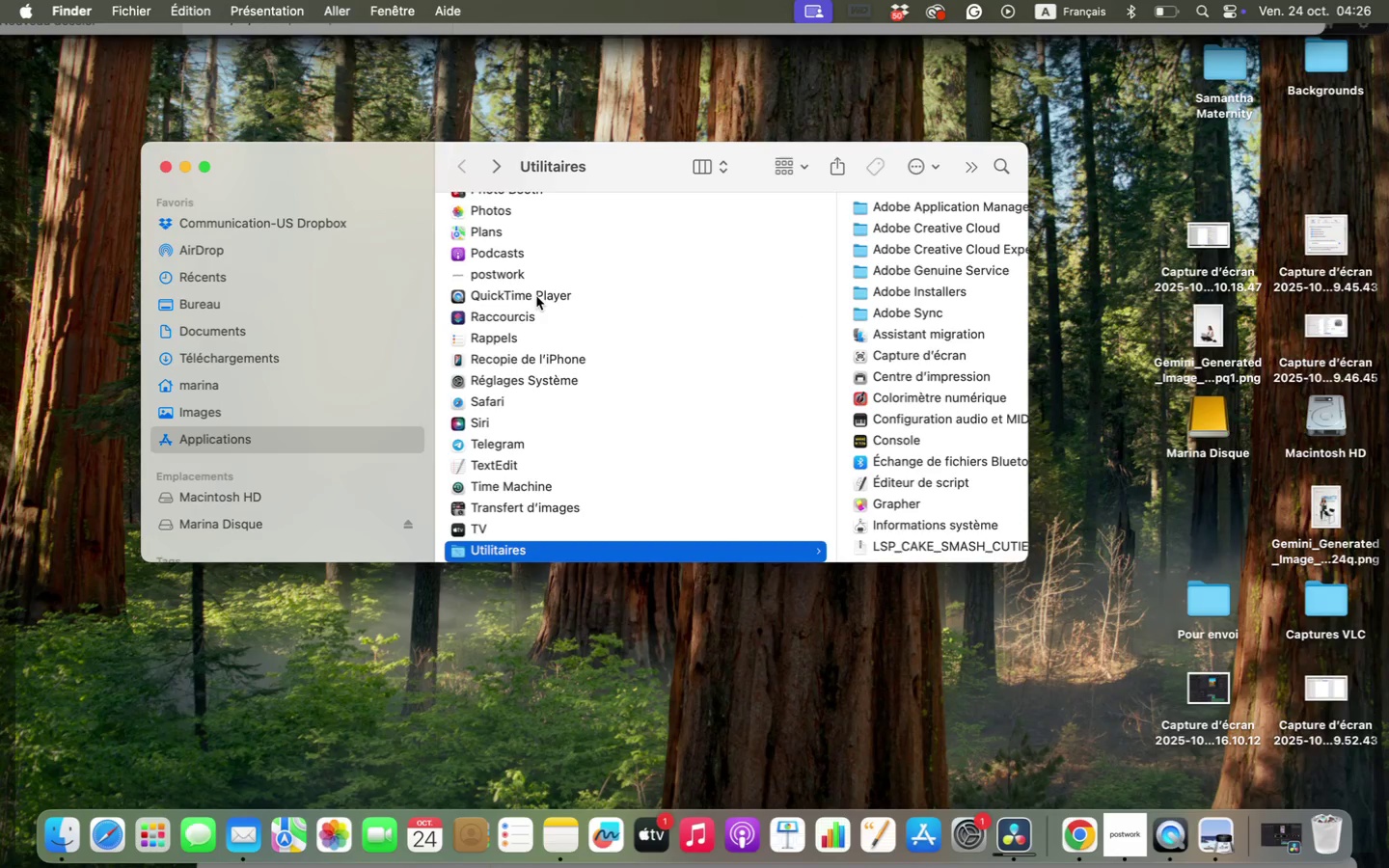 
scroll: coordinate [539, 339], scroll_direction: up, amount: 1.0
 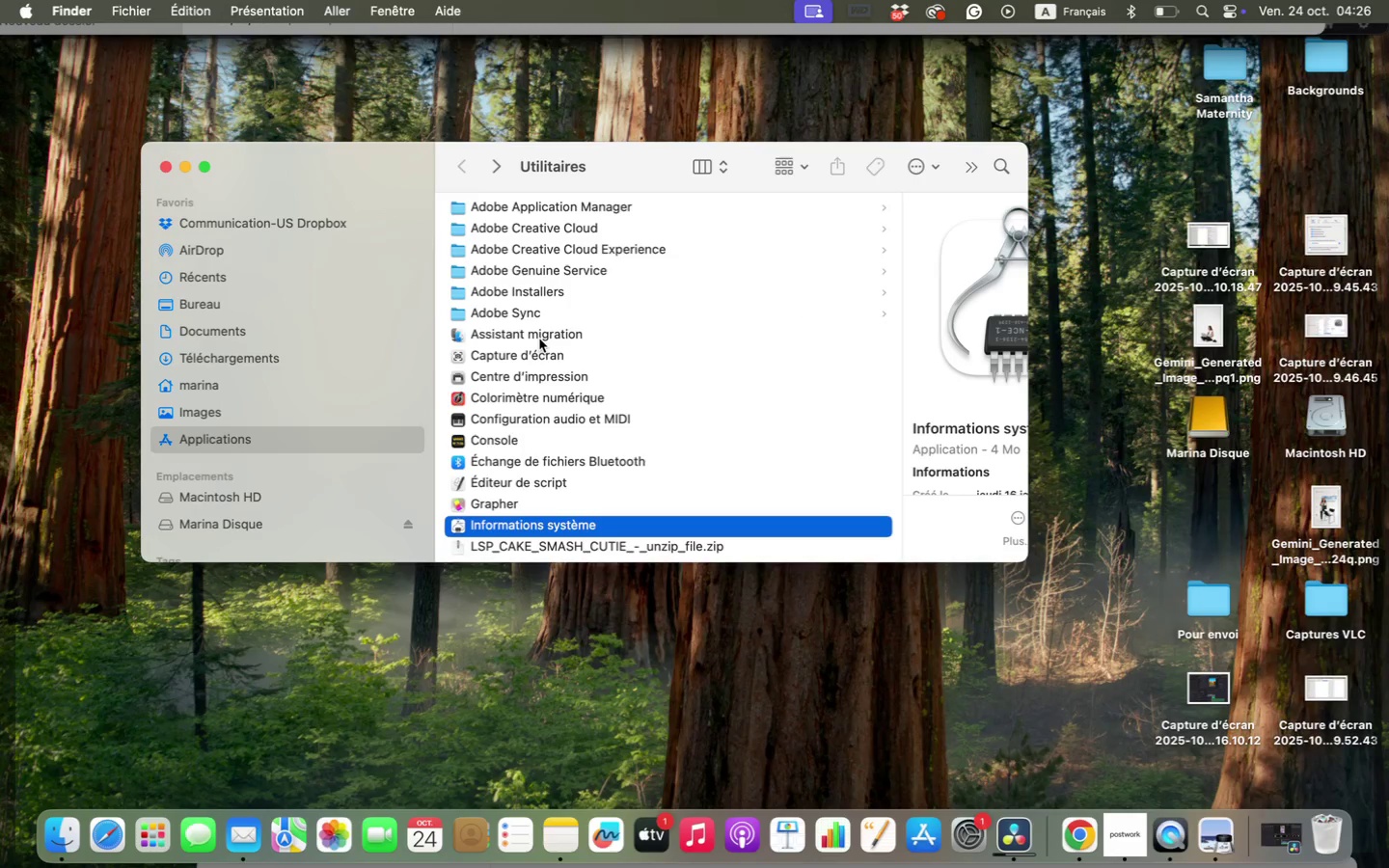 
key(H)
 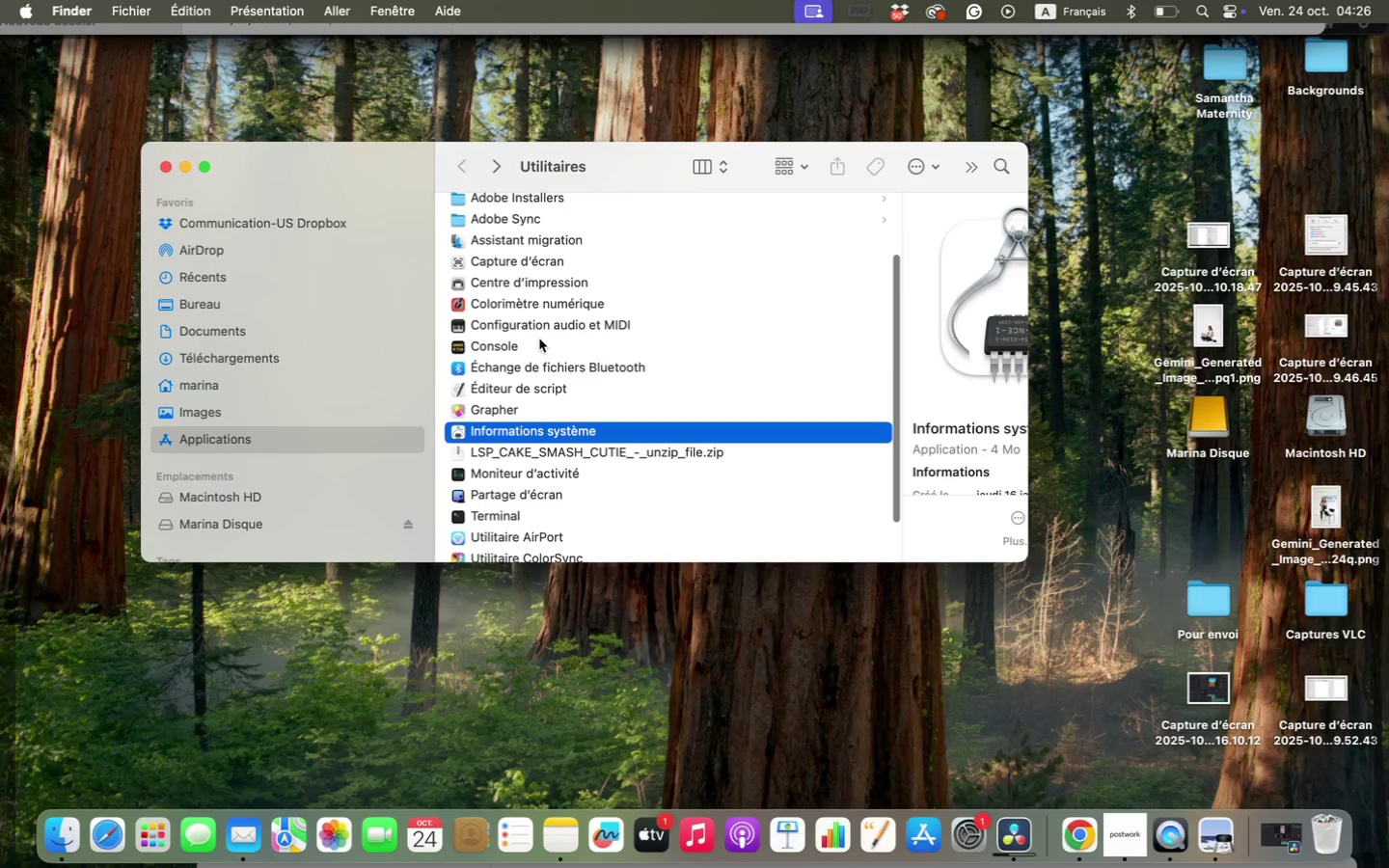 
scroll: coordinate [539, 339], scroll_direction: down, amount: 34.0
 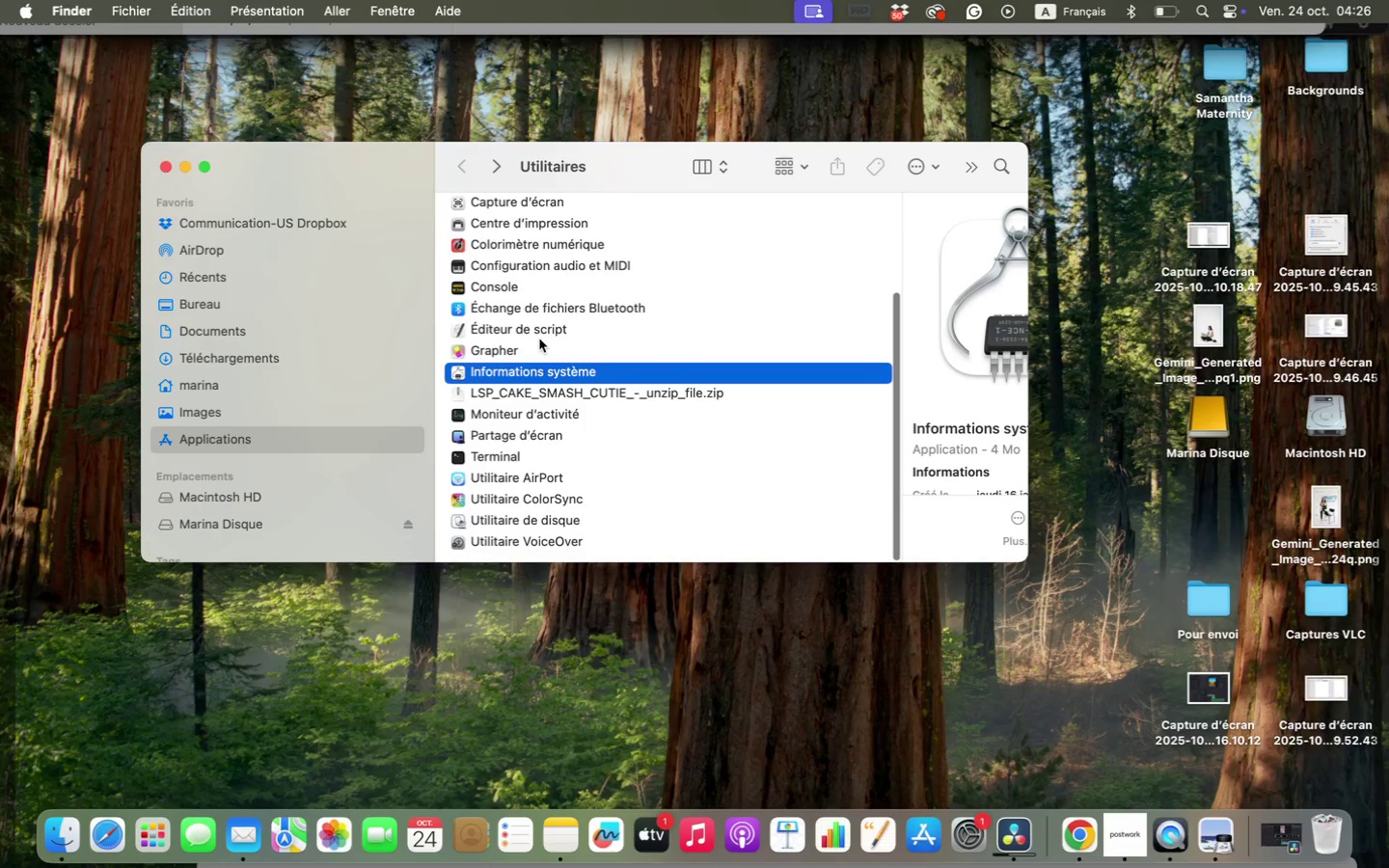 
scroll: coordinate [539, 339], scroll_direction: up, amount: 56.0
 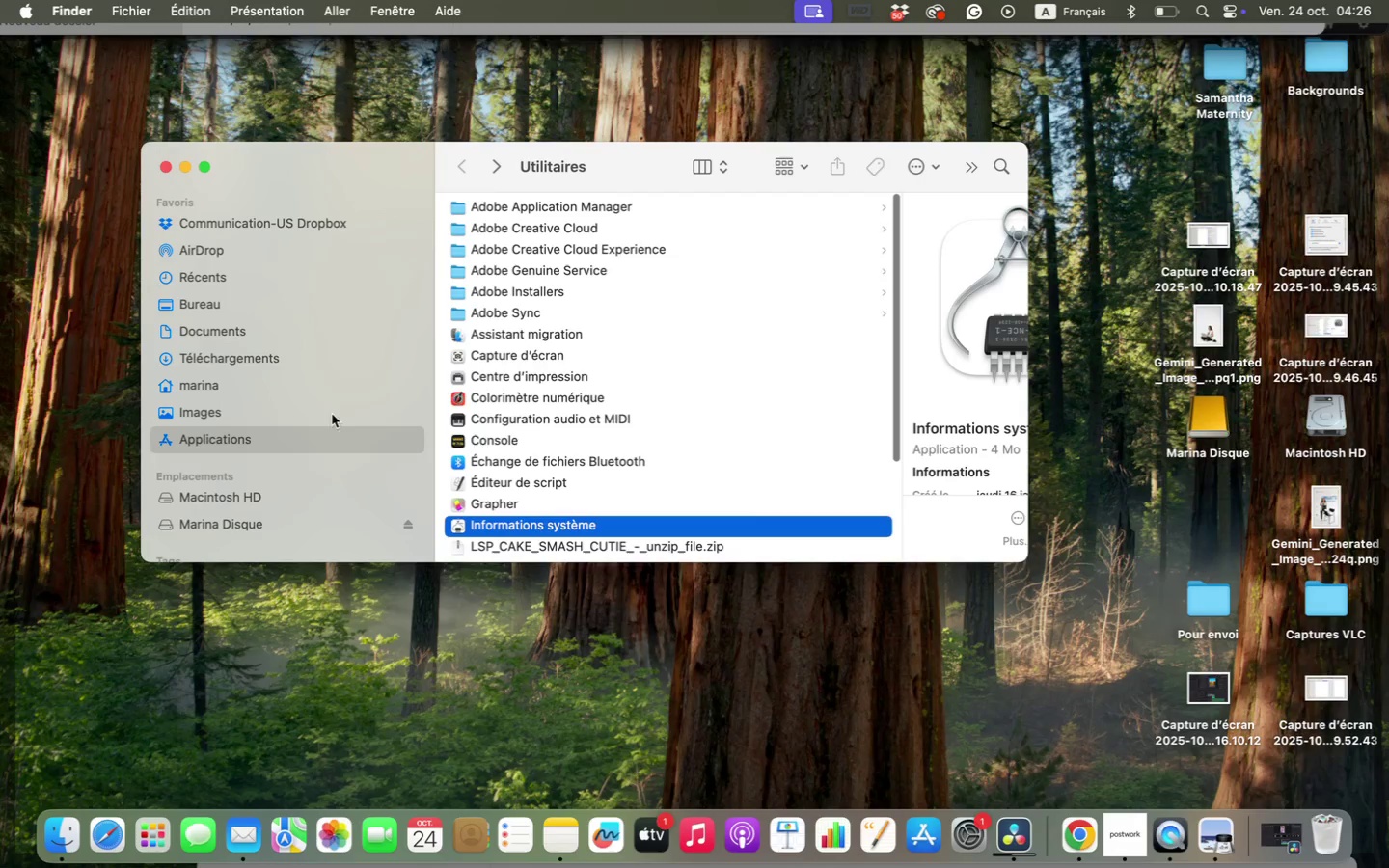 
left_click([207, 441])
 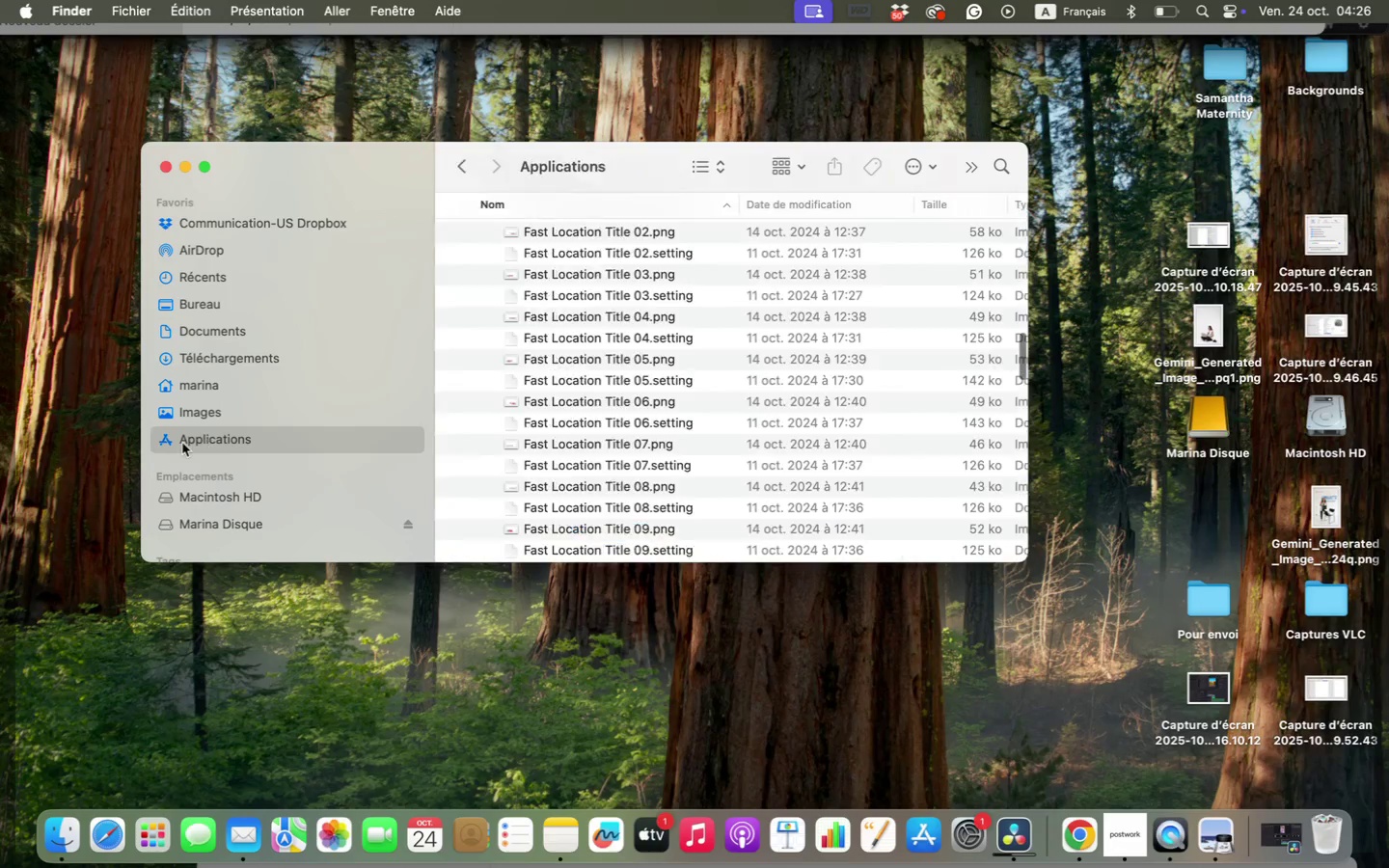 
left_click([179, 443])
 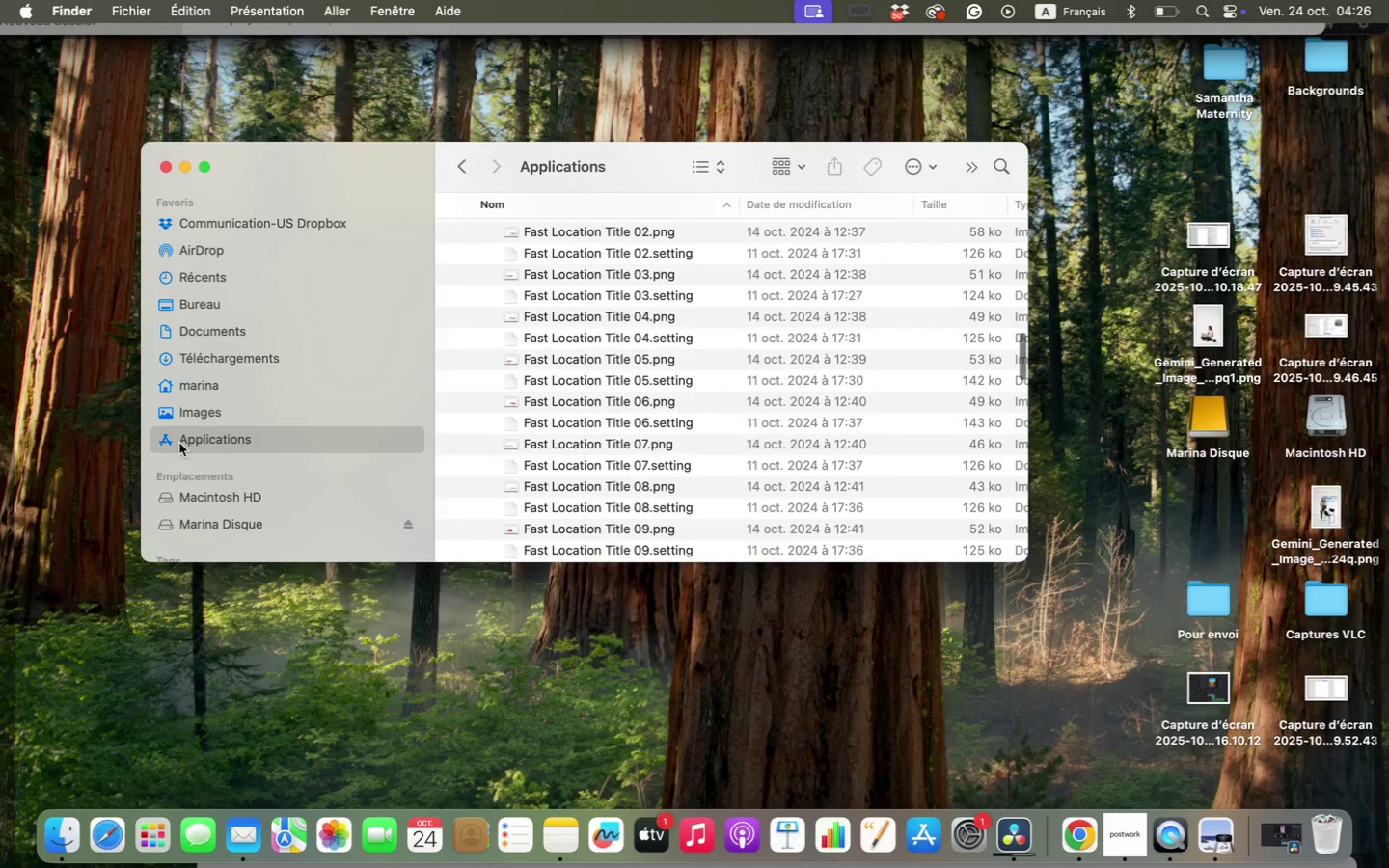 
scroll: coordinate [499, 301], scroll_direction: up, amount: 37.0
 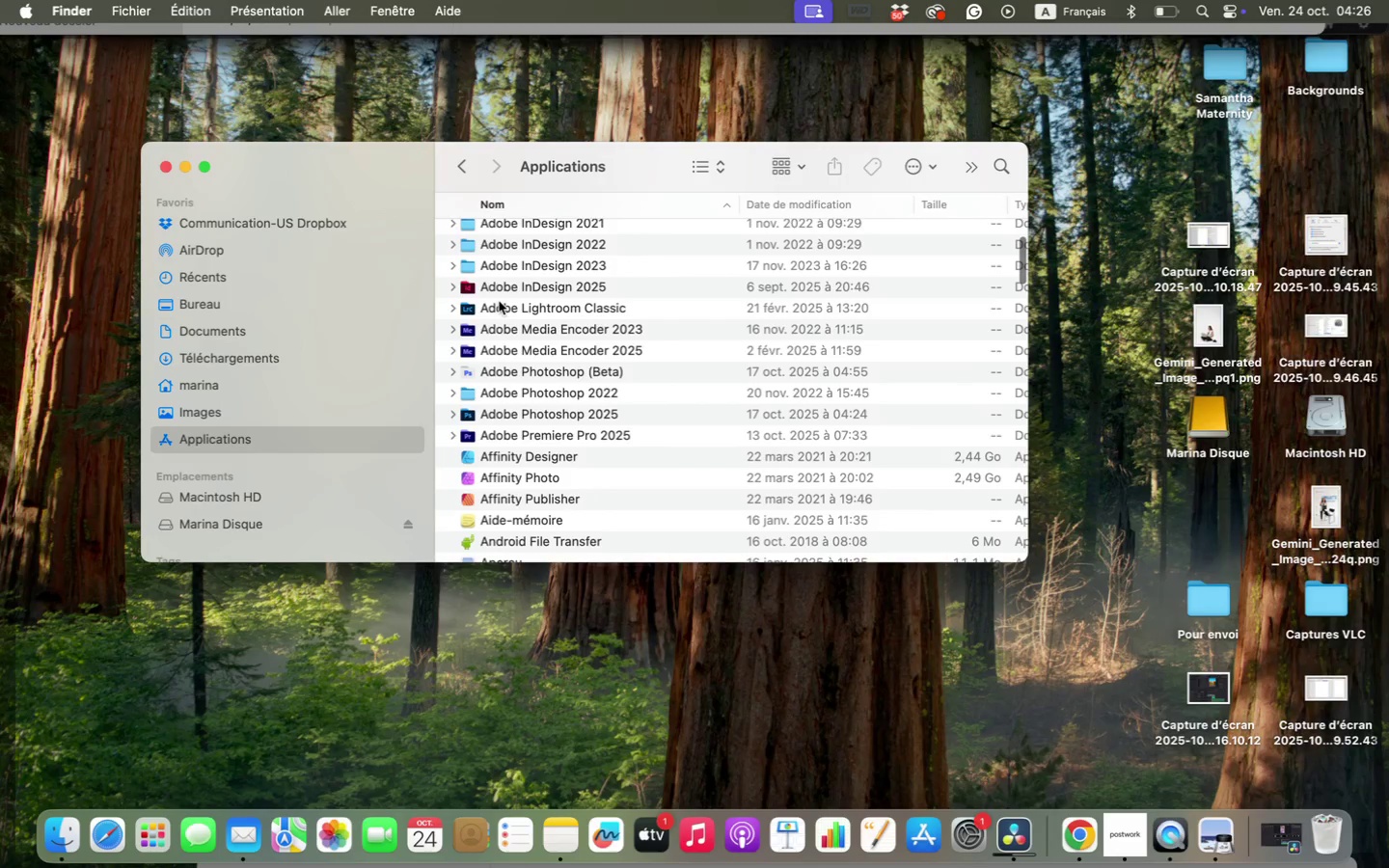 
key(H)
 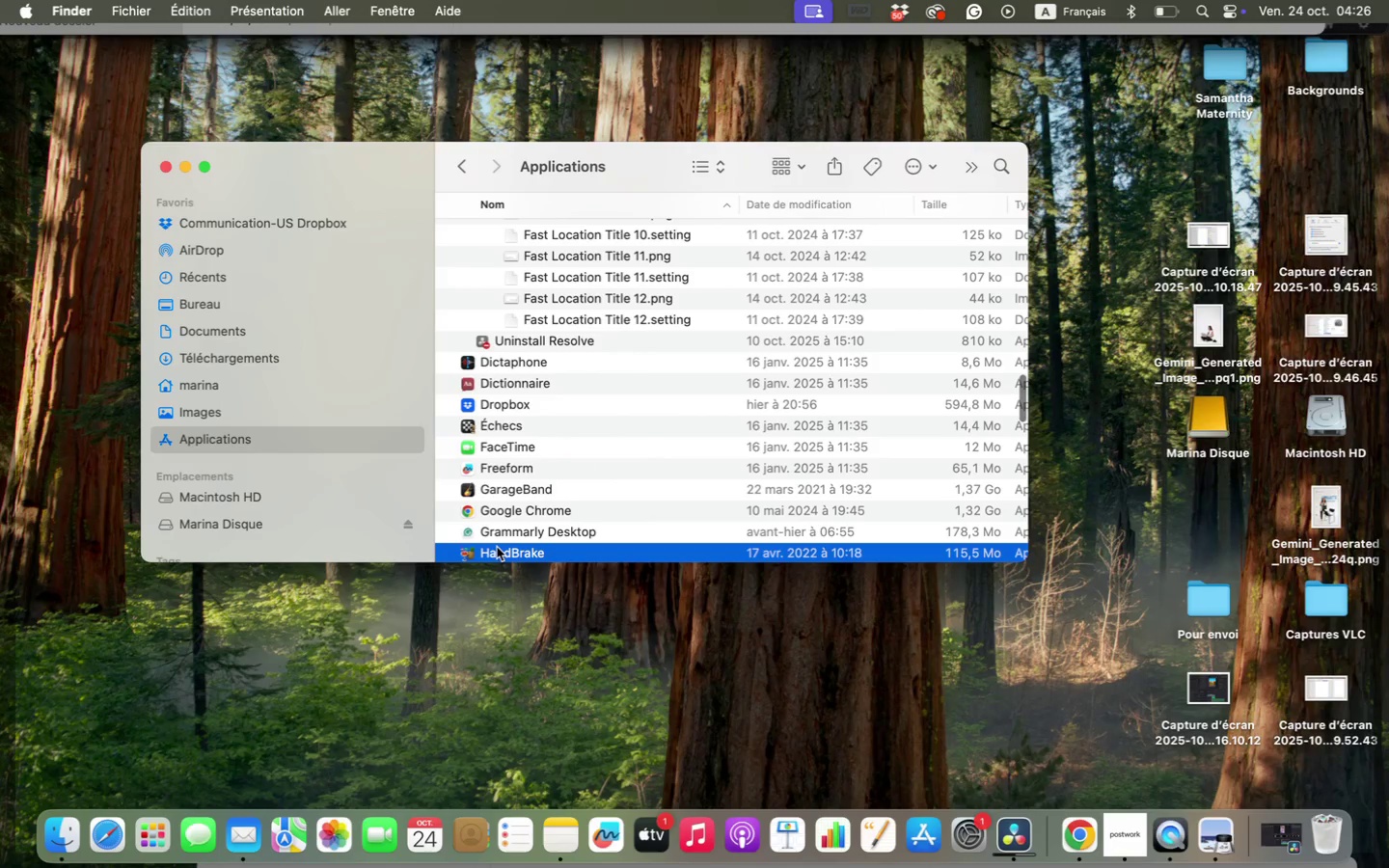 
scroll: coordinate [499, 301], scroll_direction: up, amount: 1.0
 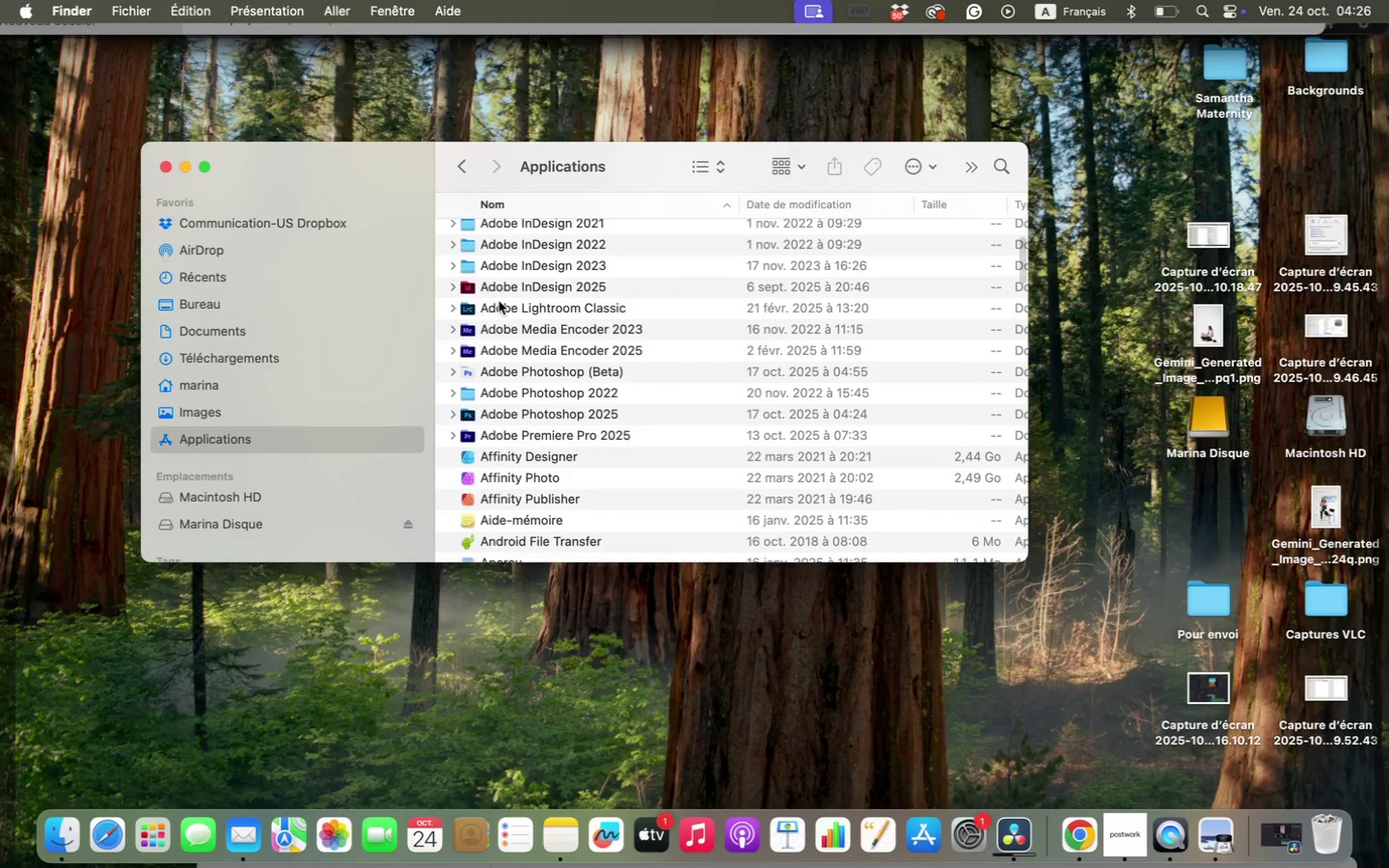 
double_click([497, 547])
 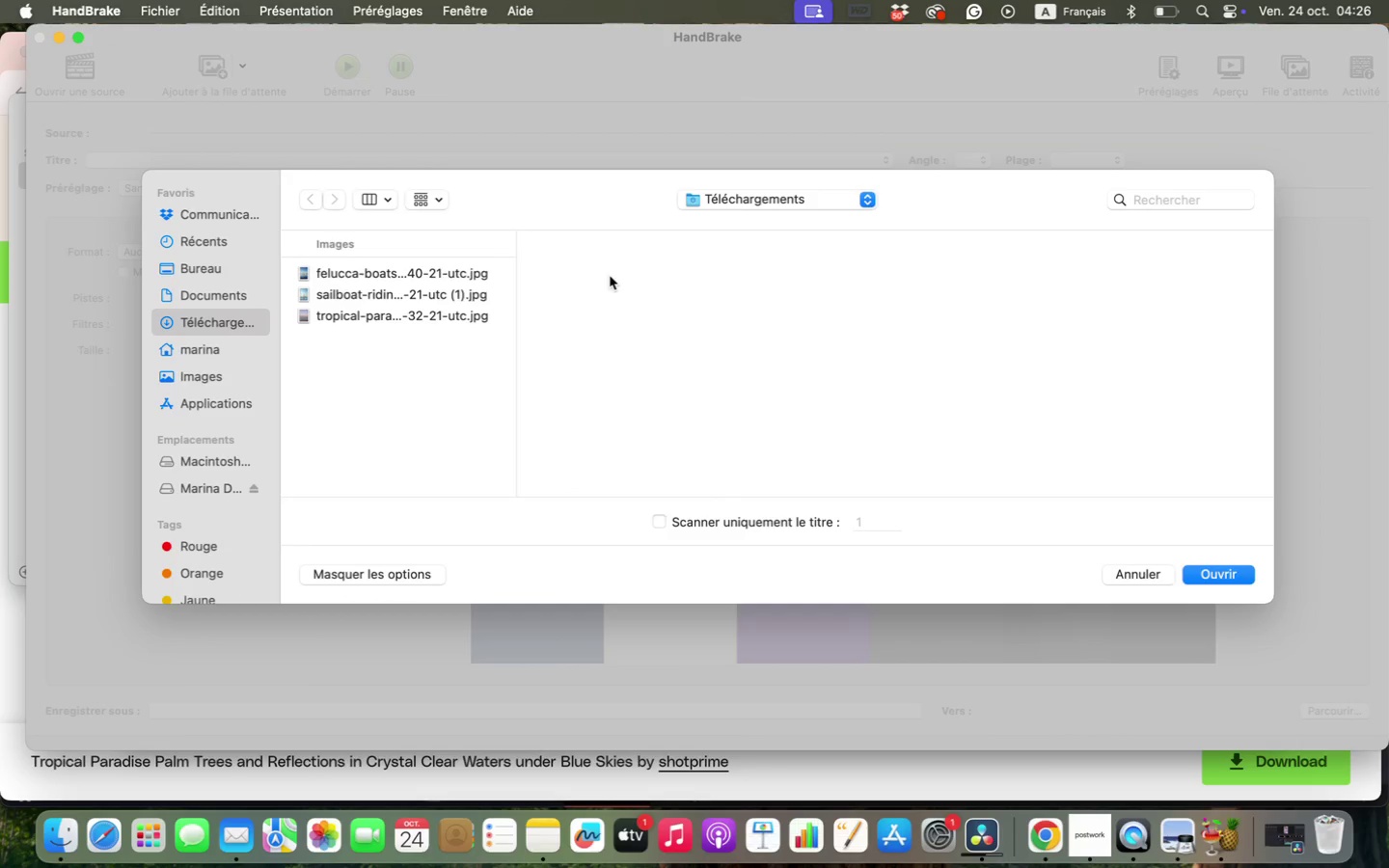 
wait(5.37)
 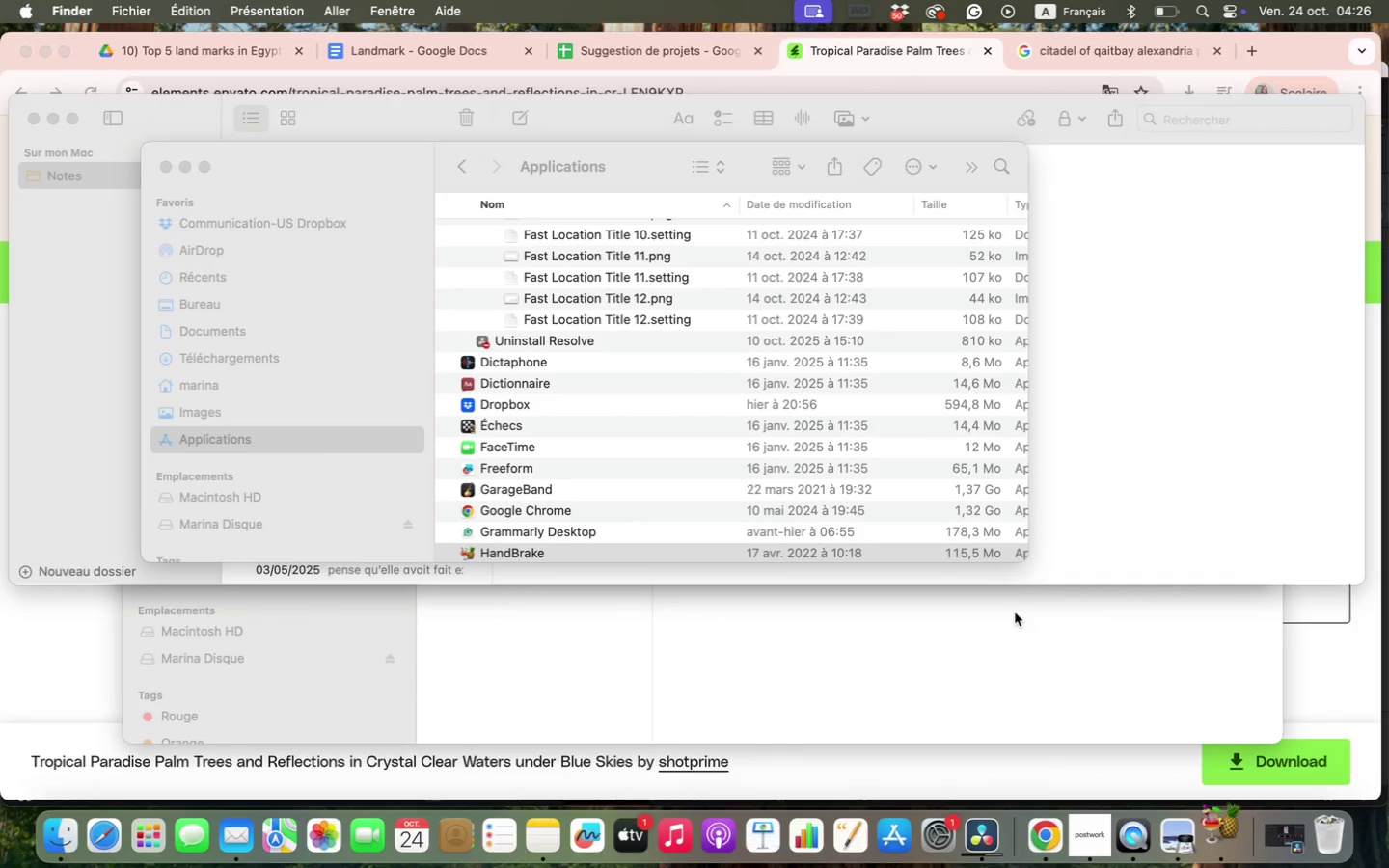 
left_click([777, 194])
 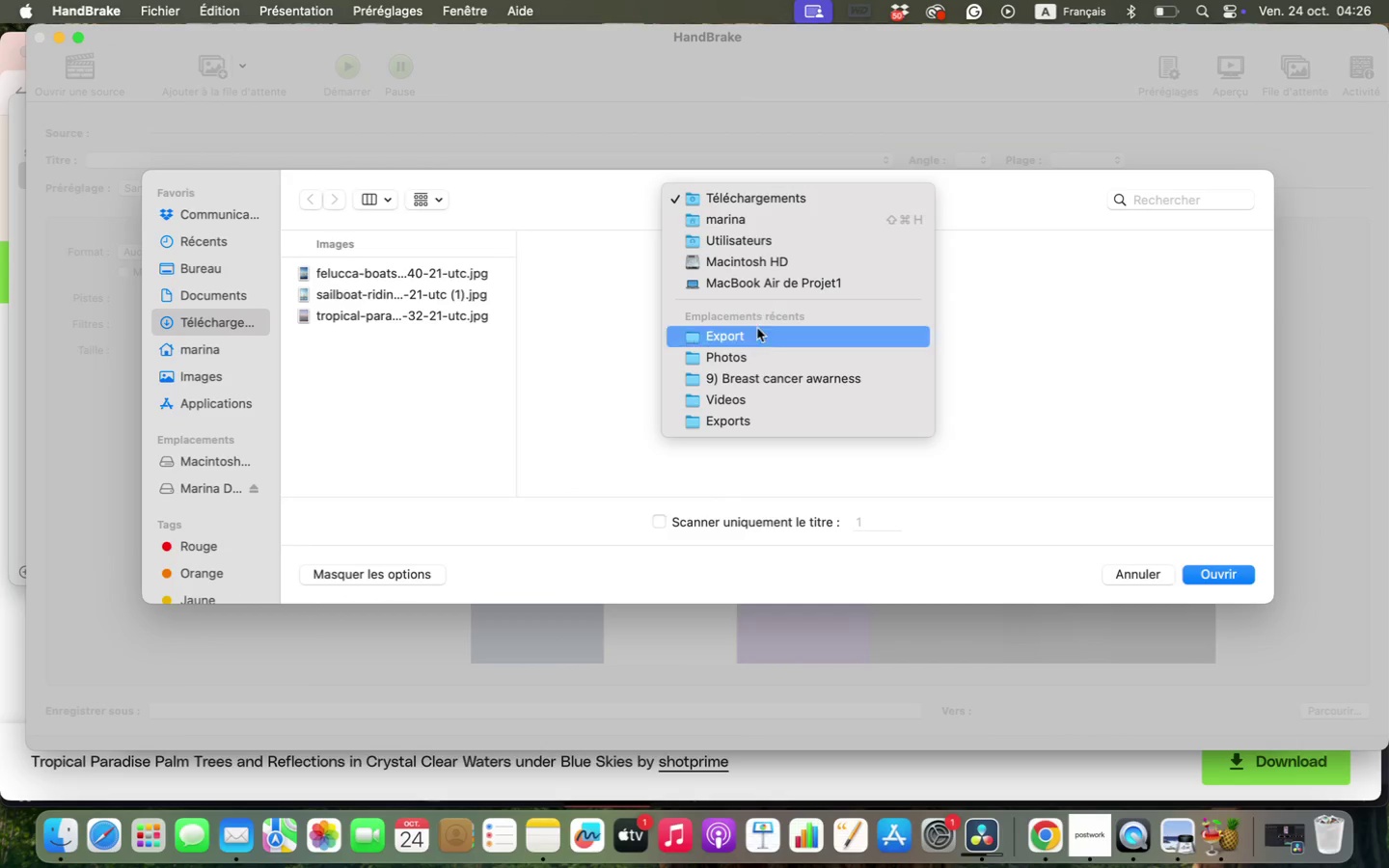 
left_click([756, 332])
 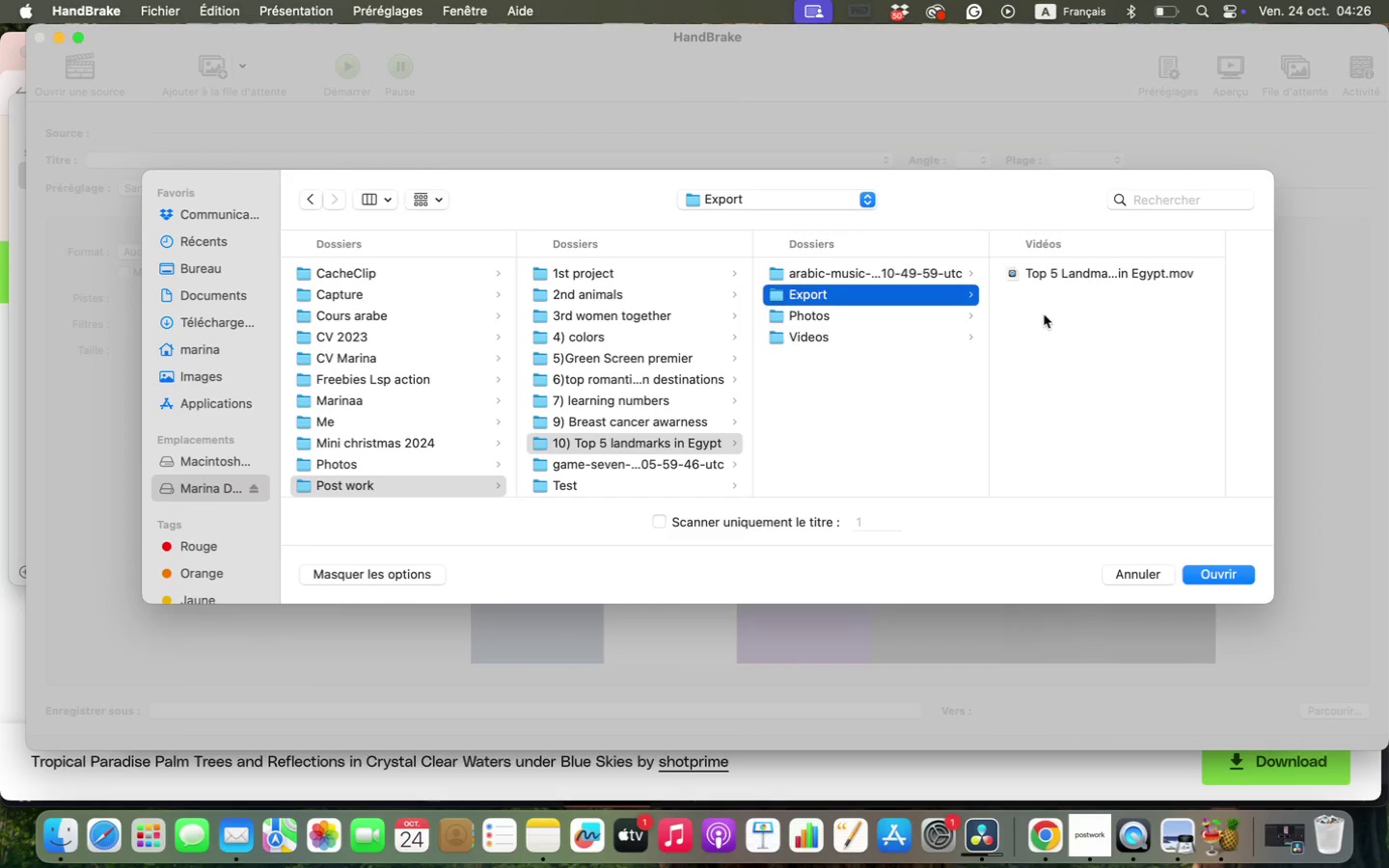 
left_click([1041, 270])
 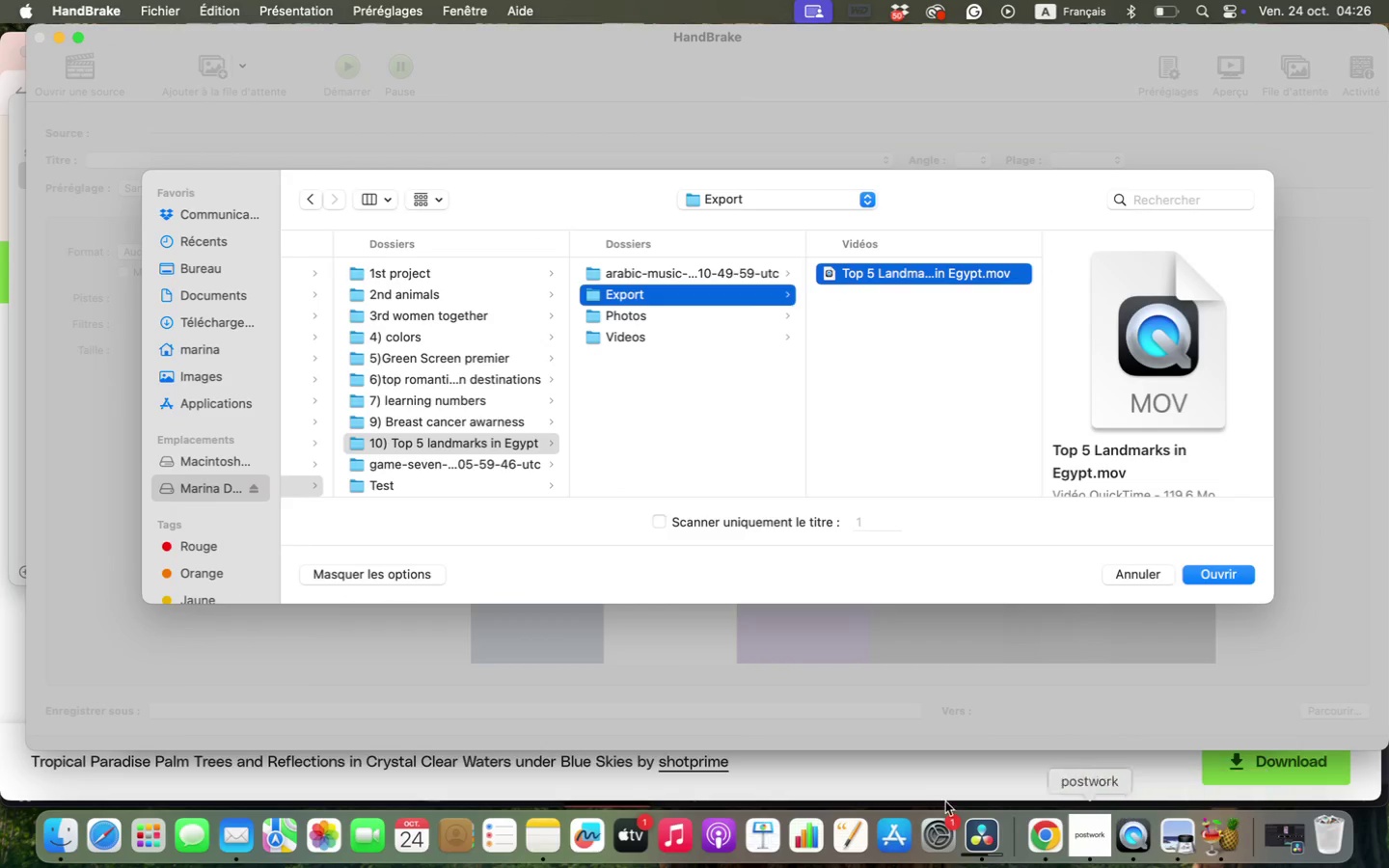 
left_click([975, 826])
 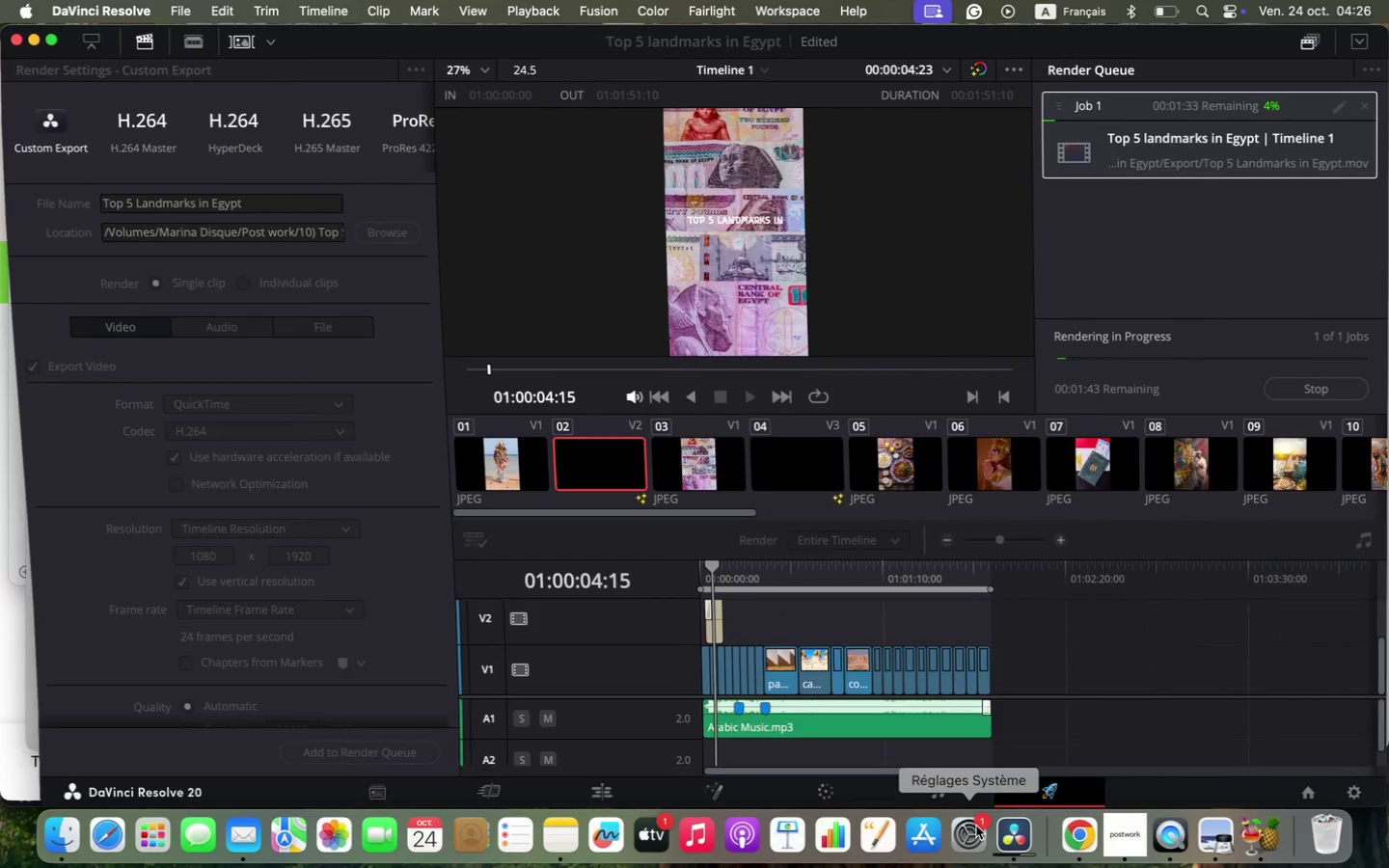 
mouse_move([984, 744])
 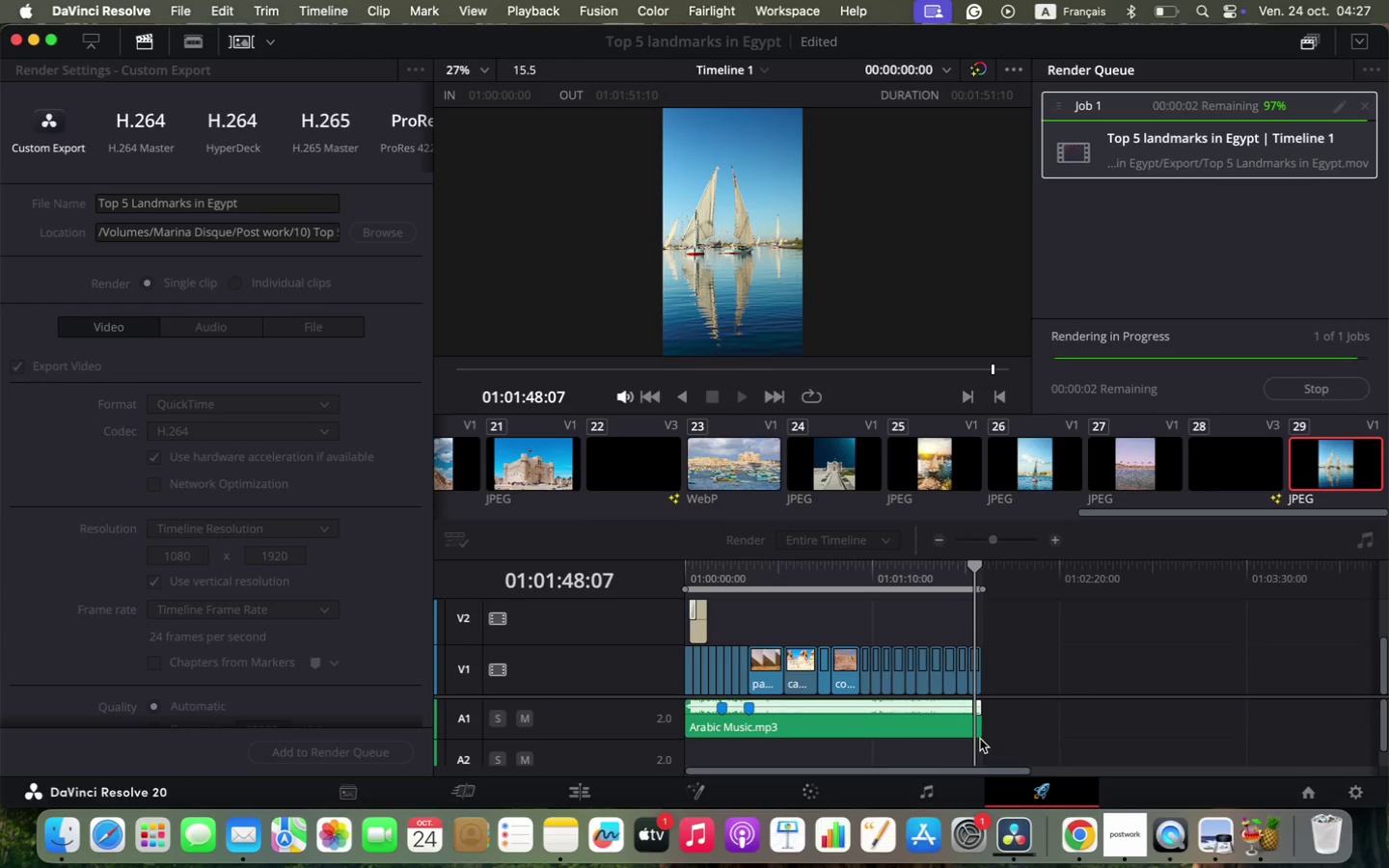 
wait(41.36)
 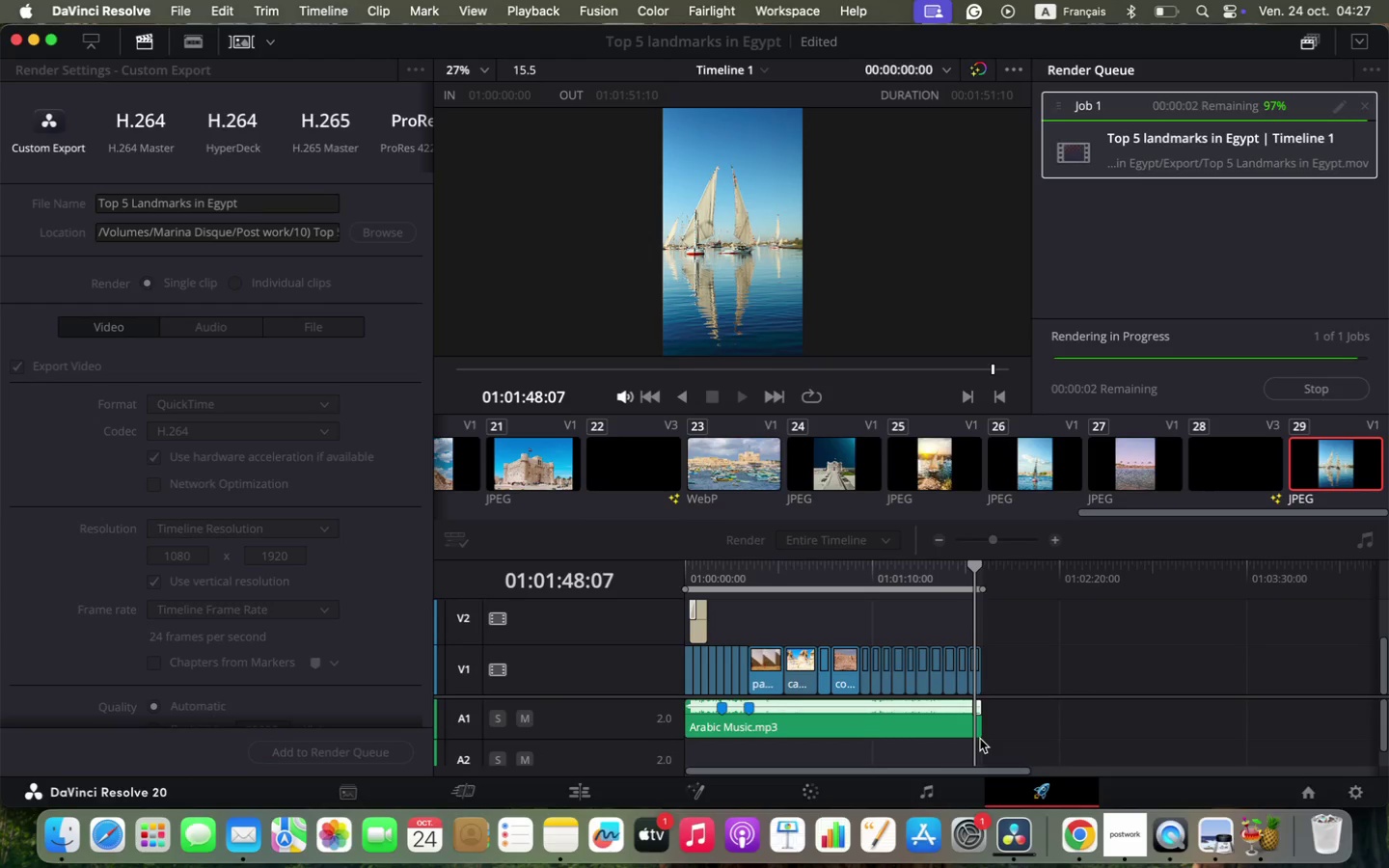 
left_click([1008, 841])
 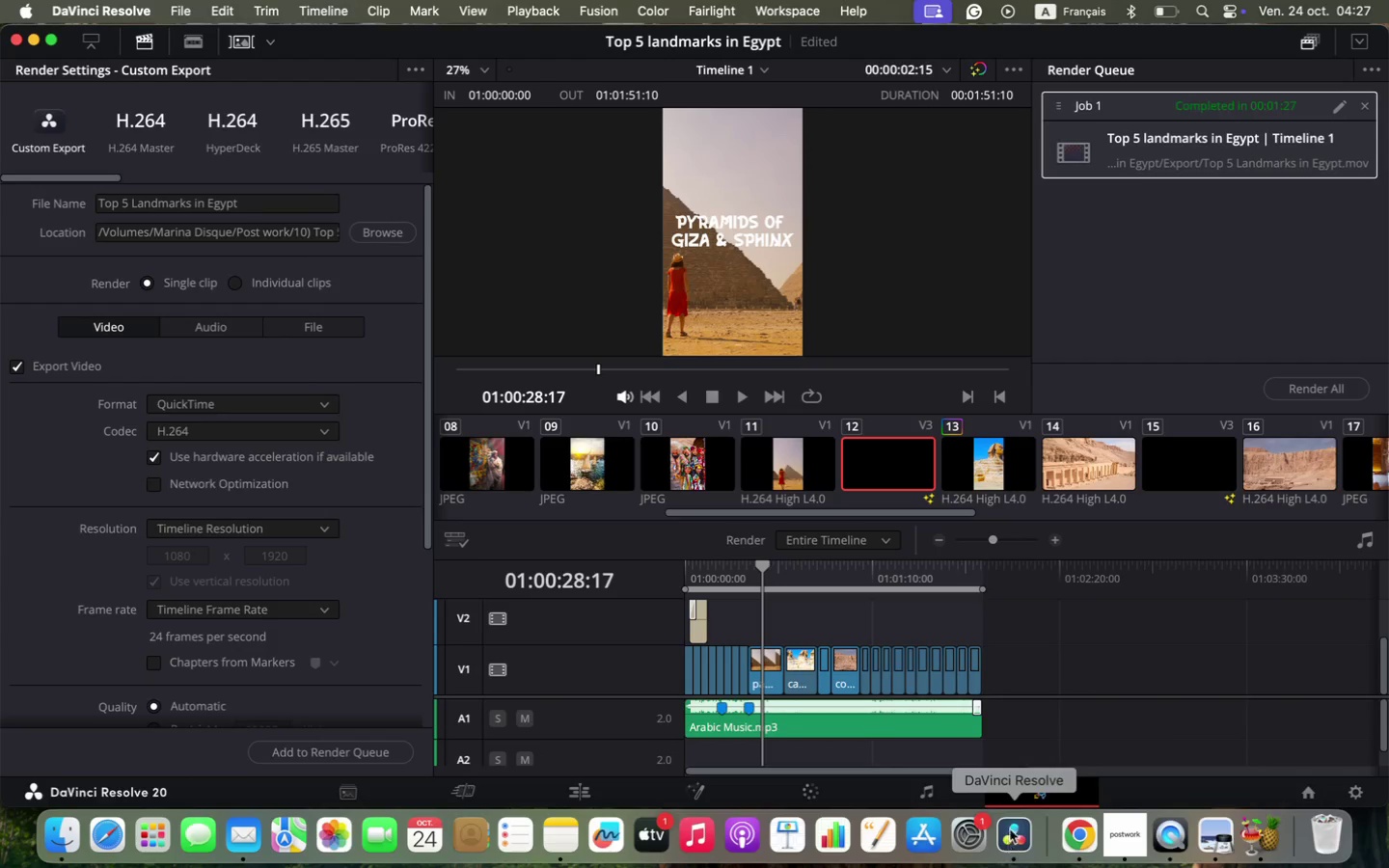 
left_click([1256, 838])
 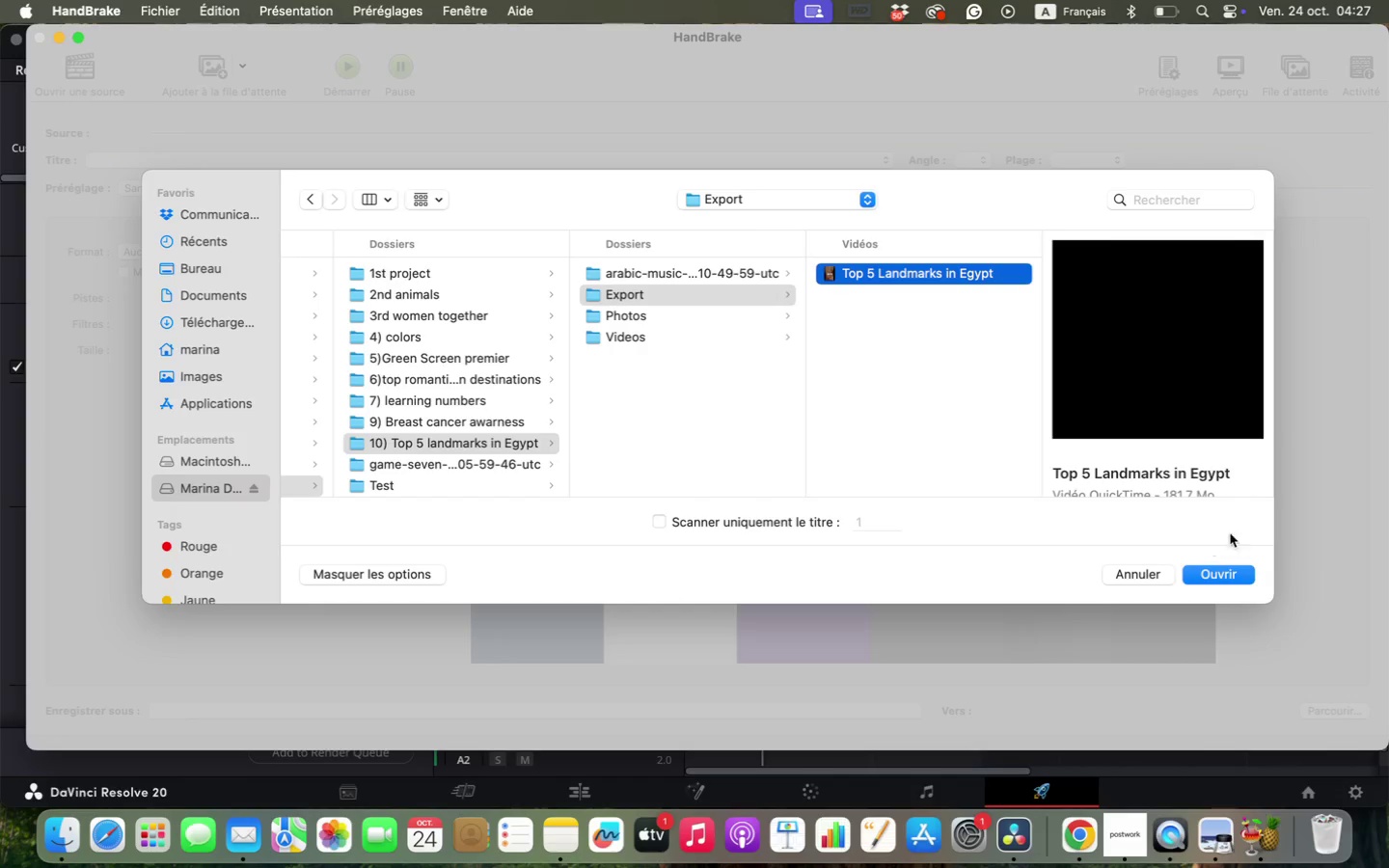 
left_click([1236, 572])
 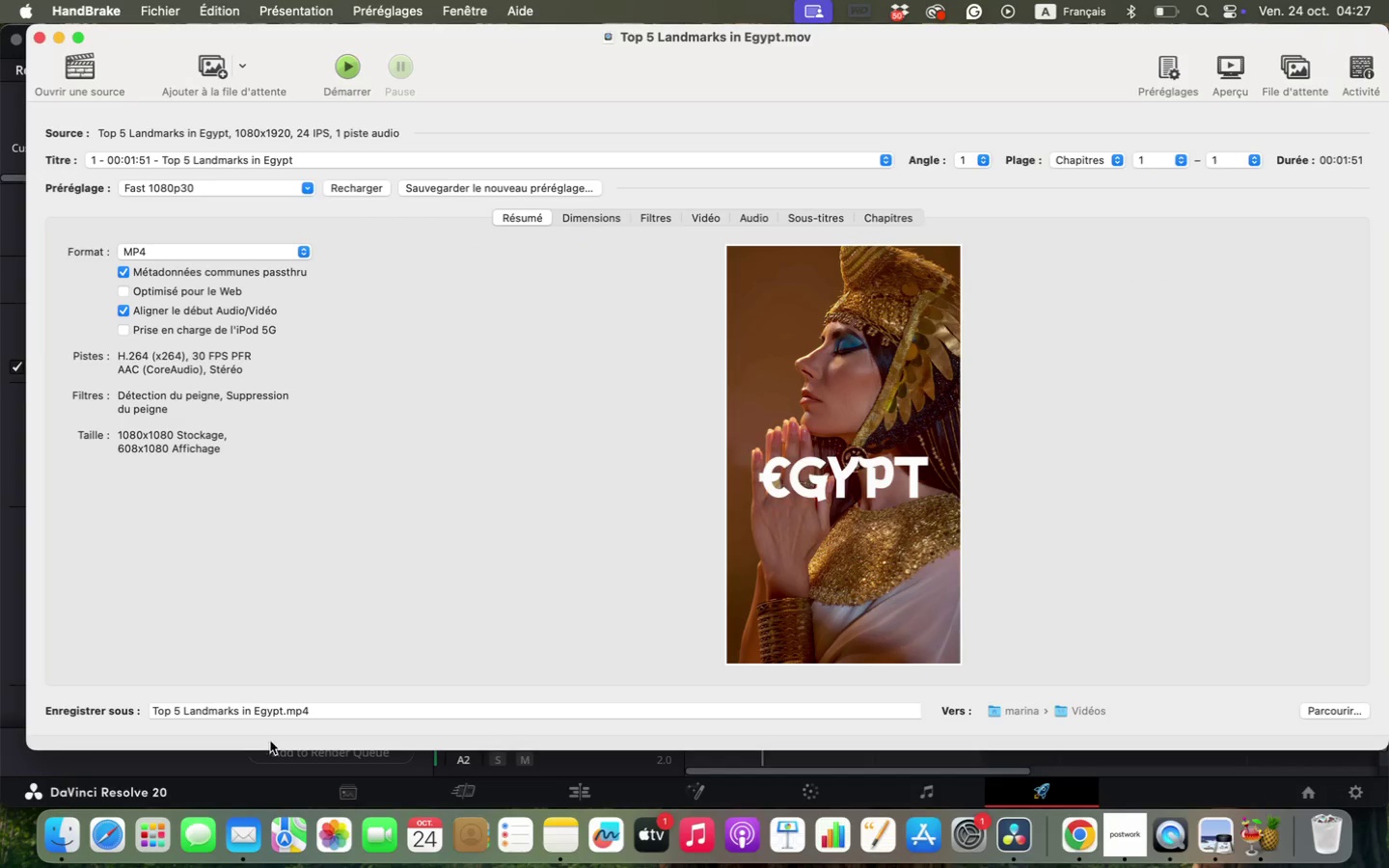 
left_click([279, 709])
 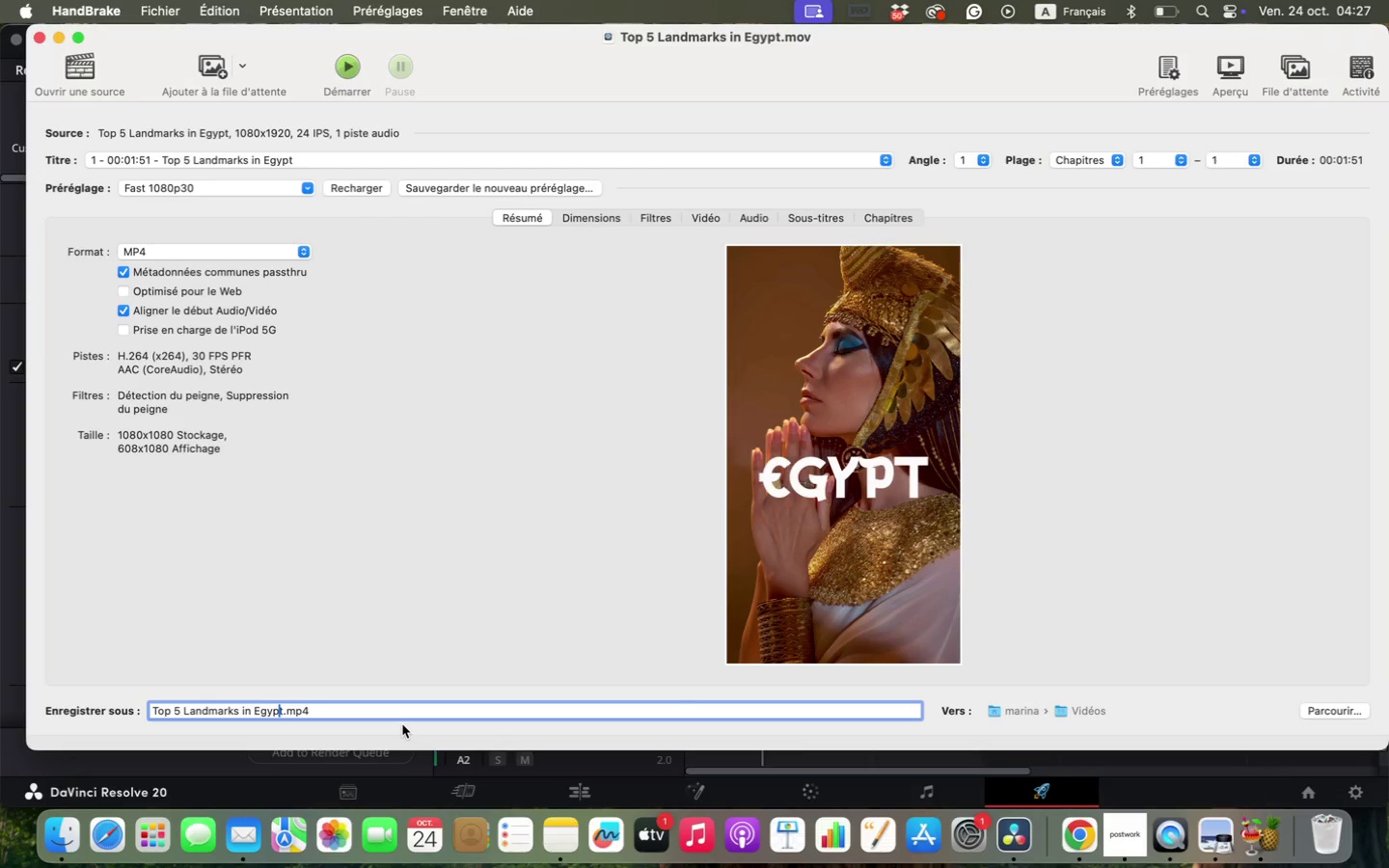 
key(ArrowRight)
 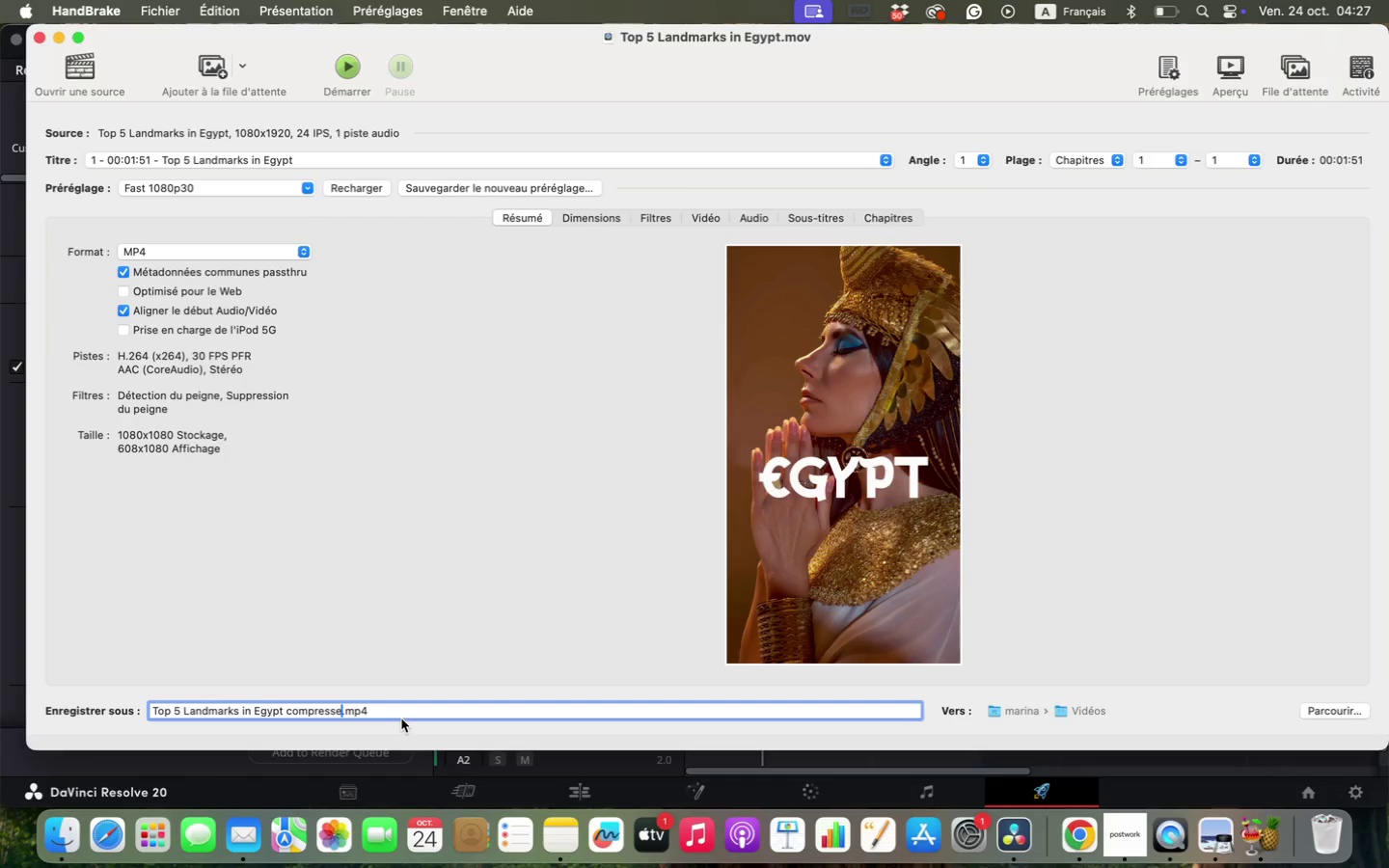 
type( co;presse)
 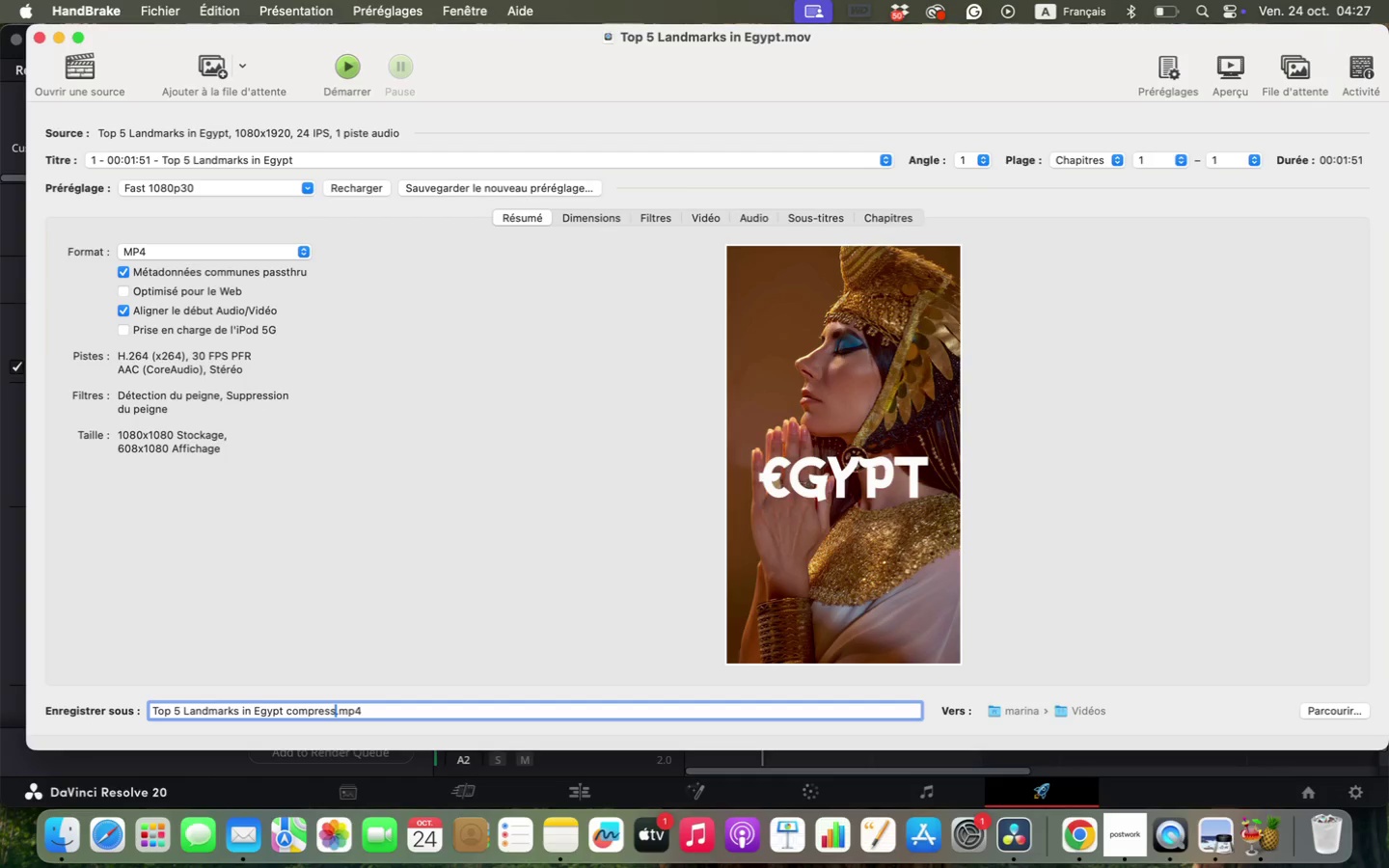 
left_click([132, 284])
 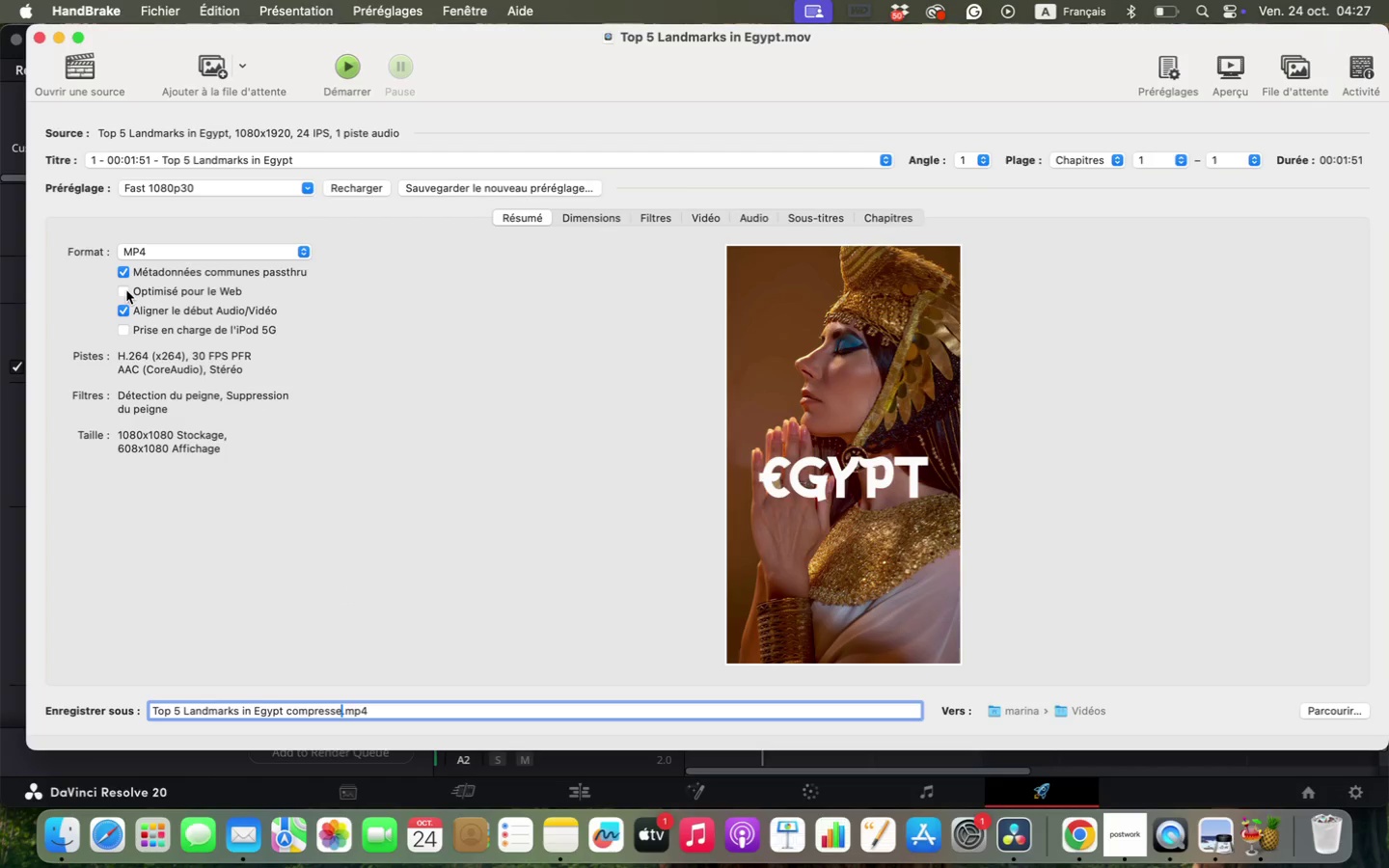 
left_click([126, 290])
 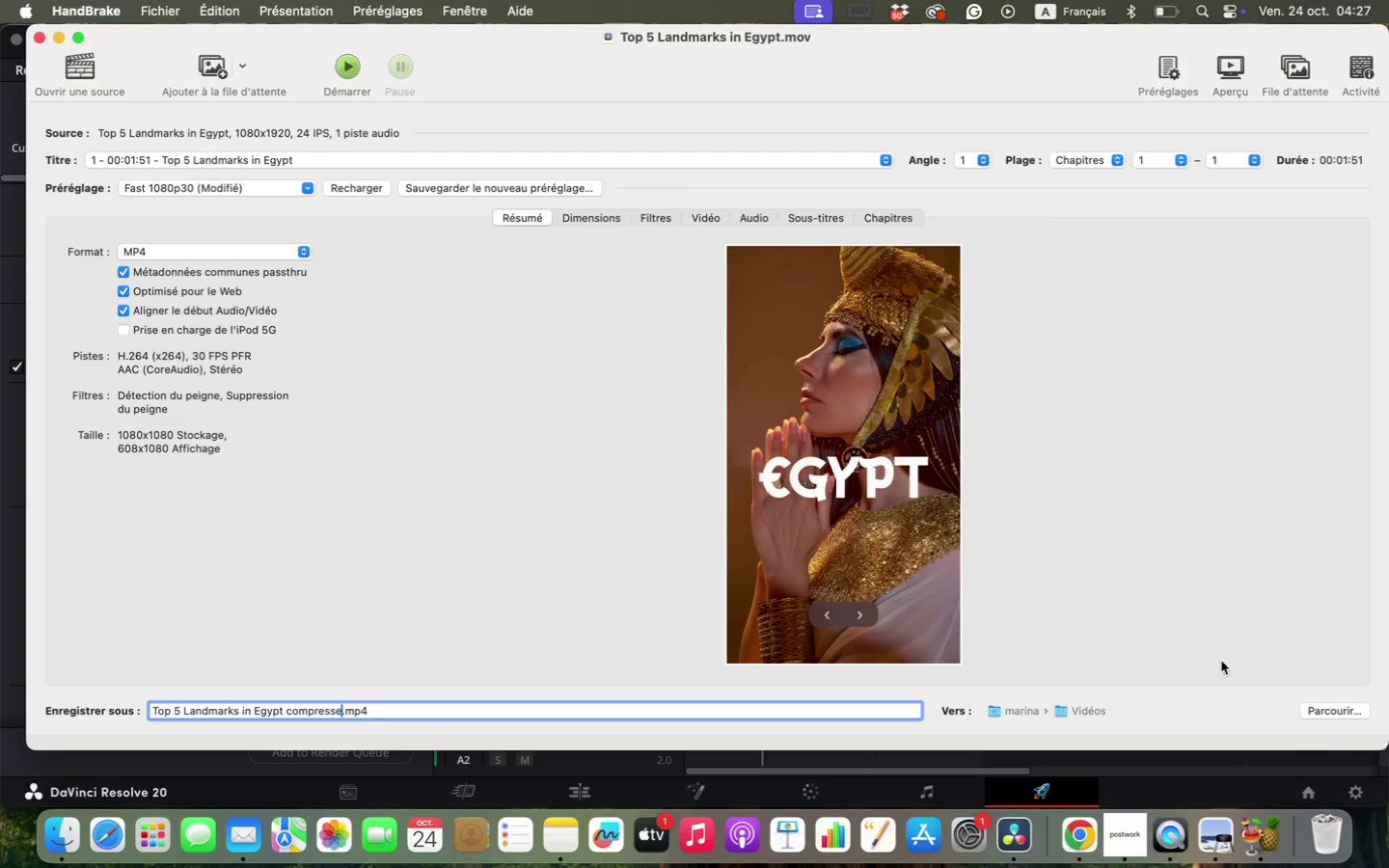 
left_click([1329, 708])
 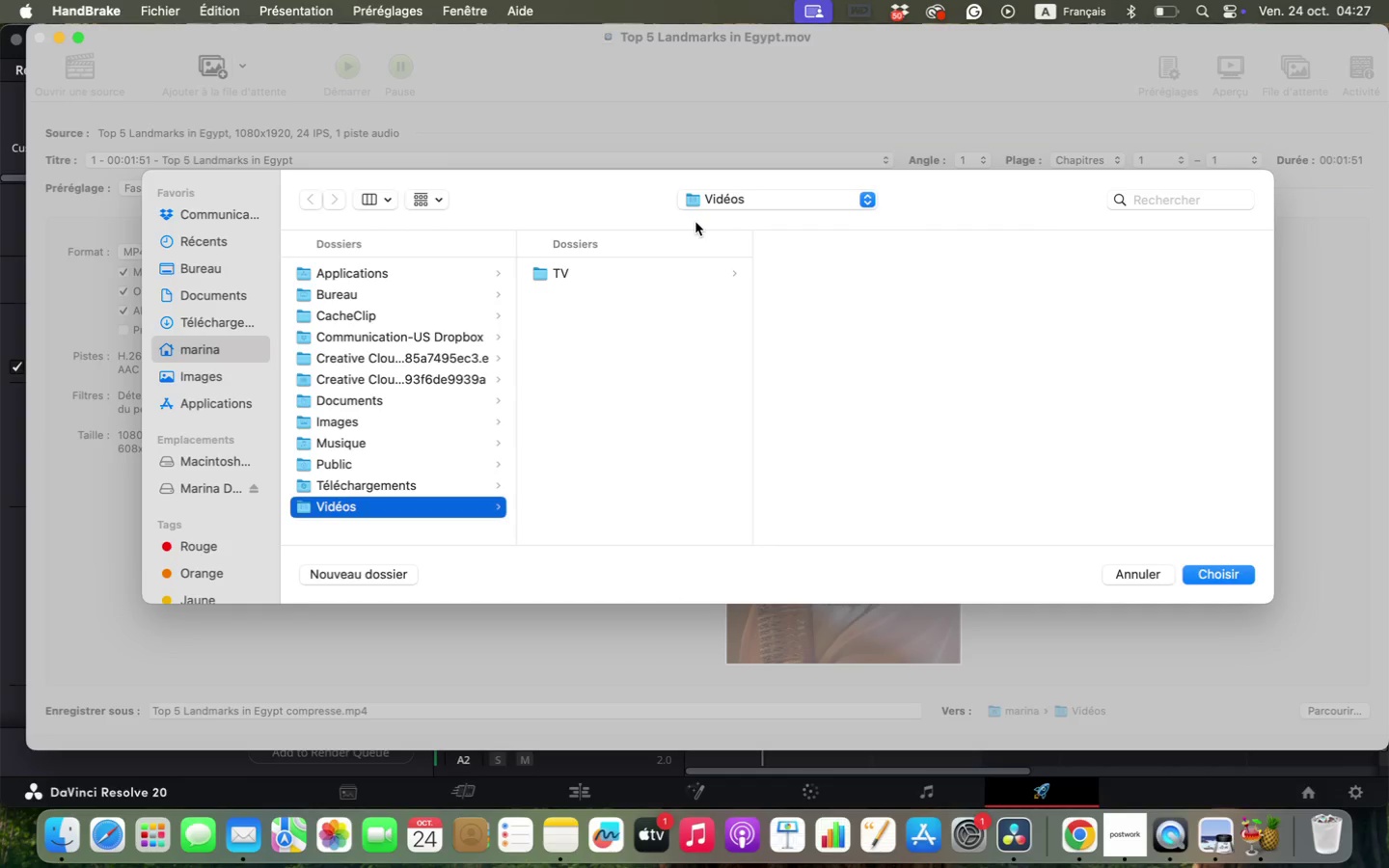 
left_click([730, 205])
 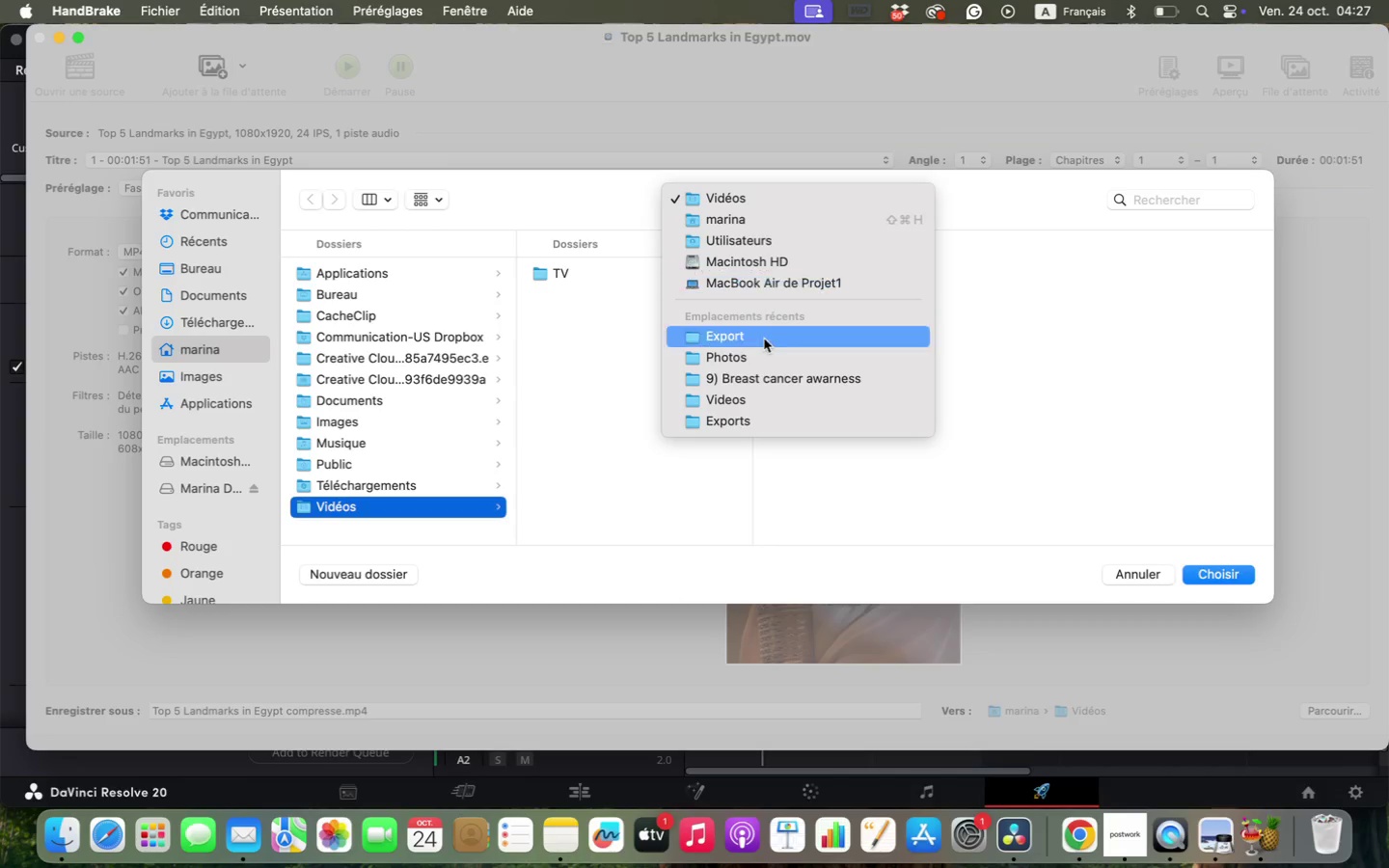 
left_click([764, 343])
 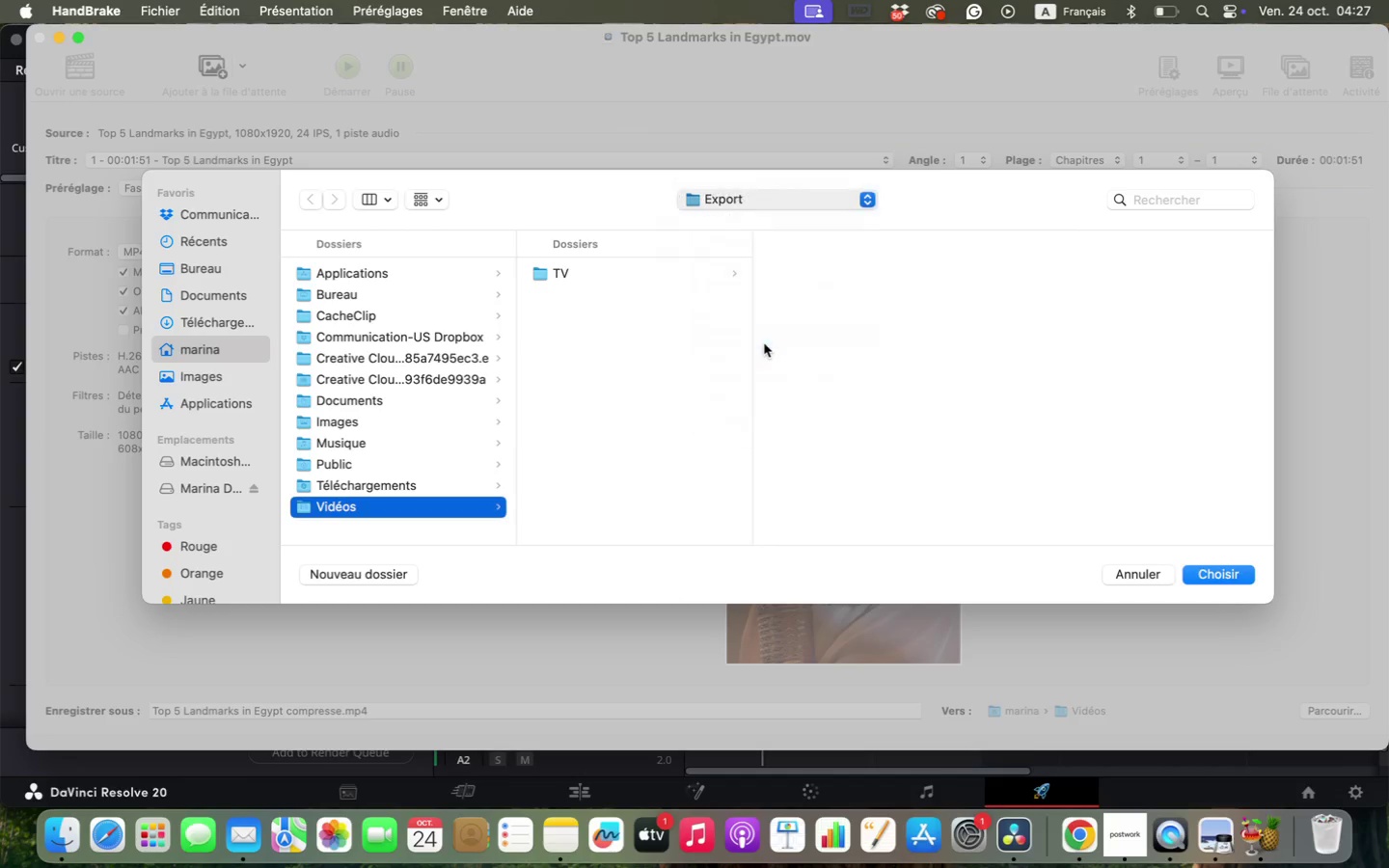 
key(Enter)
 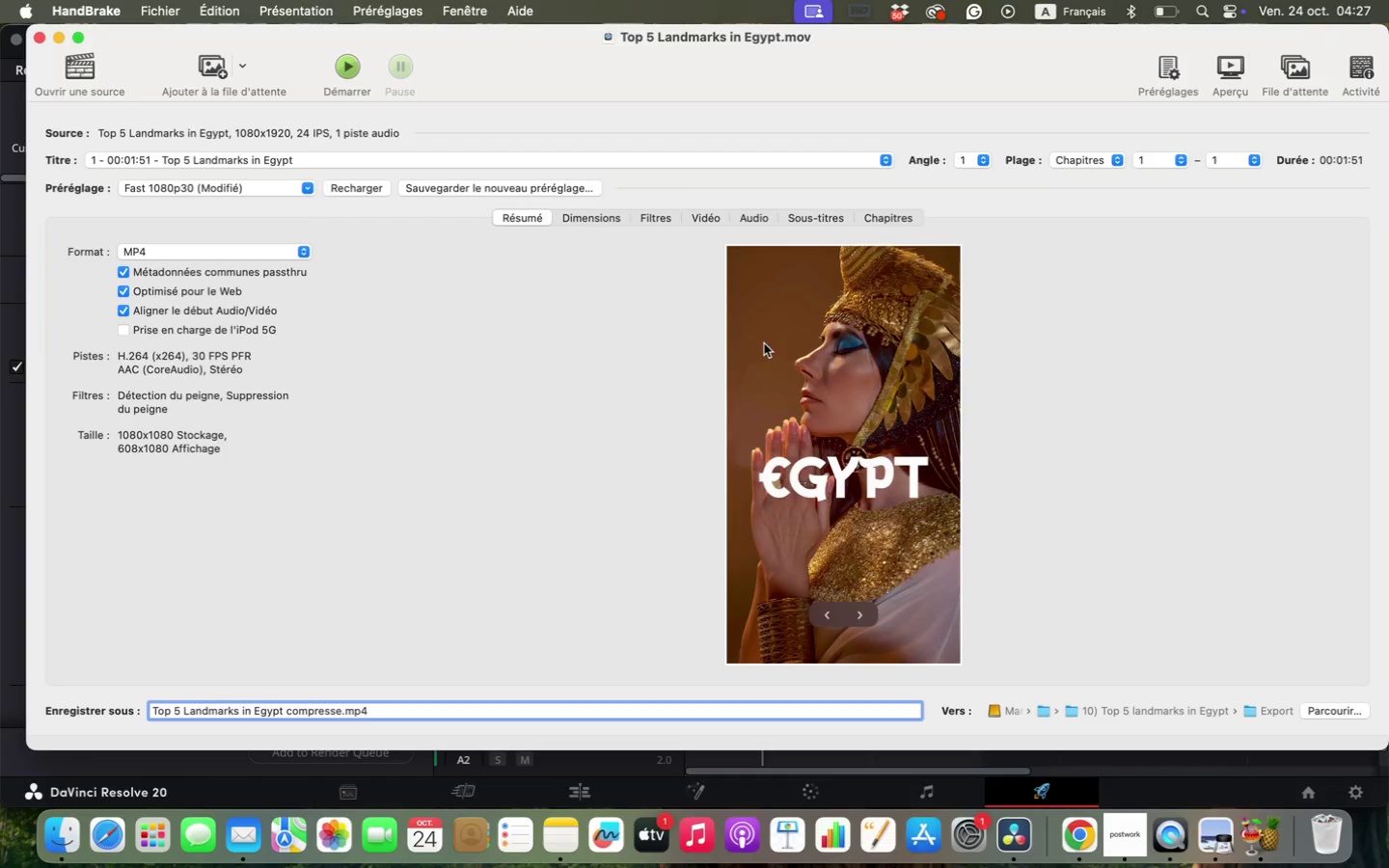 
left_click([346, 64])
 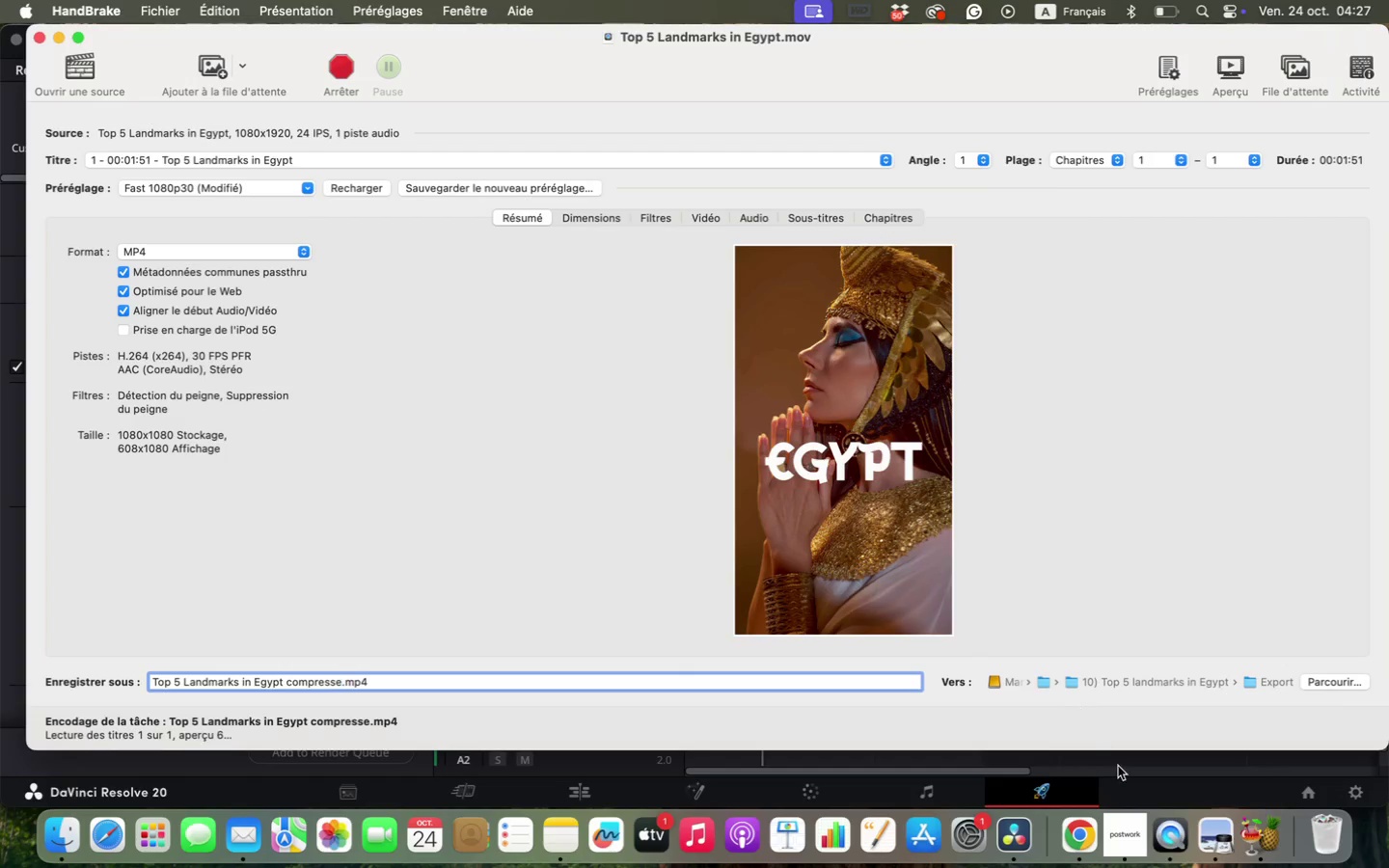 
left_click([1127, 778])
 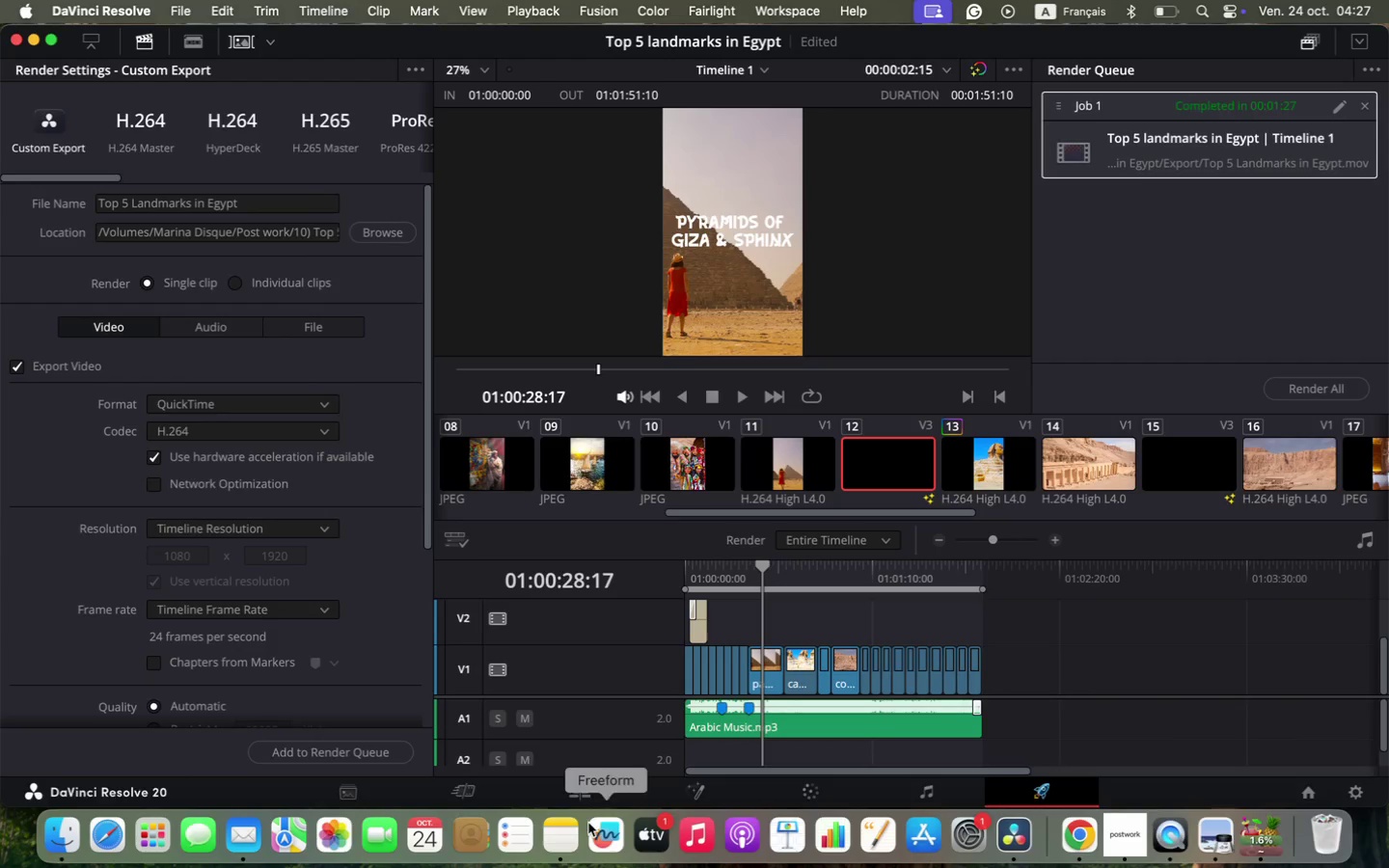 
left_click([572, 788])
 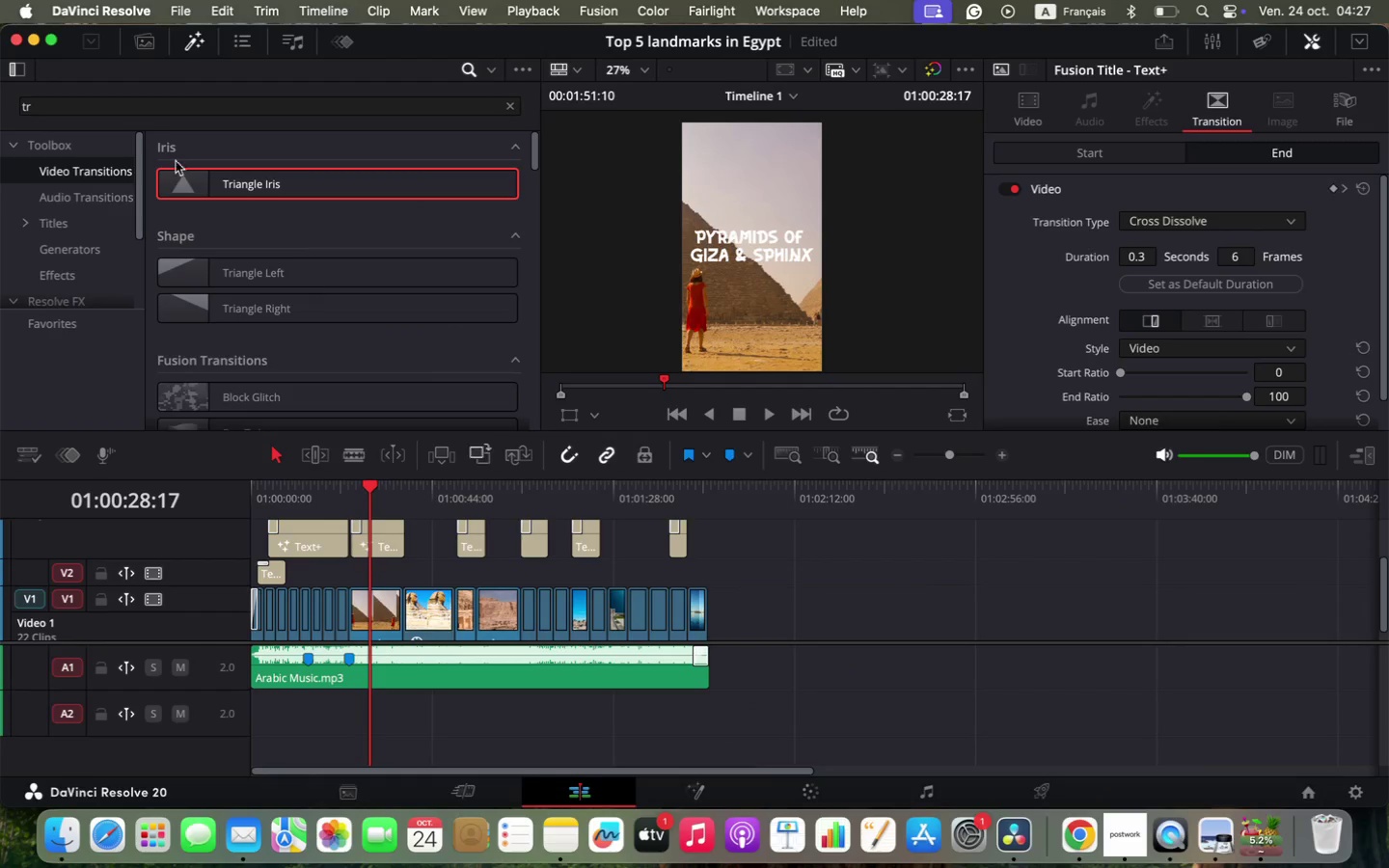 
left_click([174, 9])
 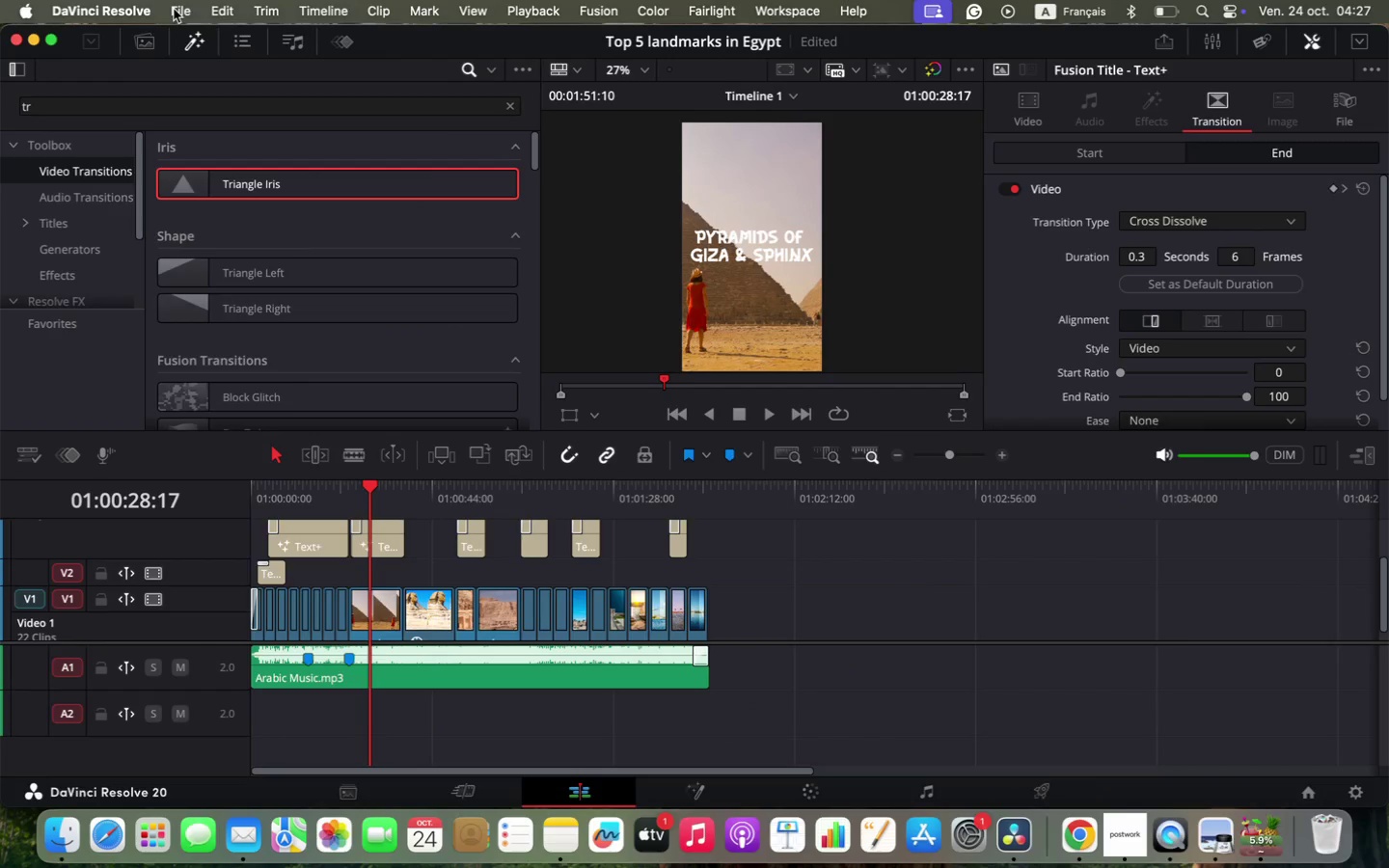 
left_click([177, 0])
 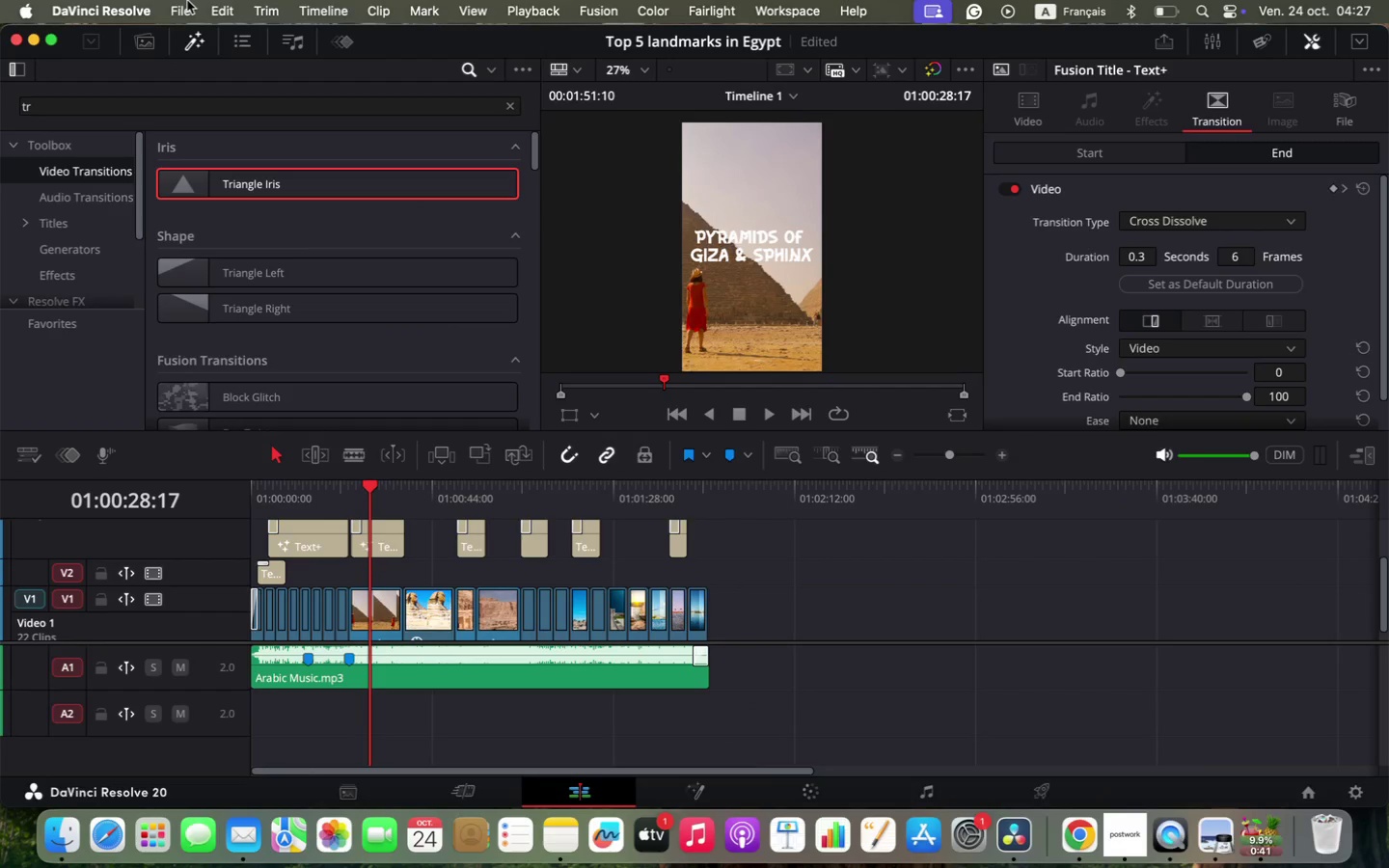 
left_click([183, 1])
 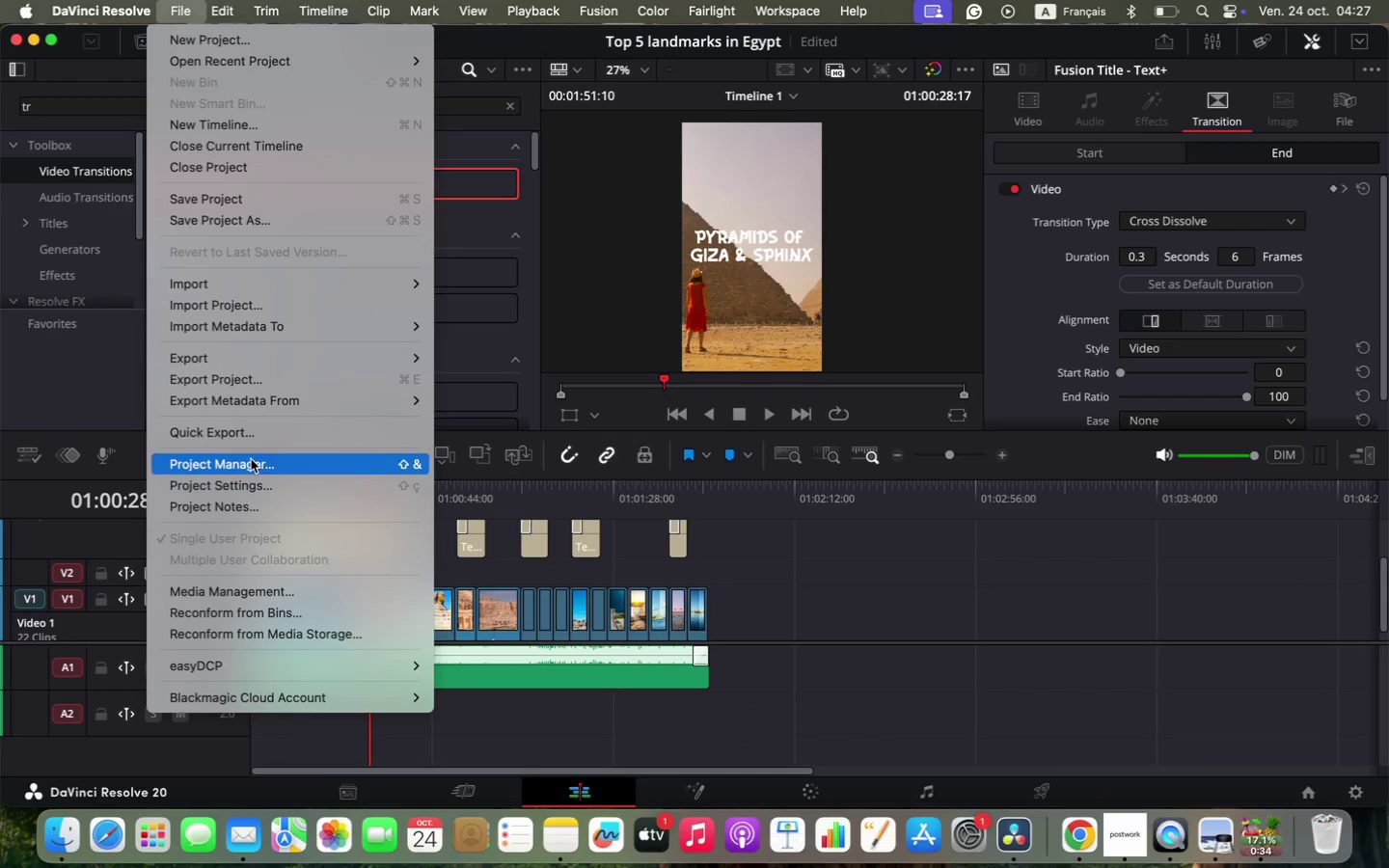 
left_click([256, 383])
 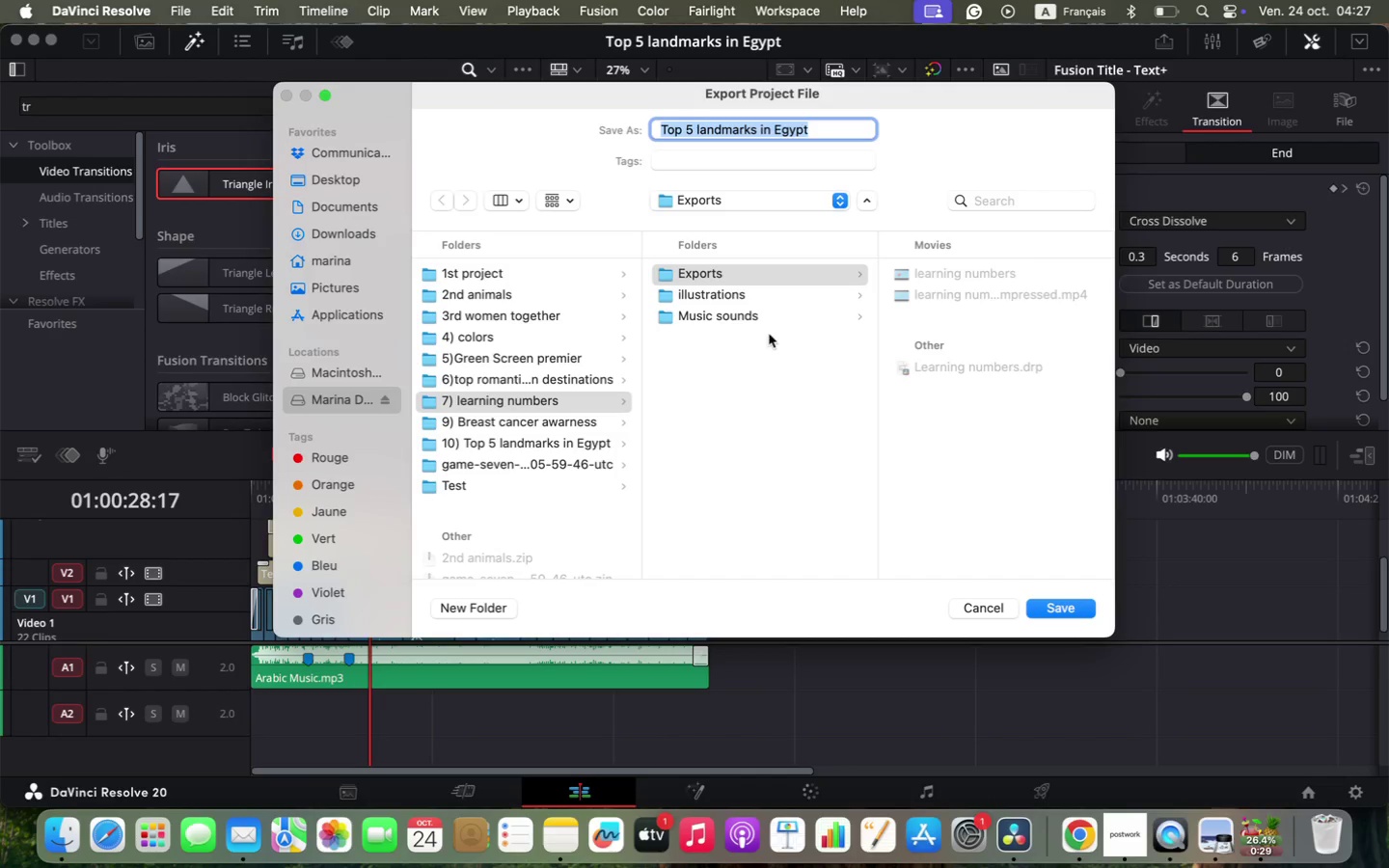 
left_click([555, 446])
 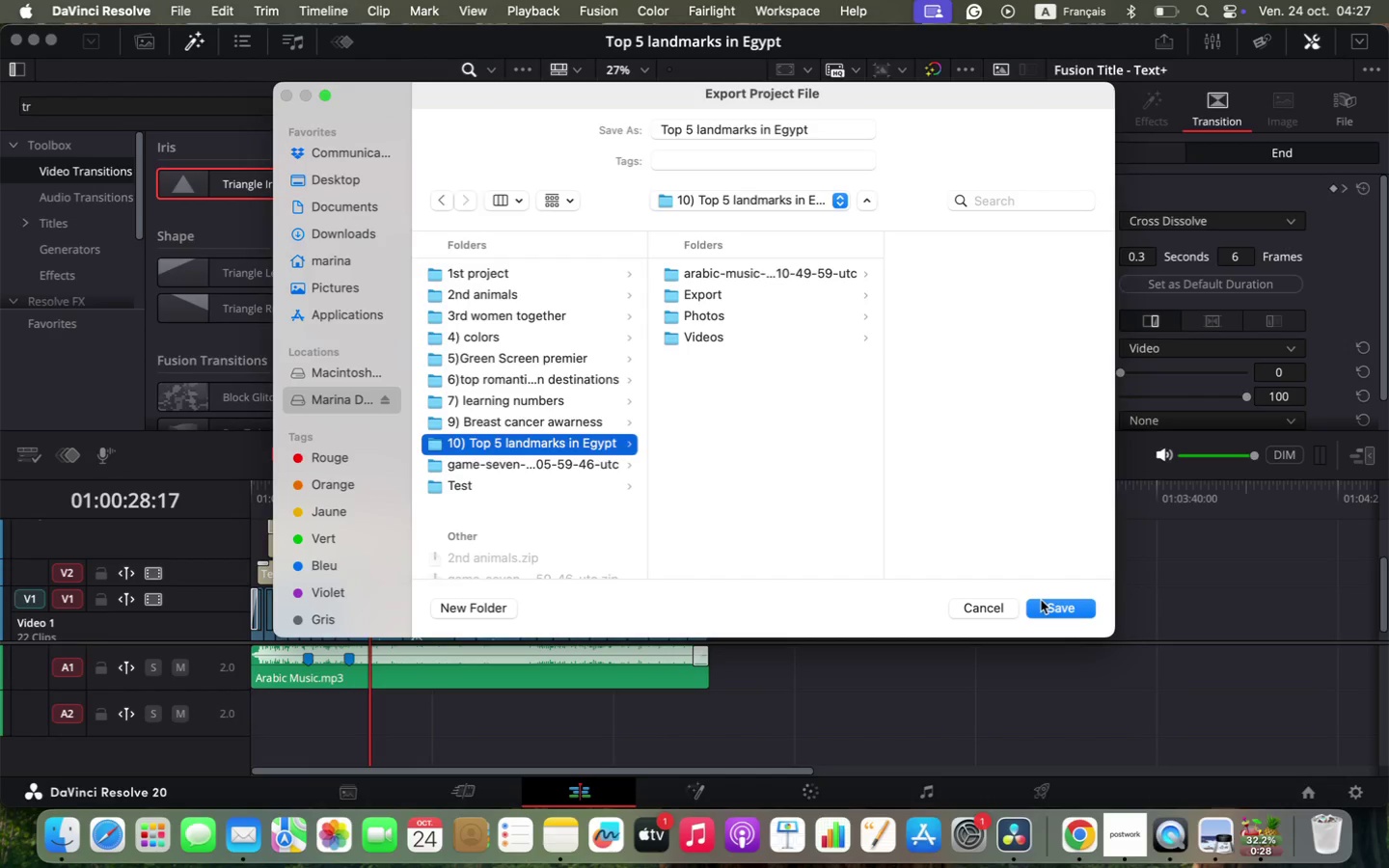 
left_click([1048, 602])
 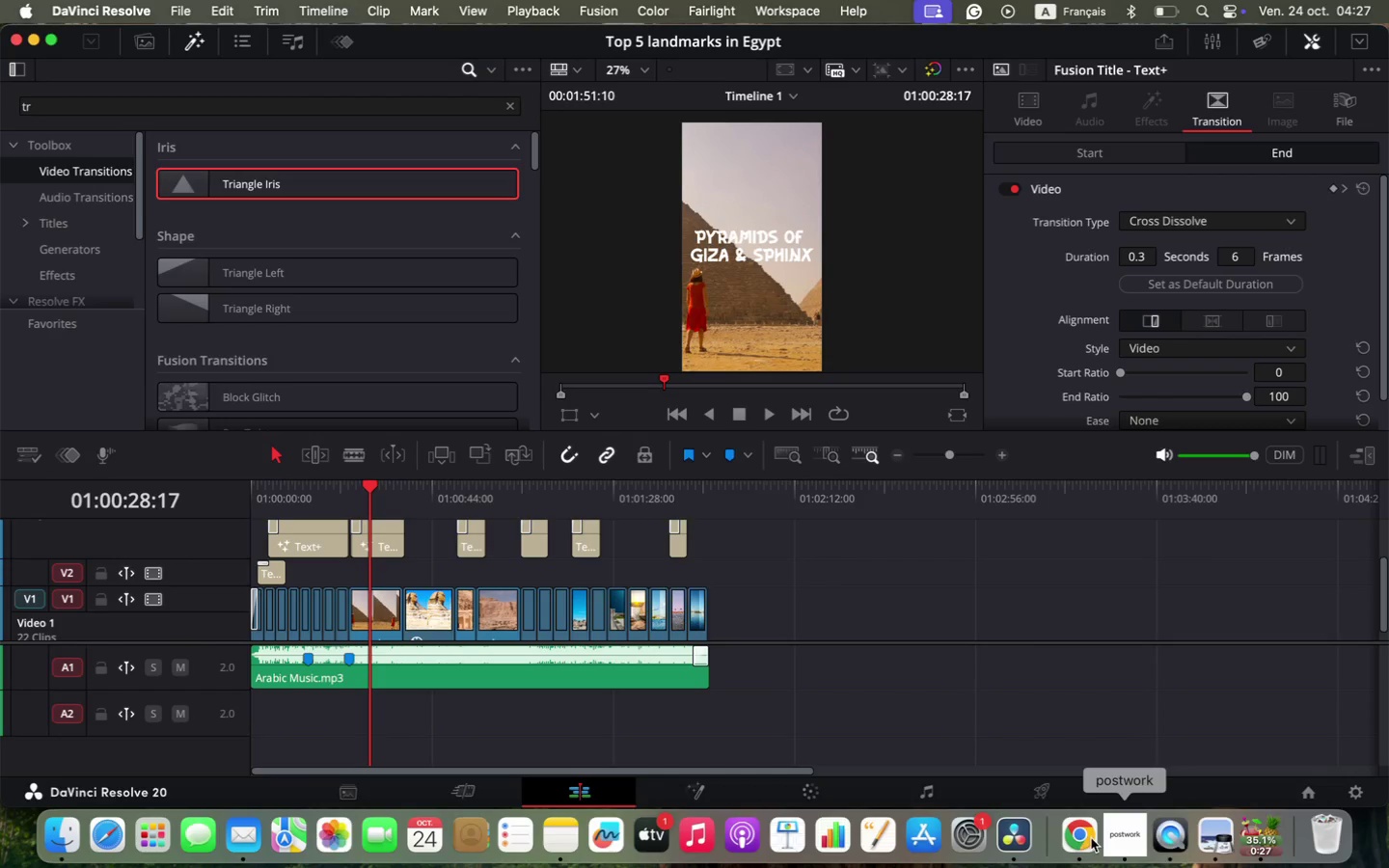 
left_click([1076, 830])
 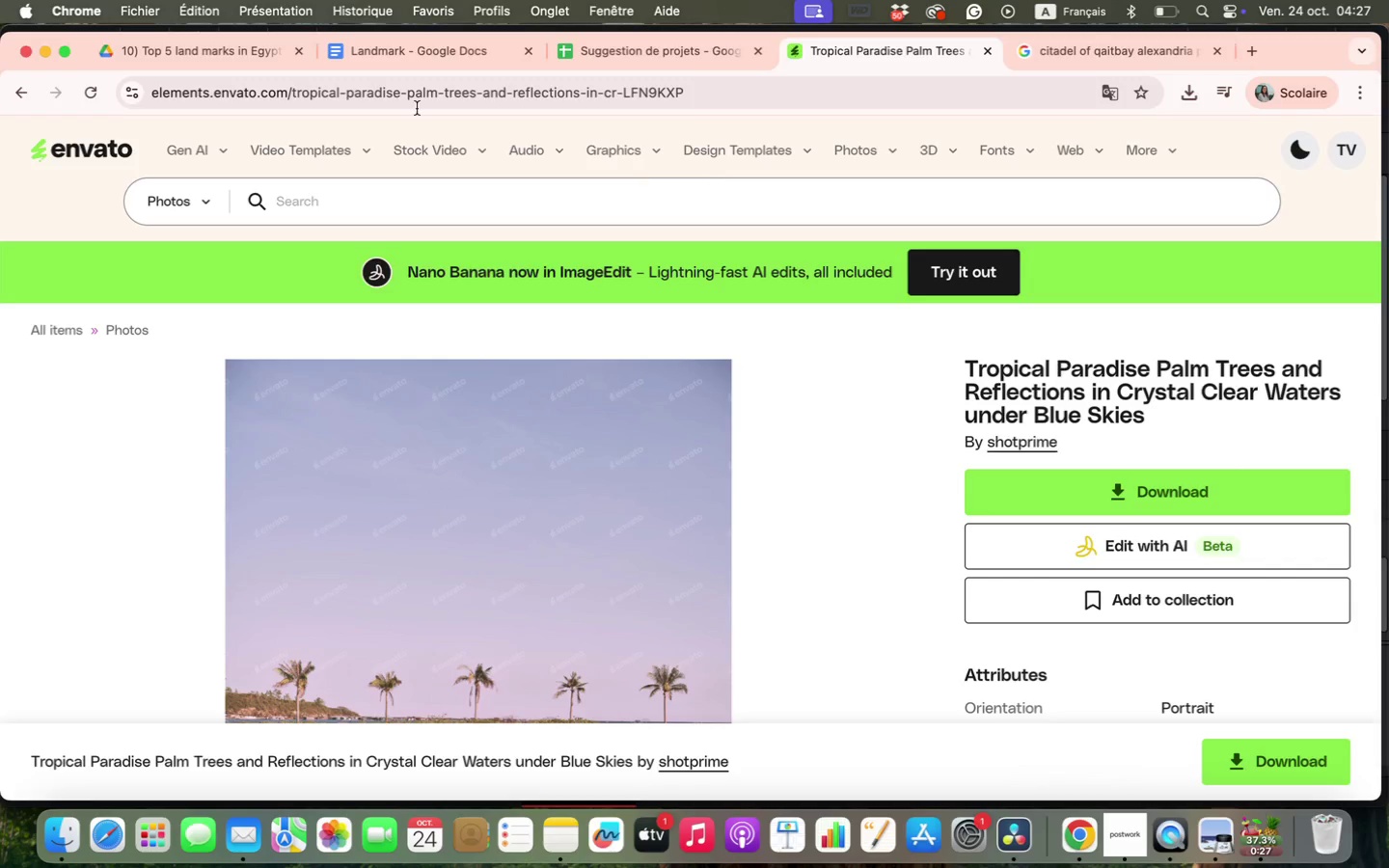 
left_click([140, 67])
 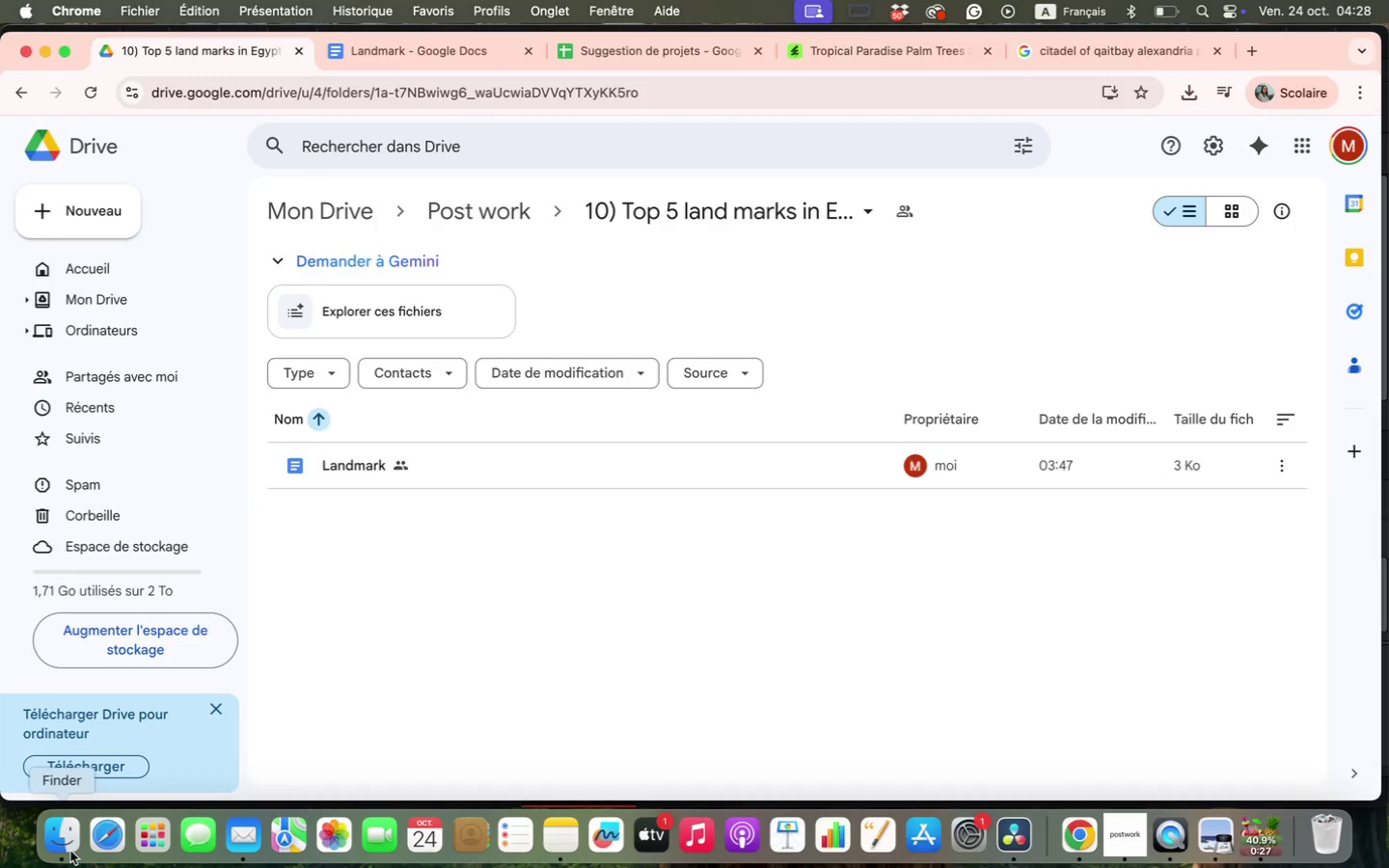 
left_click([73, 839])
 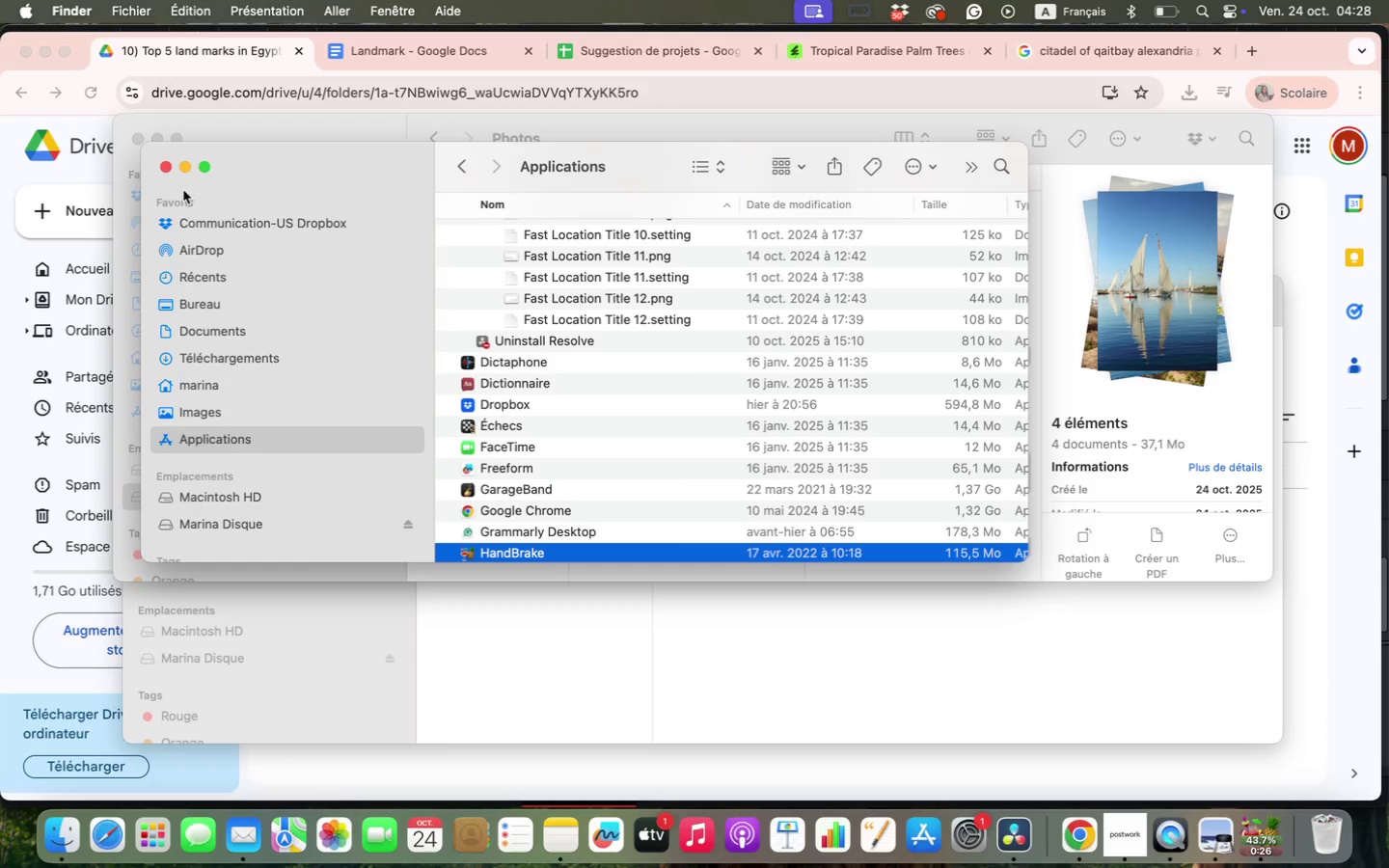 
left_click([170, 167])
 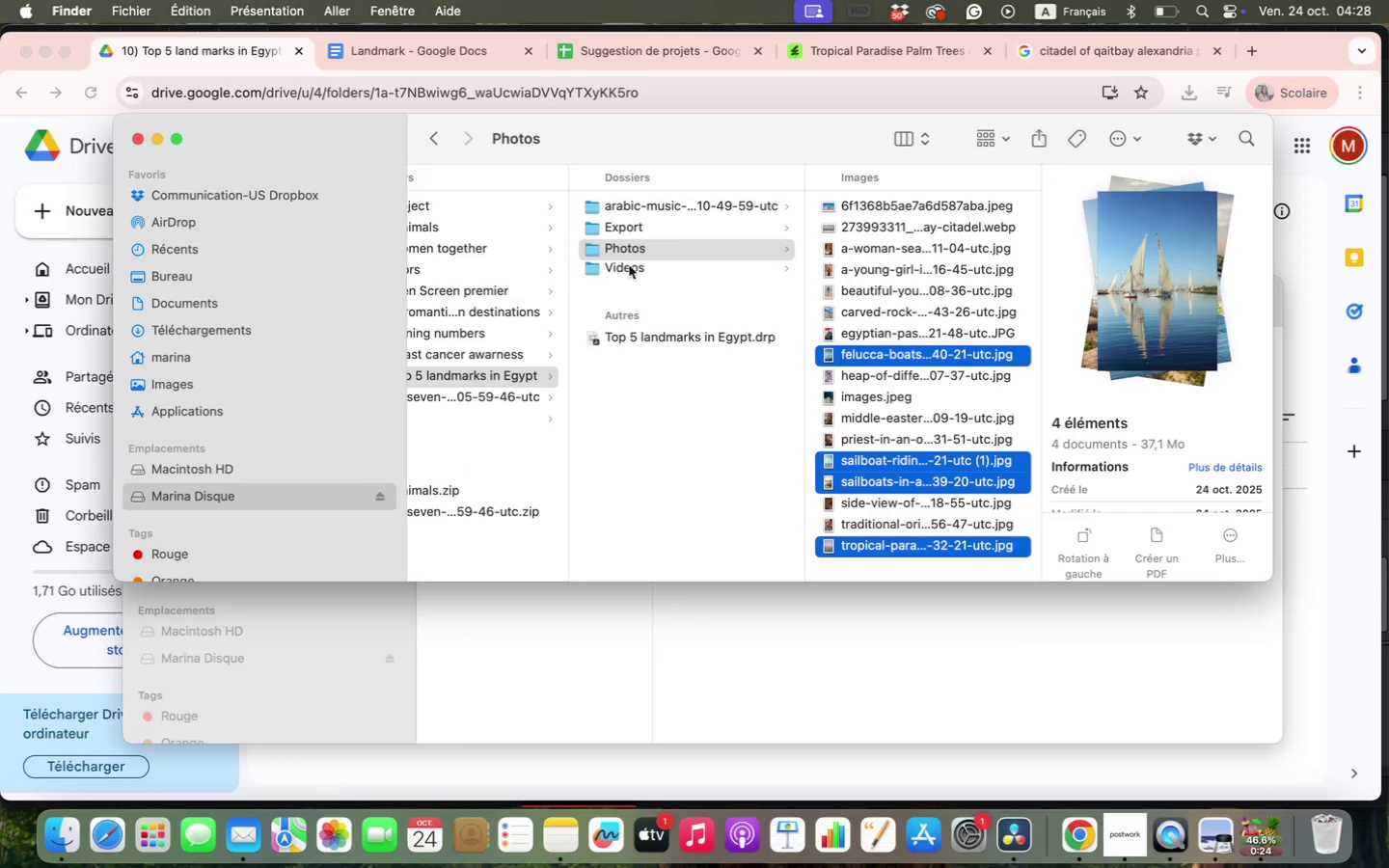 
left_click([639, 368])
 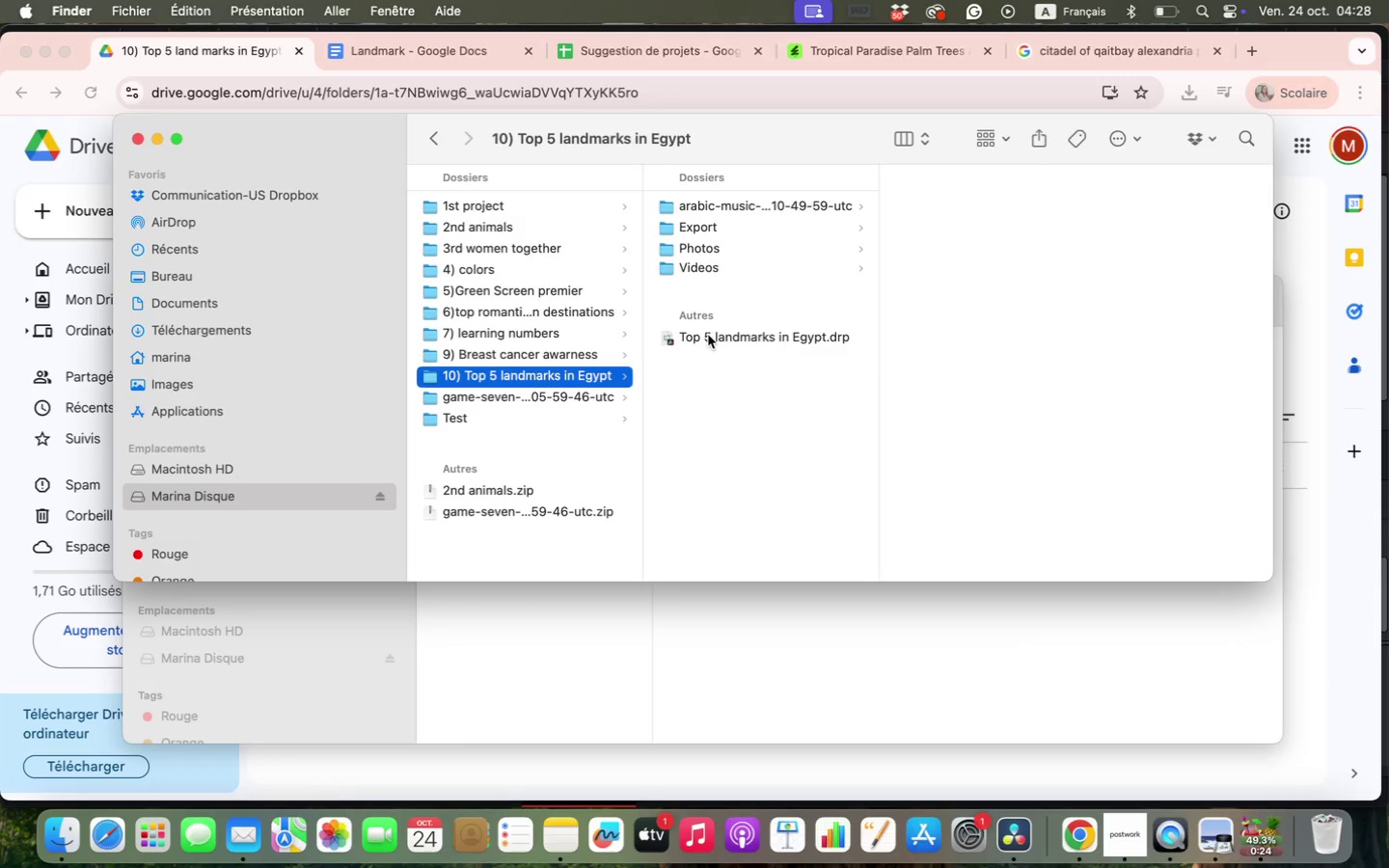 
left_click([708, 335])
 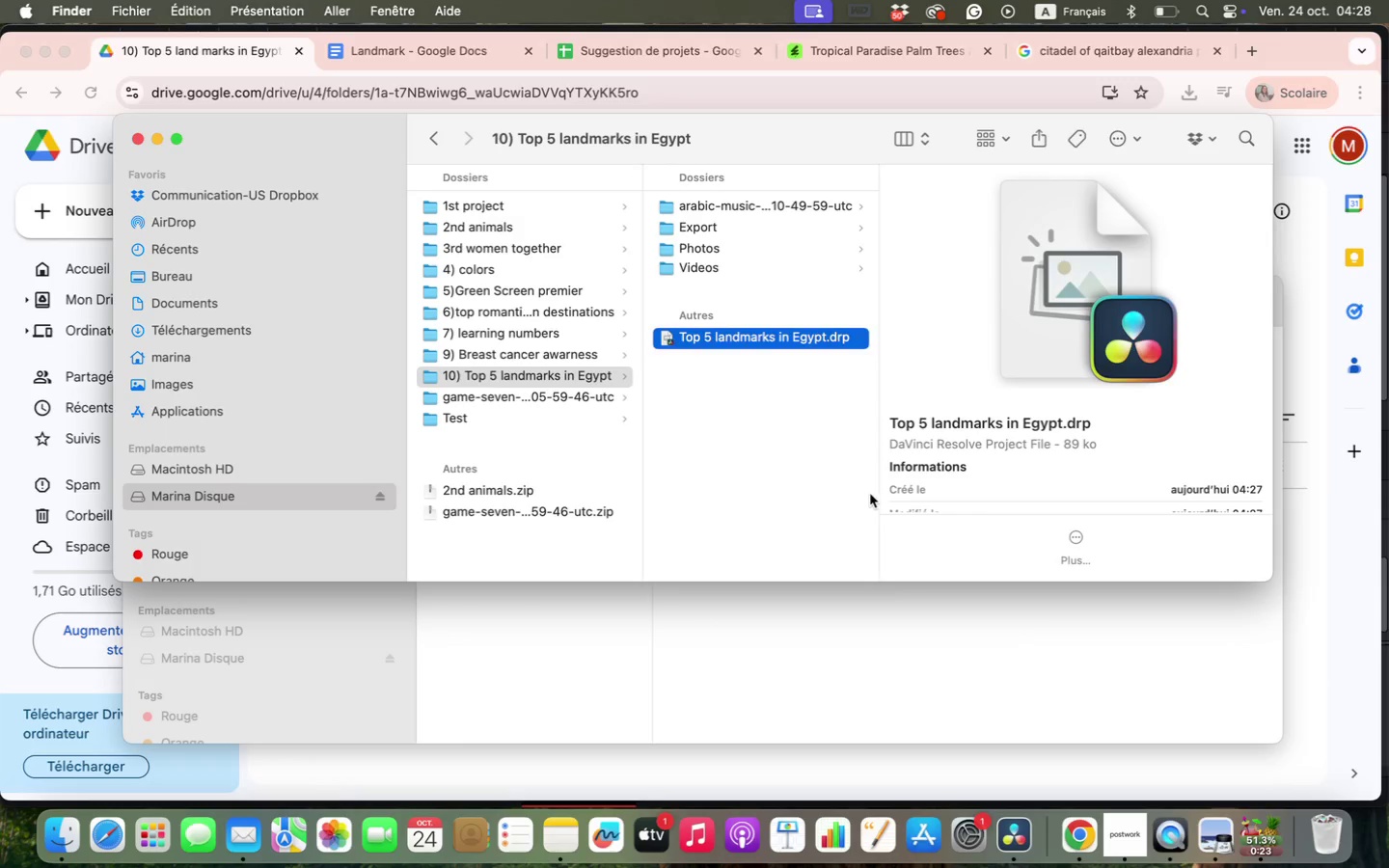 
left_click_drag(start_coordinate=[708, 336], to_coordinate=[1310, 593])
 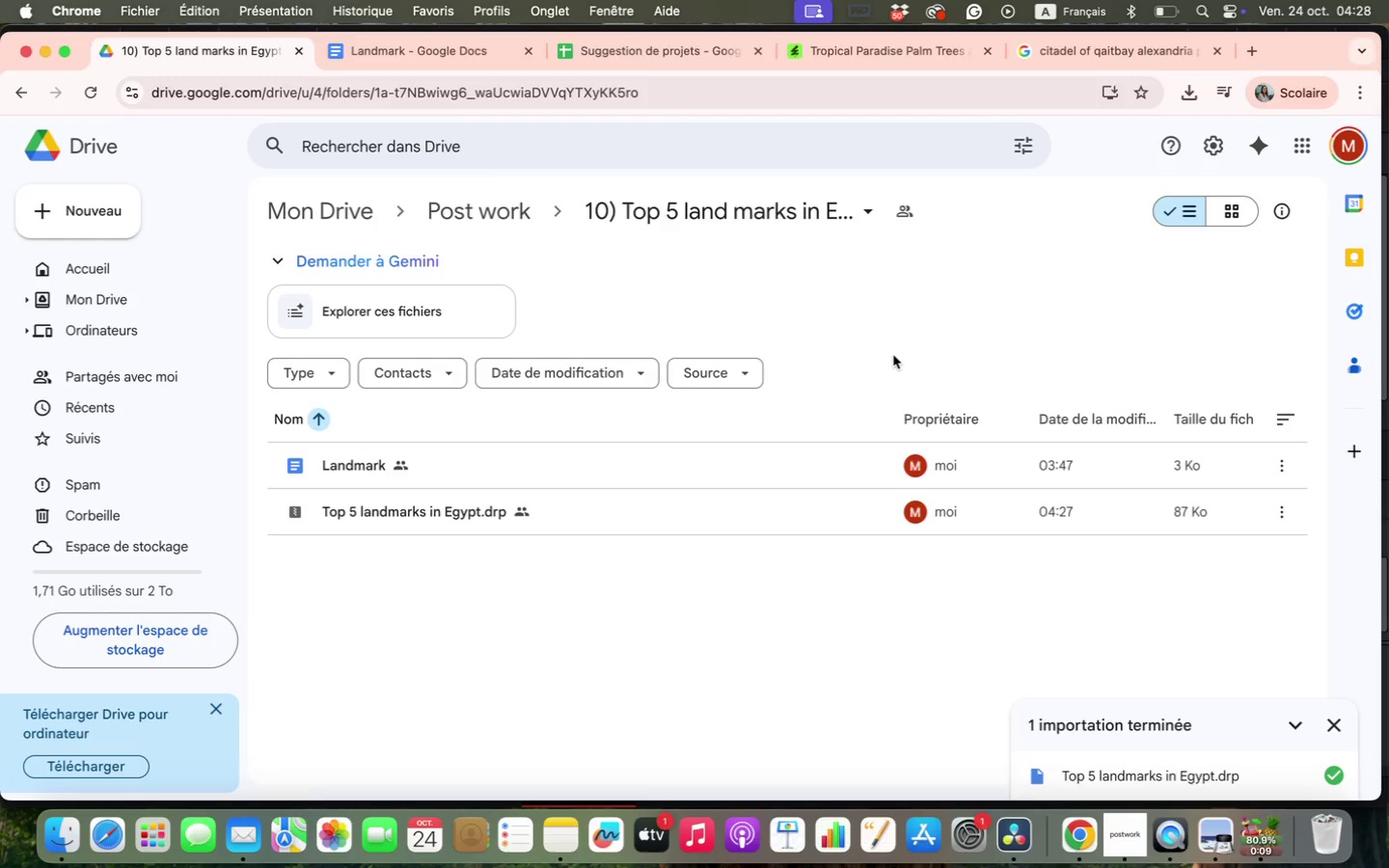 
wait(12.33)
 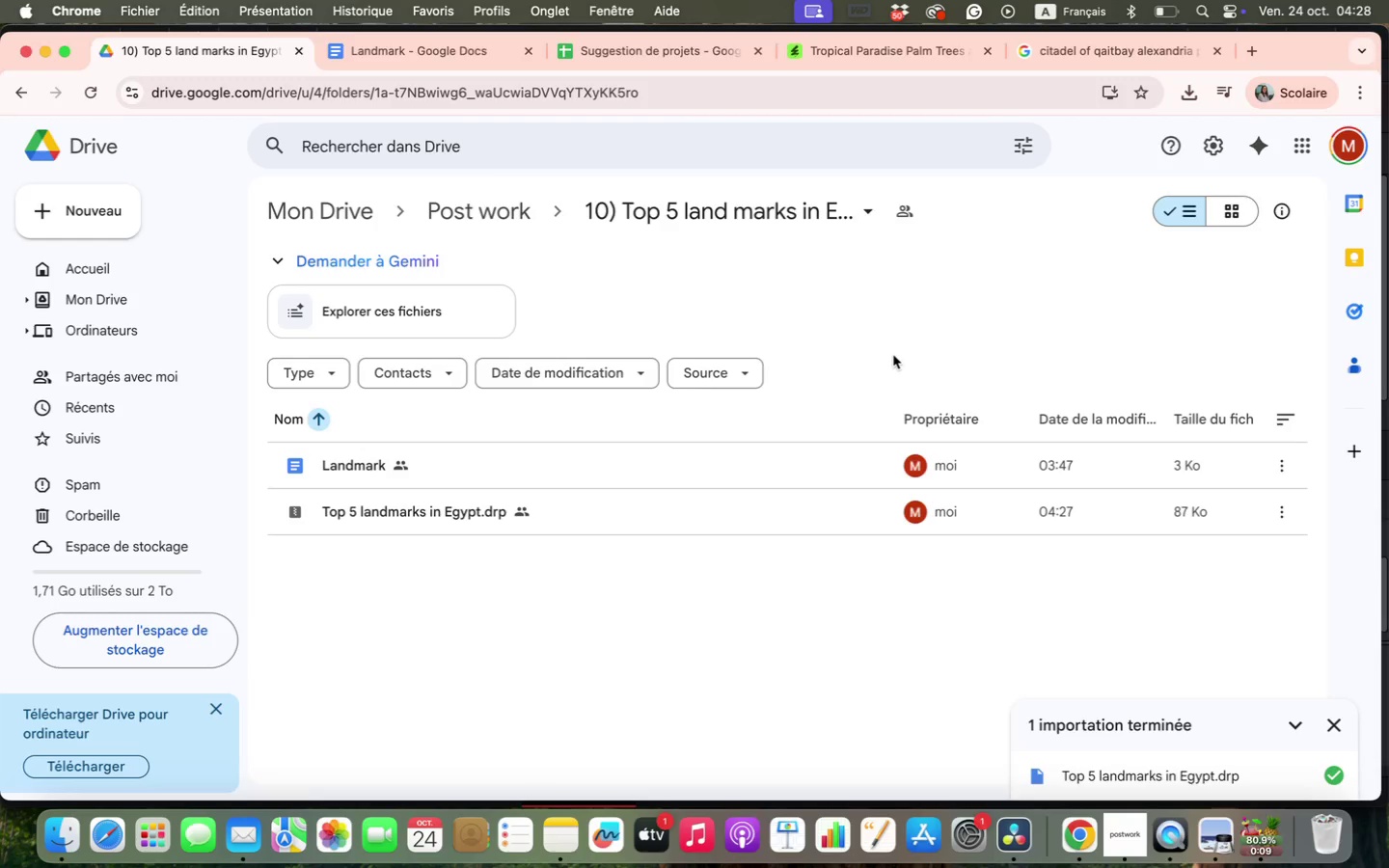 
mouse_move([767, 810])
 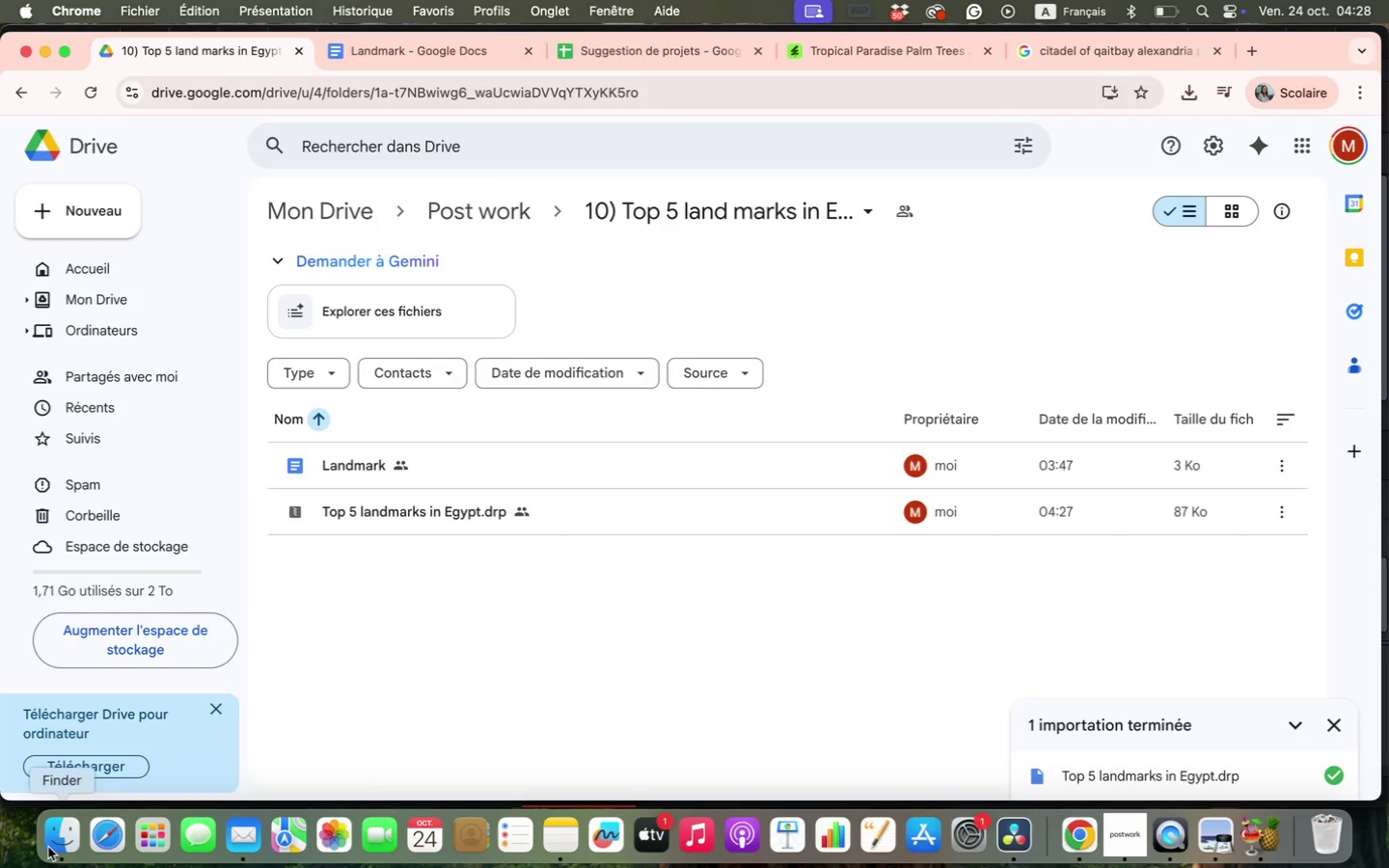 
left_click([51, 839])
 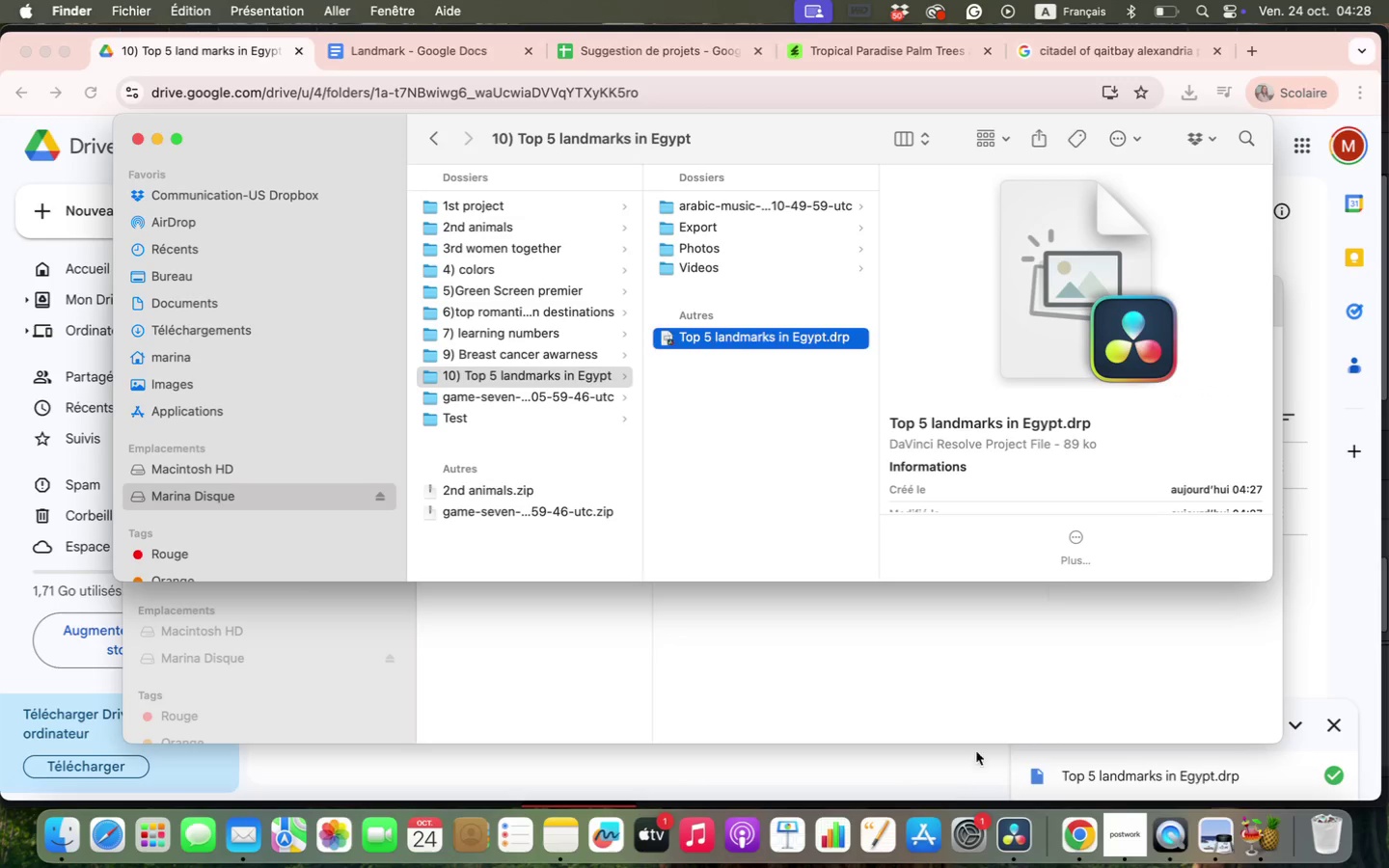 
left_click([909, 712])
 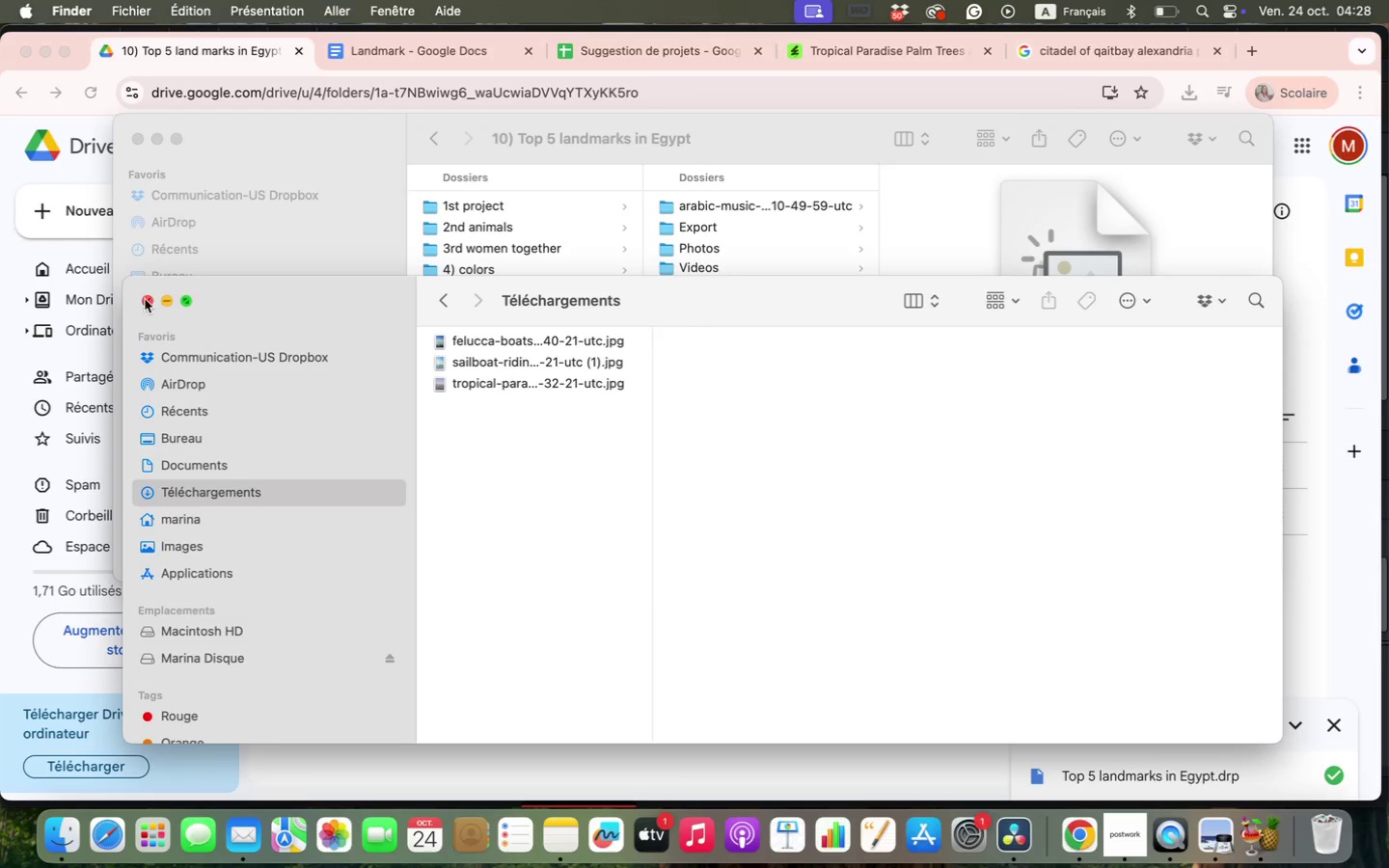 
left_click([149, 301])
 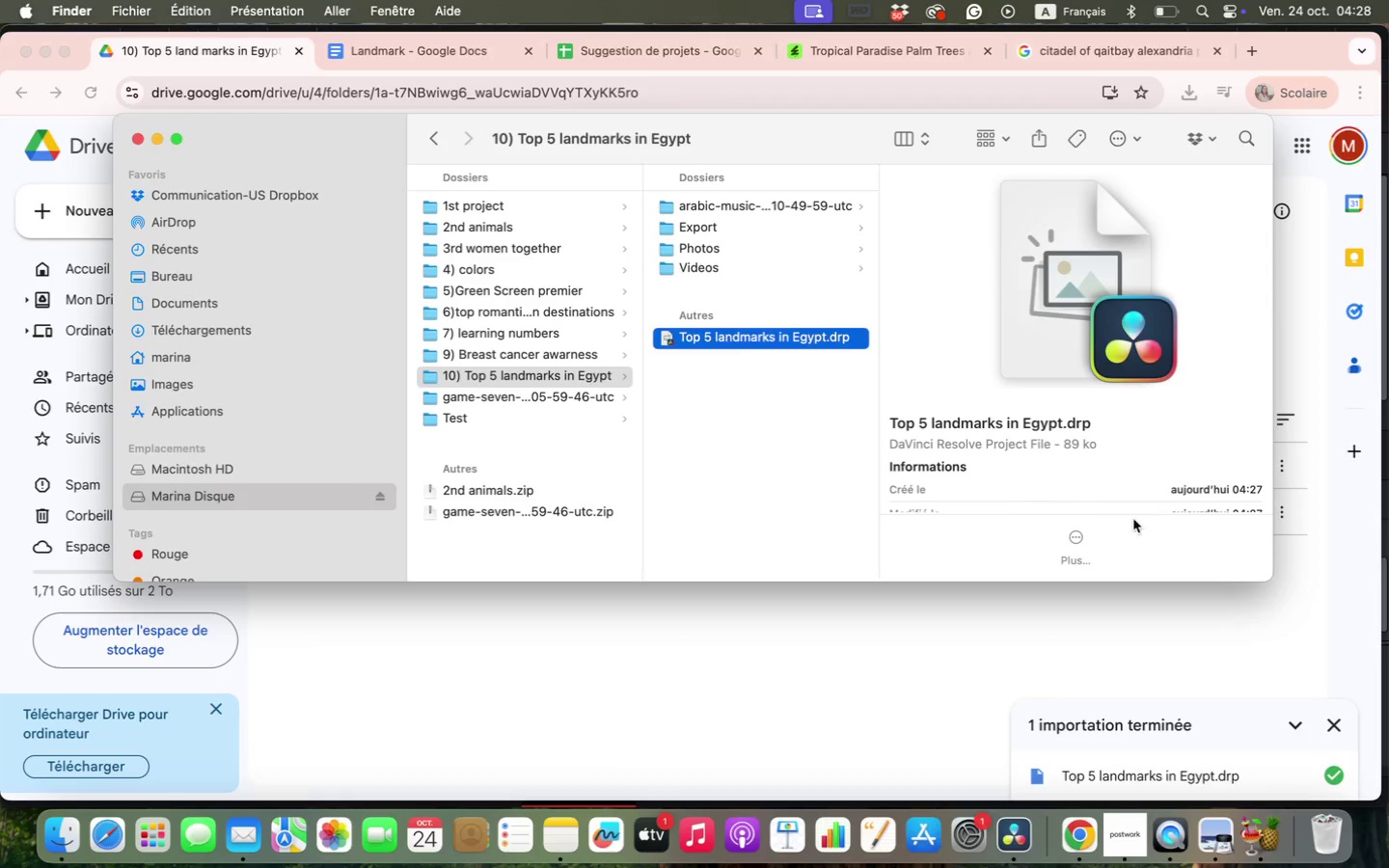 
left_click_drag(start_coordinate=[1261, 576], to_coordinate=[1100, 391])
 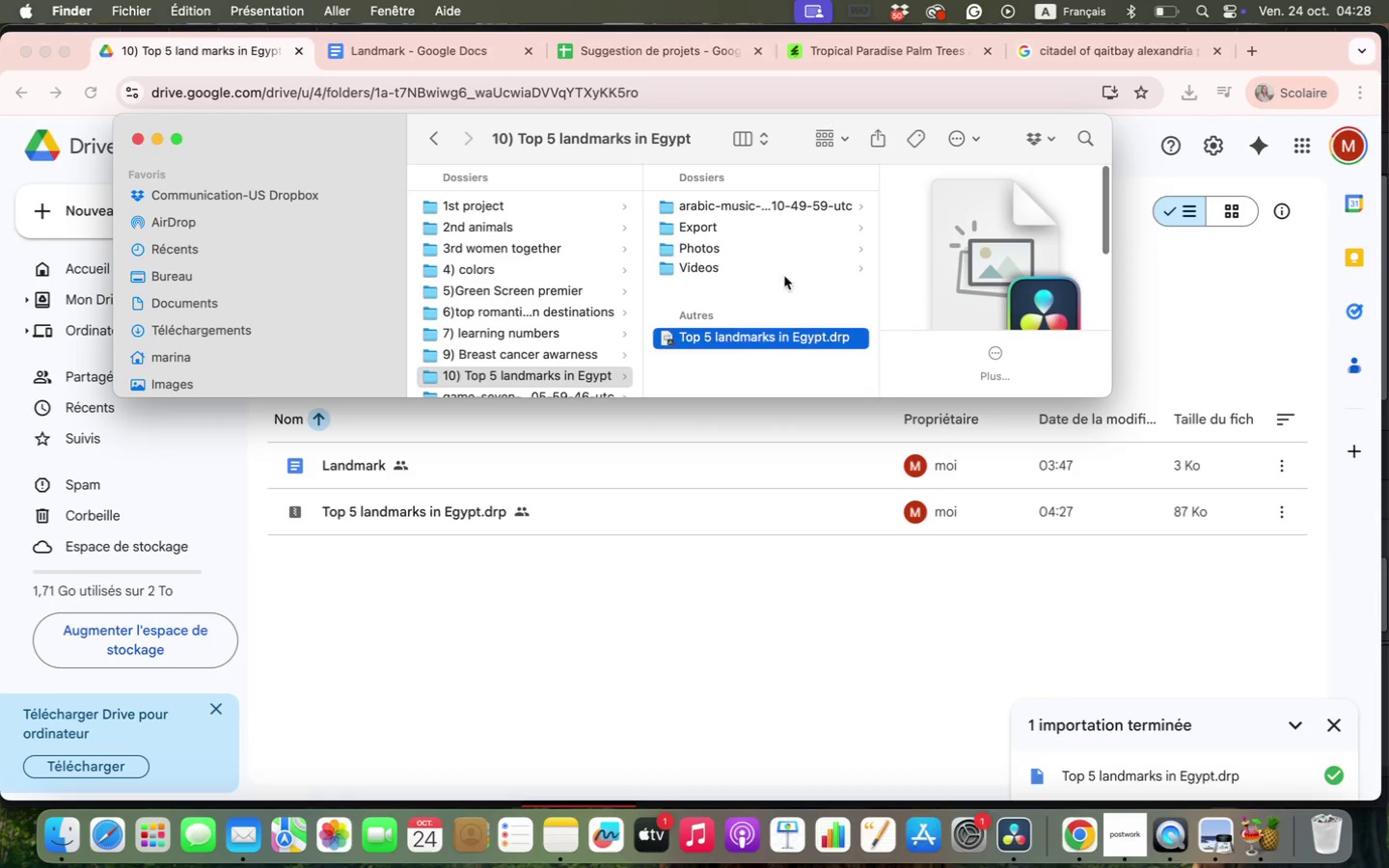 
left_click([786, 216])
 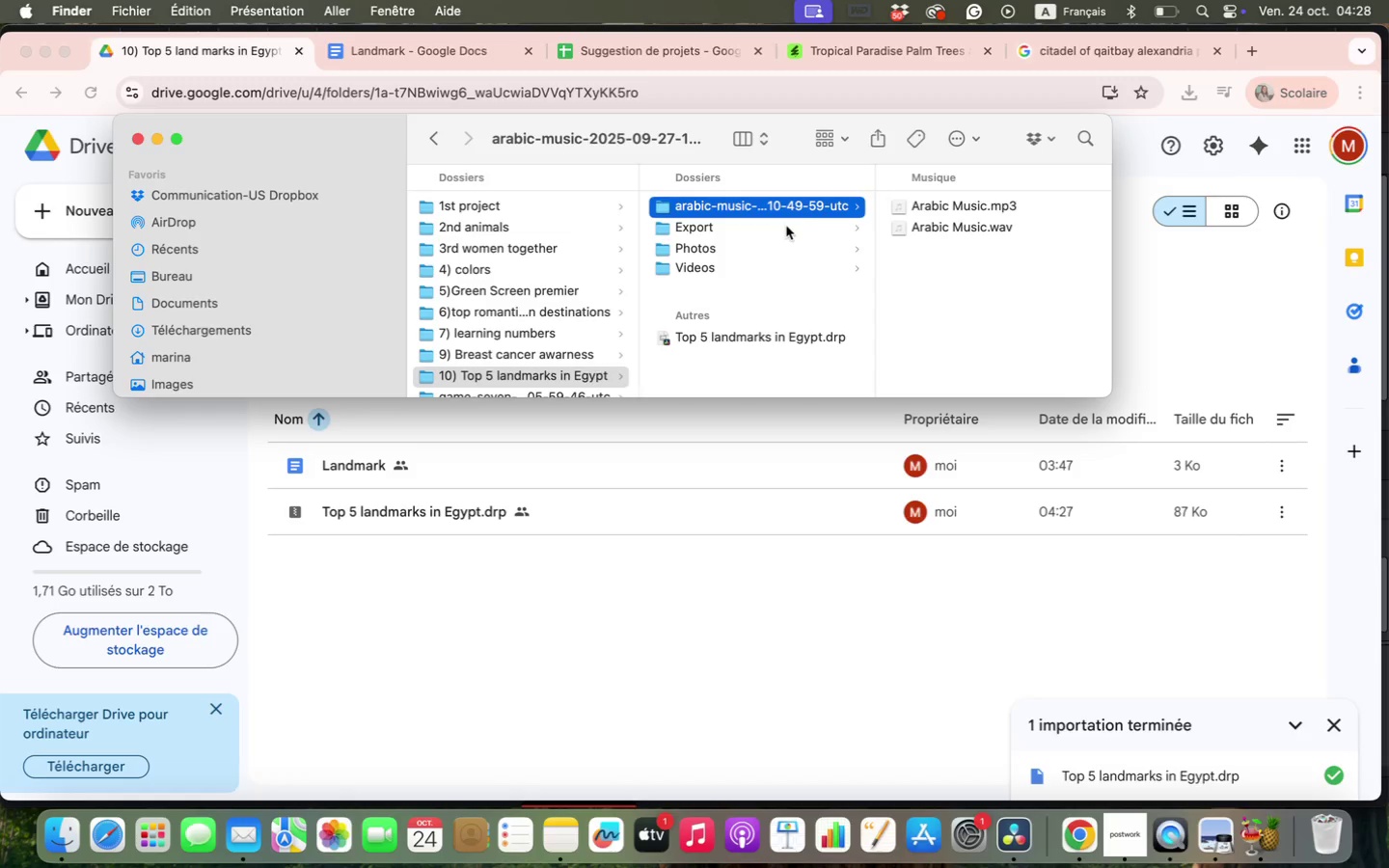 
left_click([786, 226])
 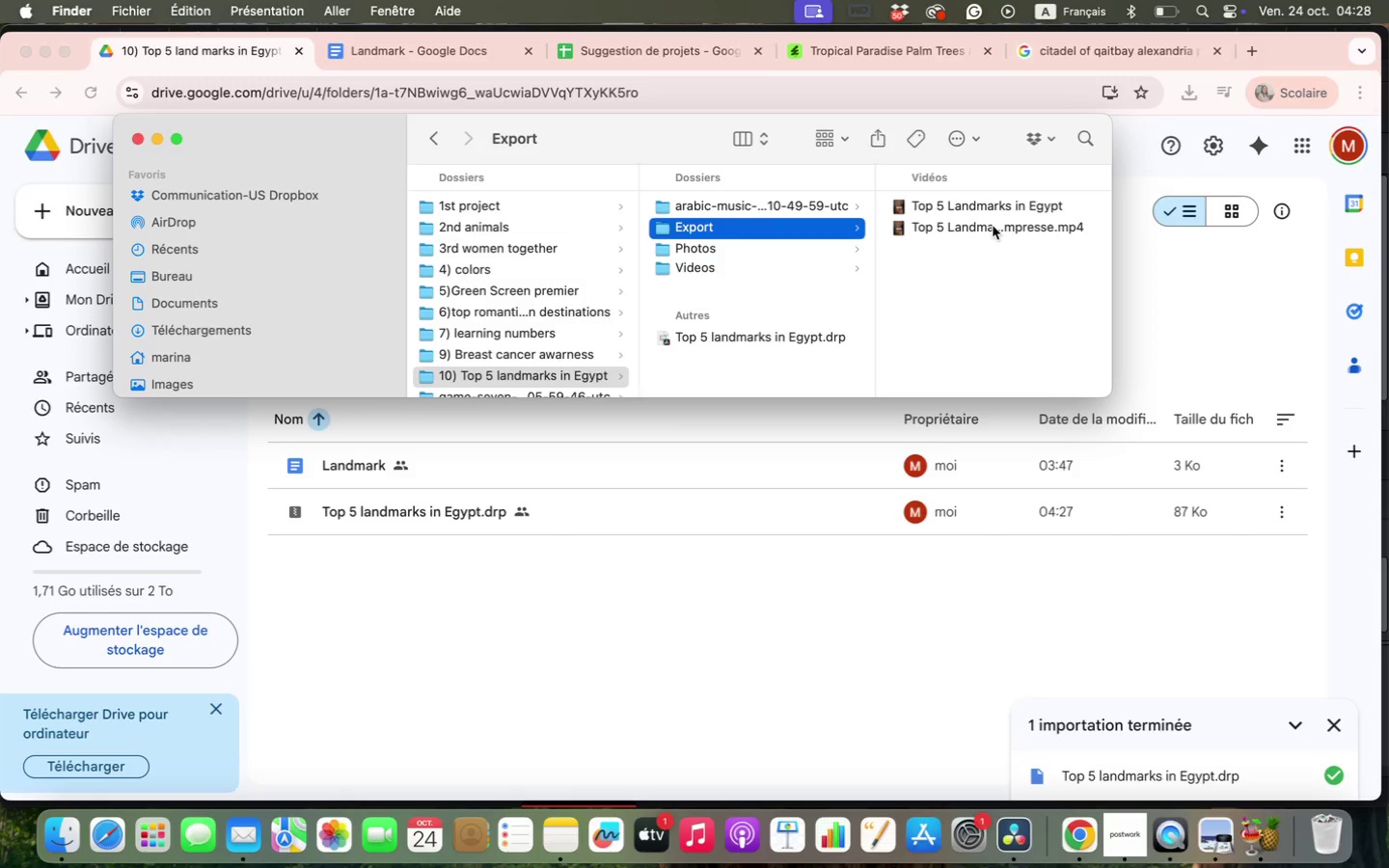 
left_click([993, 226])
 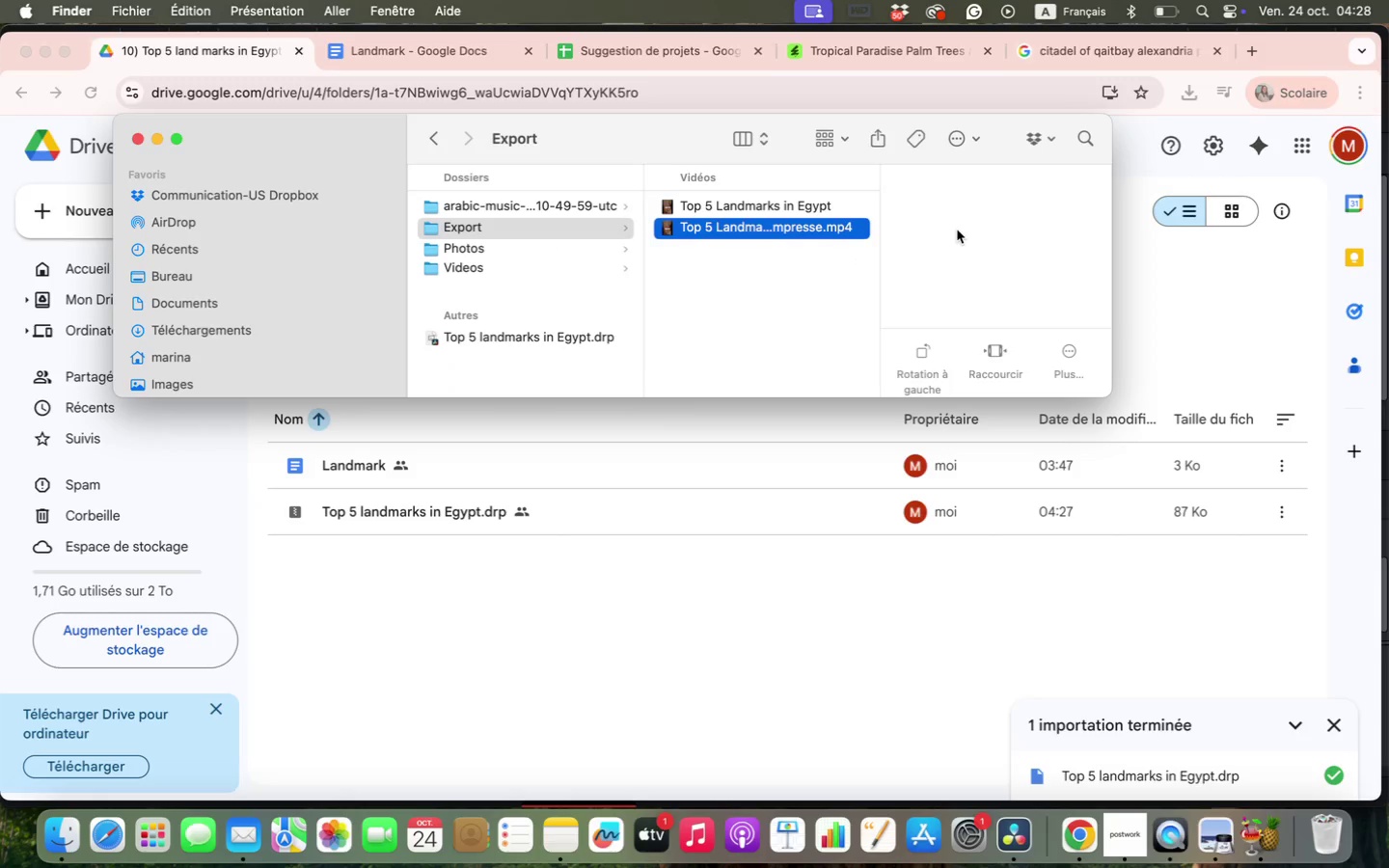 
left_click_drag(start_coordinate=[813, 229], to_coordinate=[826, 606])
 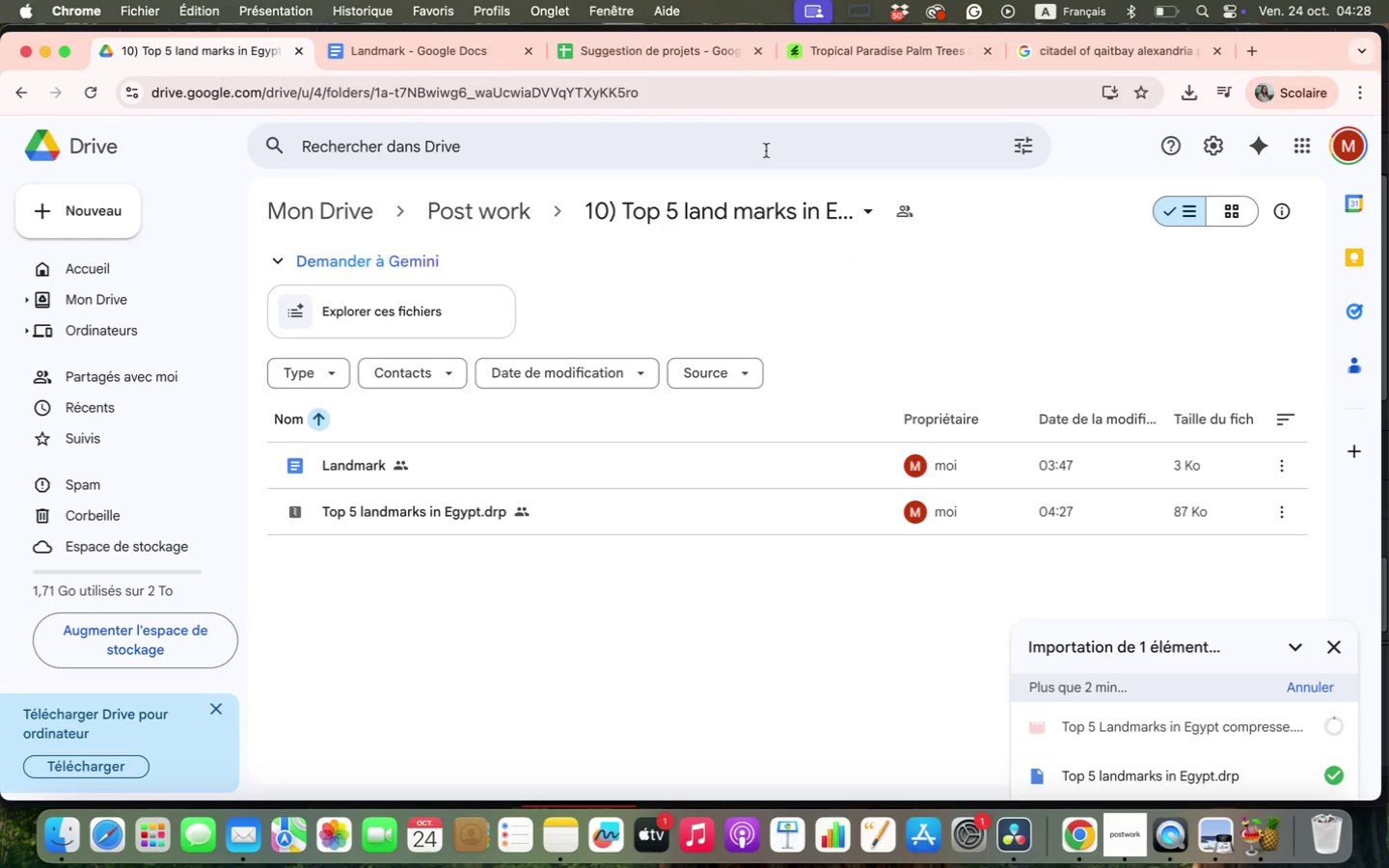 